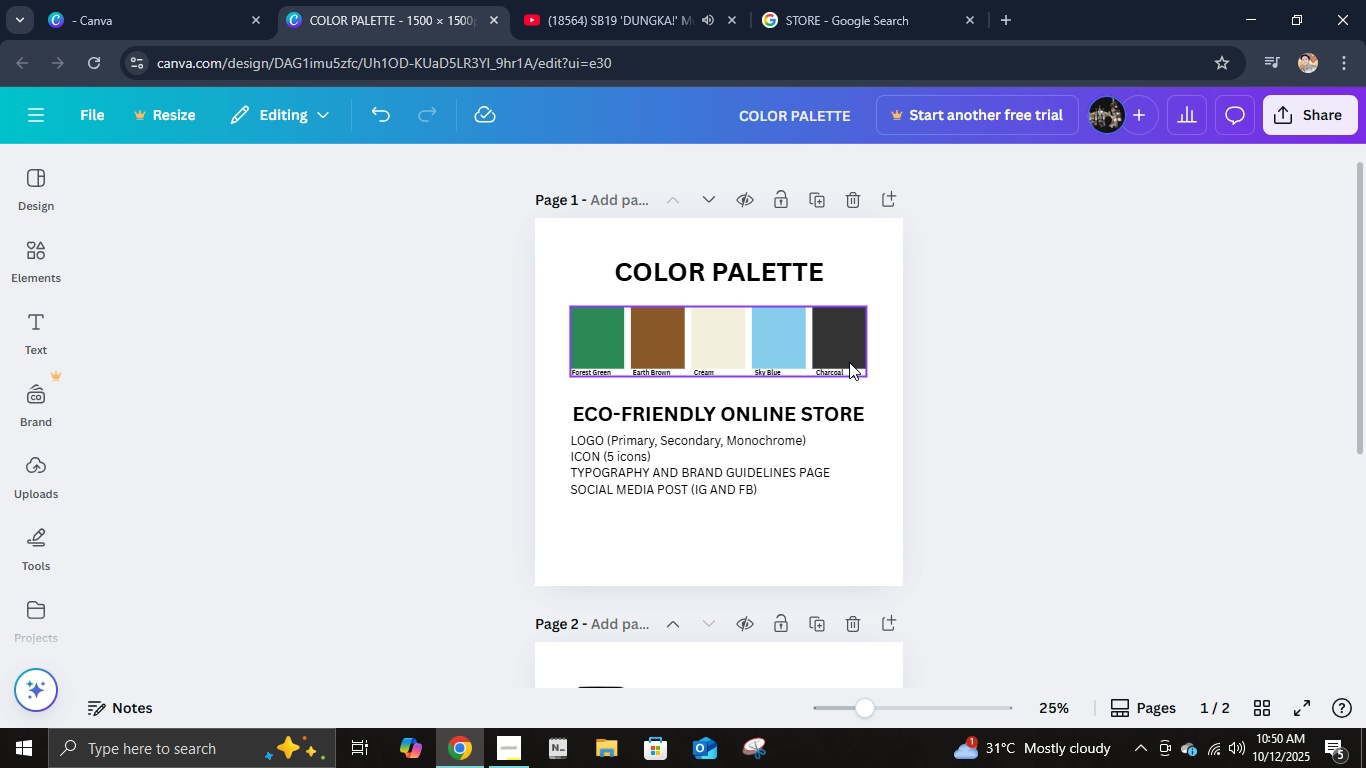 
scroll: coordinate [1150, 509], scroll_direction: down, amount: 3.0
 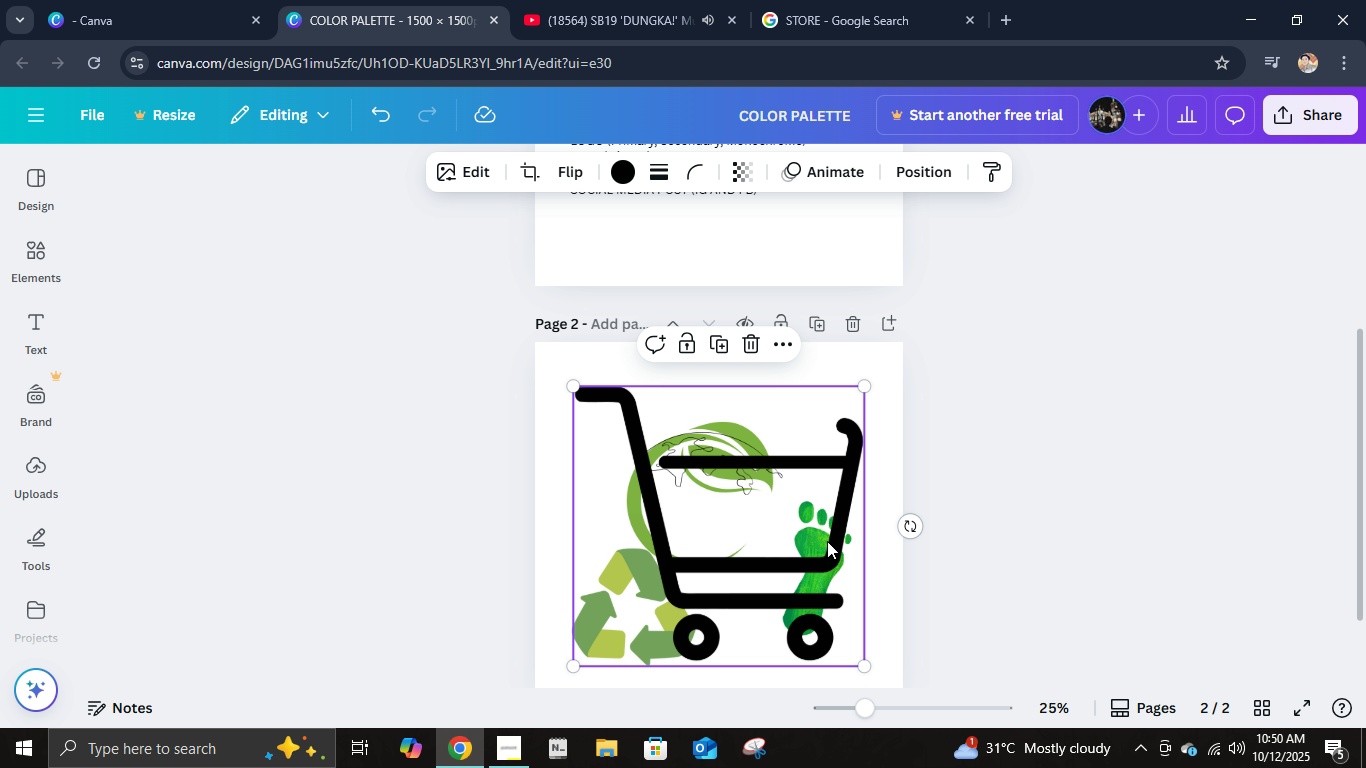 
left_click([827, 541])
 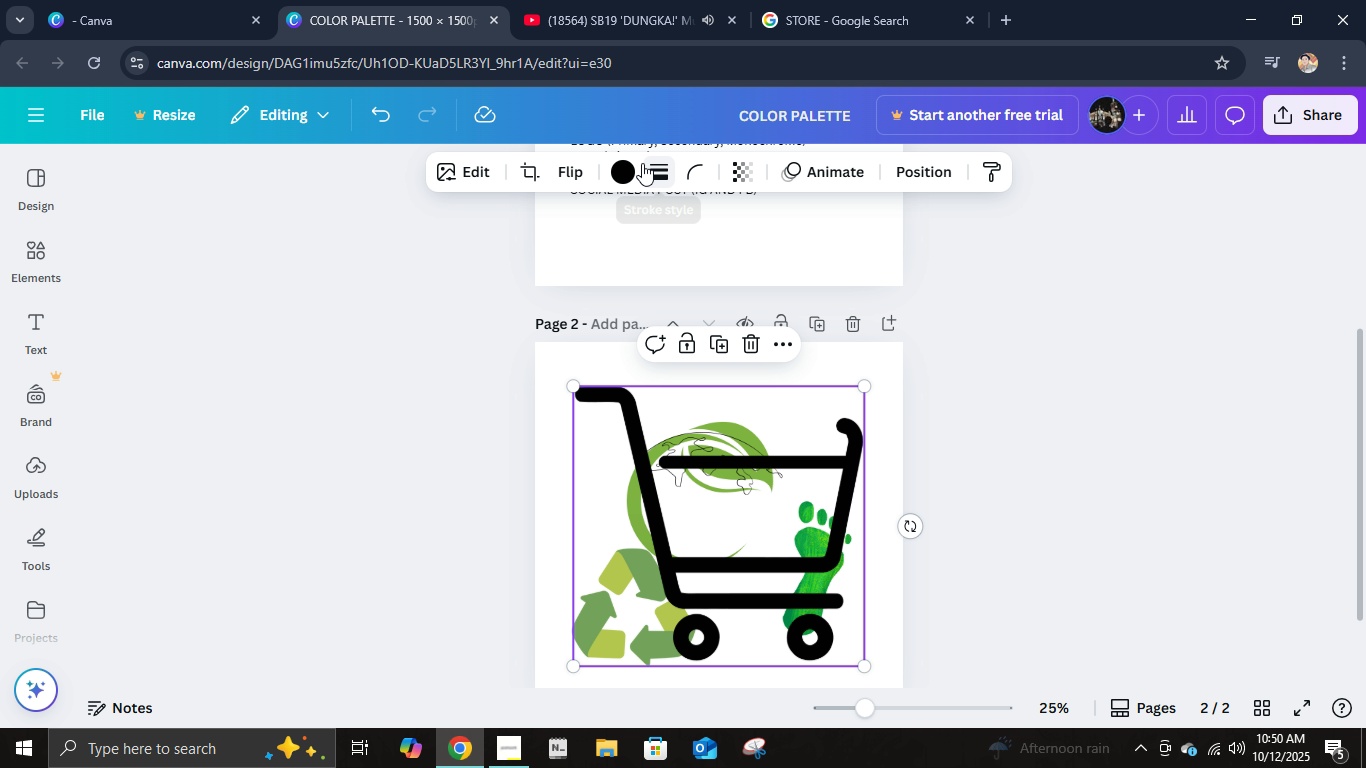 
left_click([625, 167])
 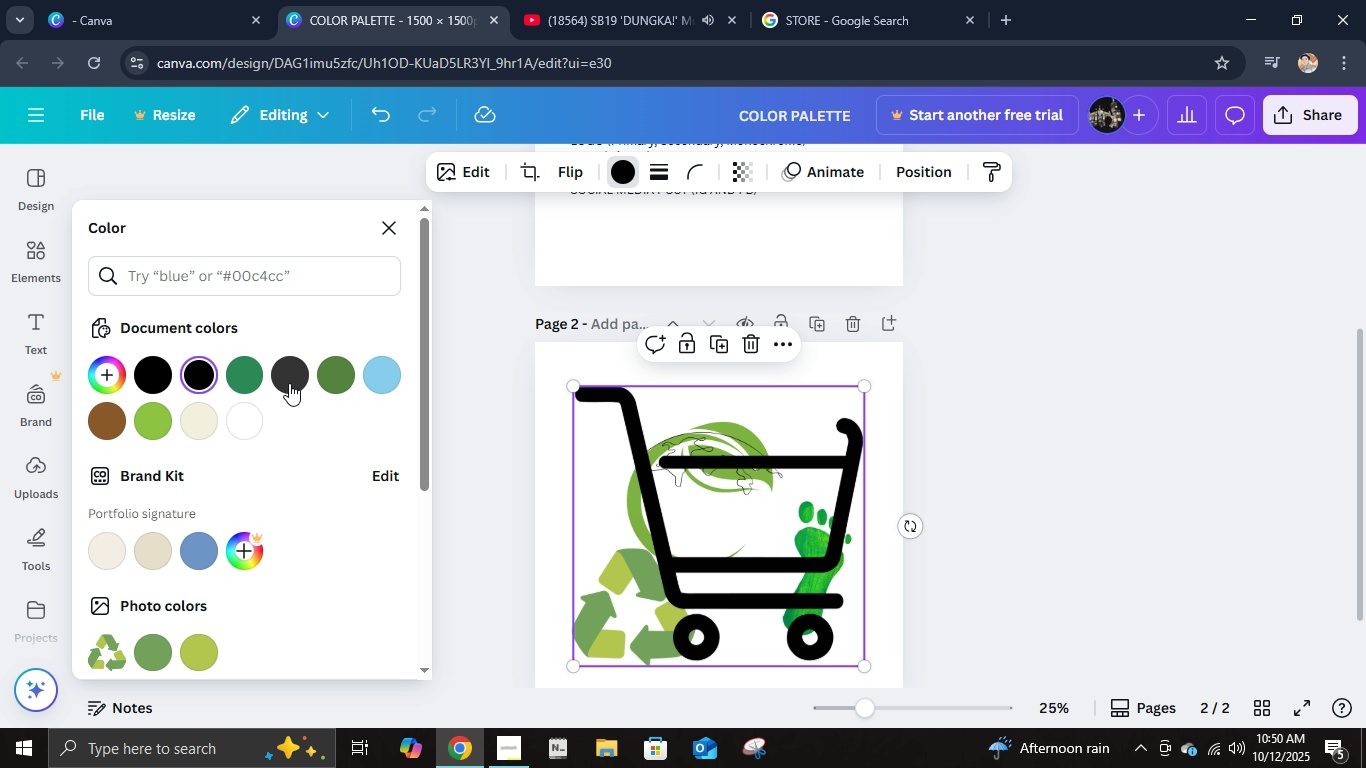 
left_click([289, 380])
 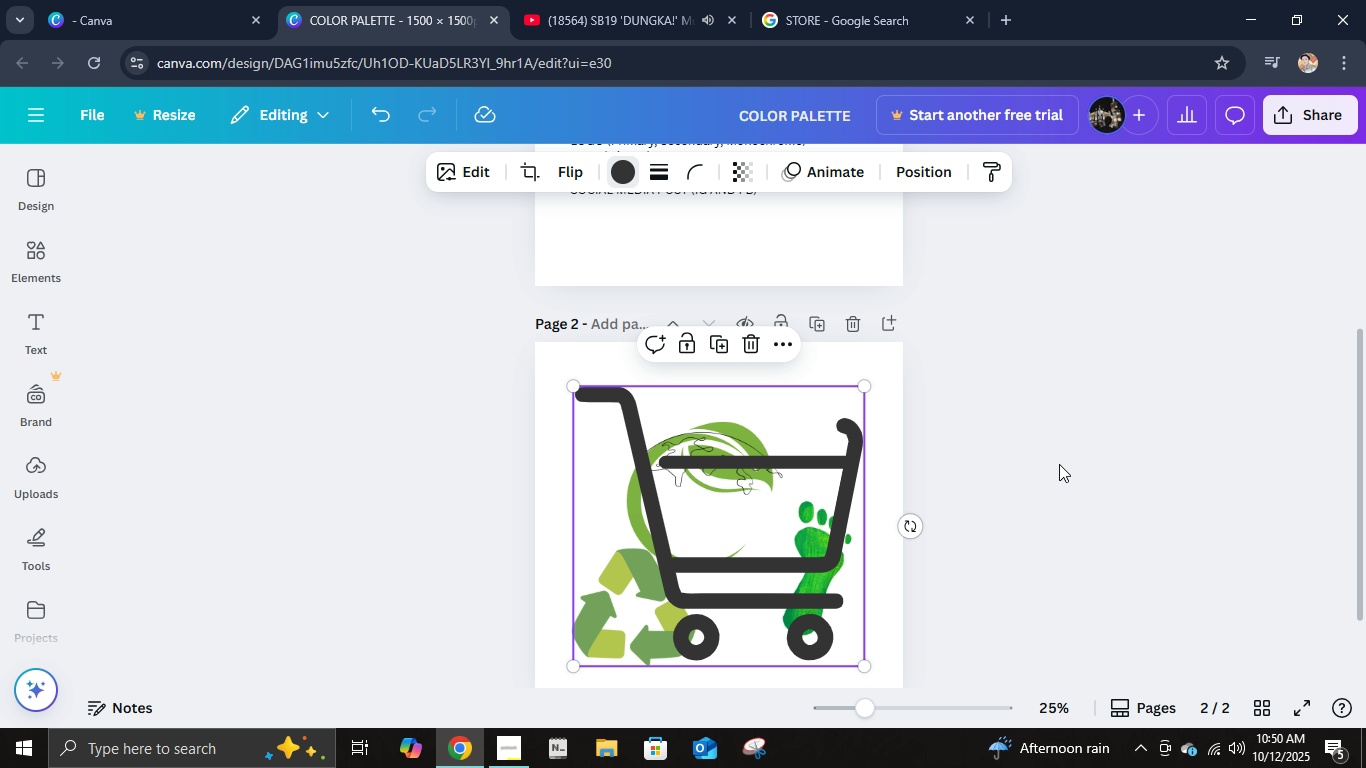 
left_click([1059, 464])
 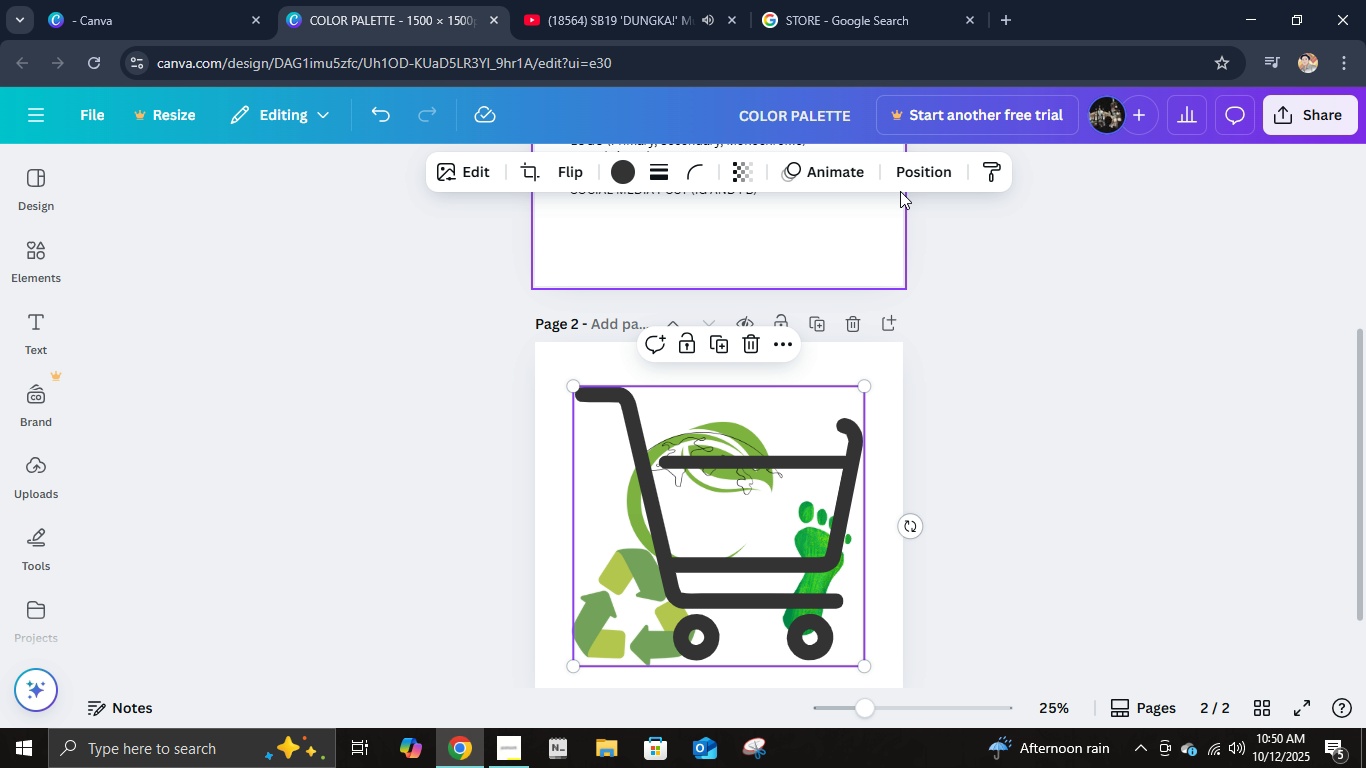 
left_click([904, 174])
 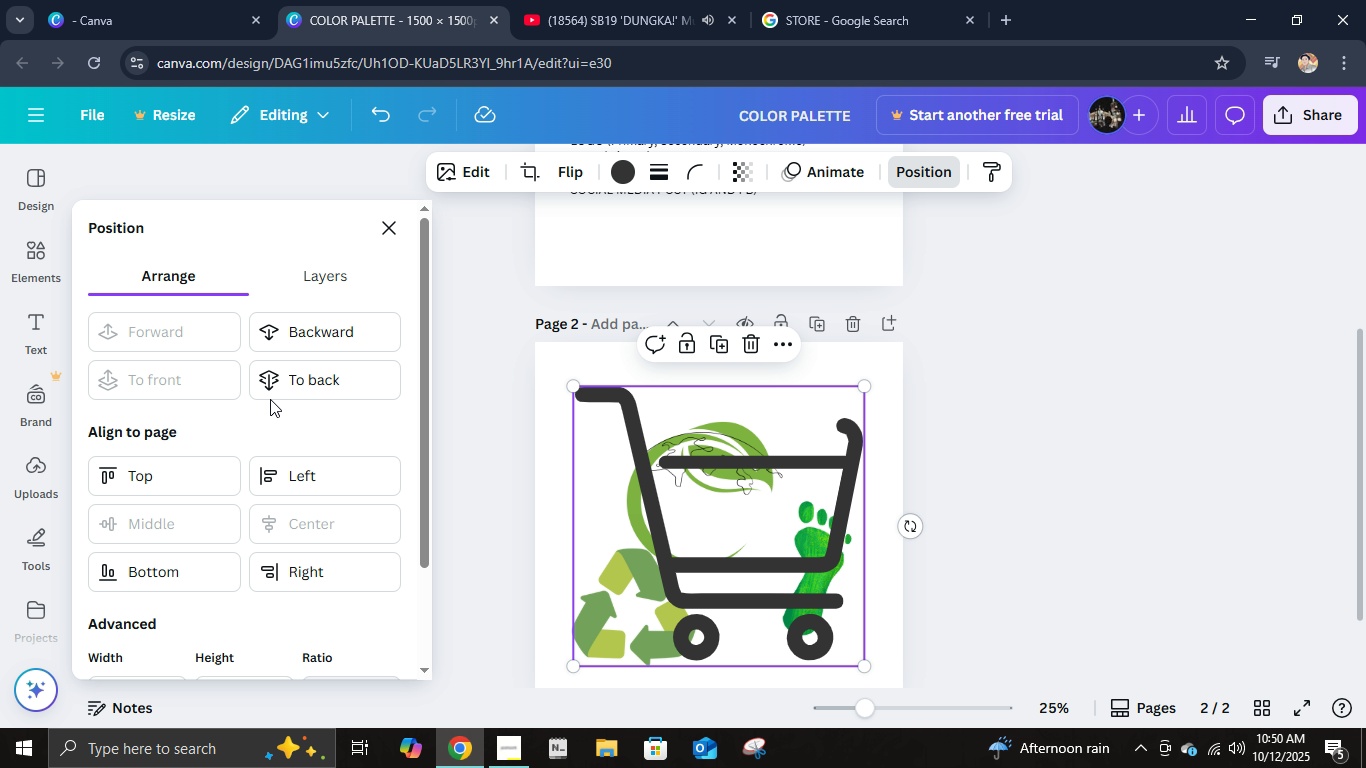 
left_click([275, 390])
 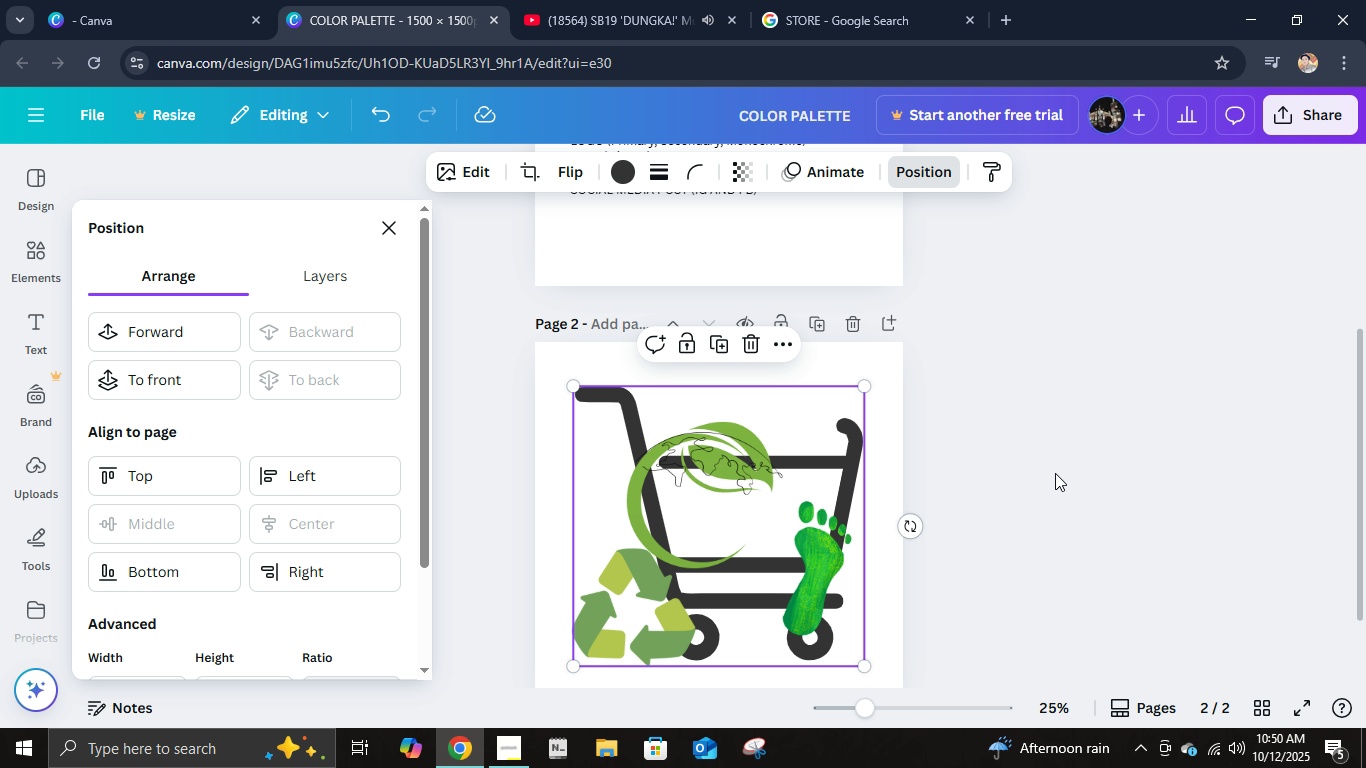 
left_click([1055, 473])
 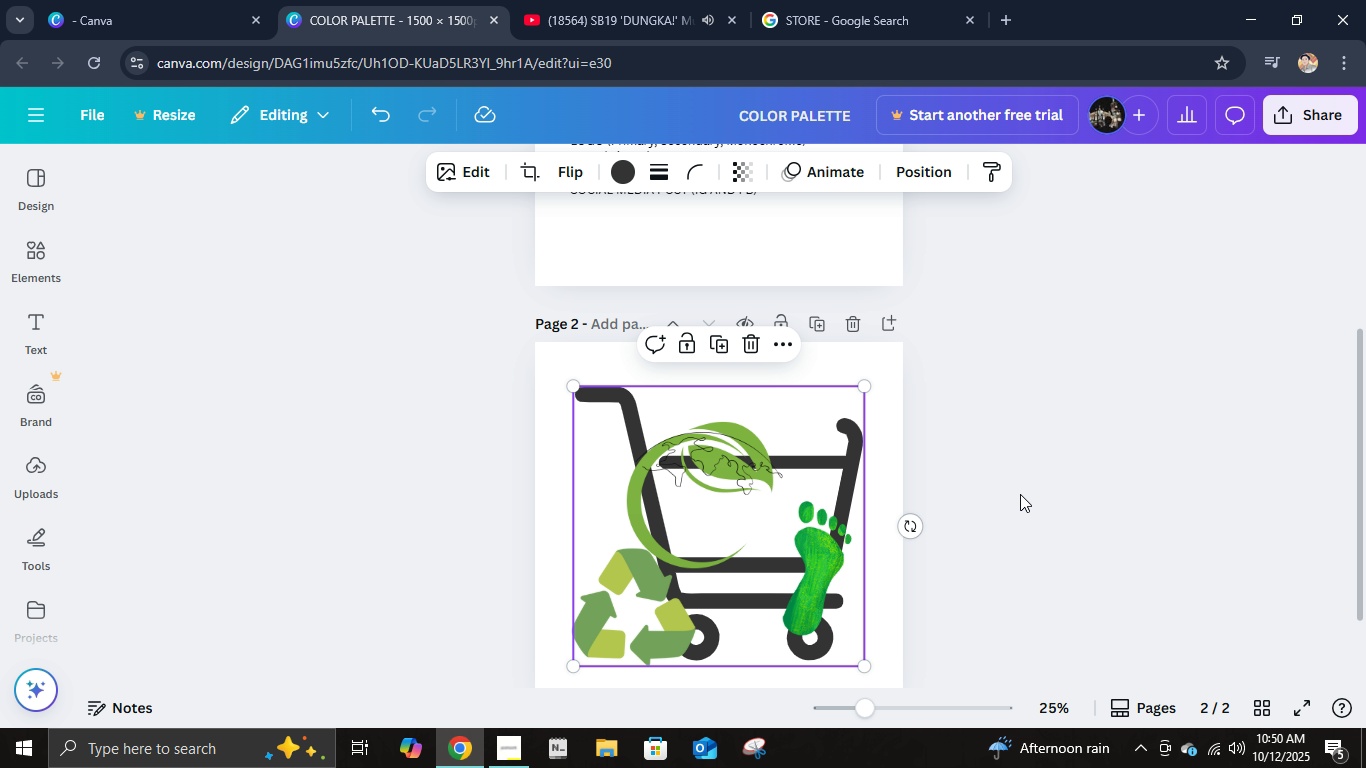 
scroll: coordinate [971, 516], scroll_direction: down, amount: 1.0
 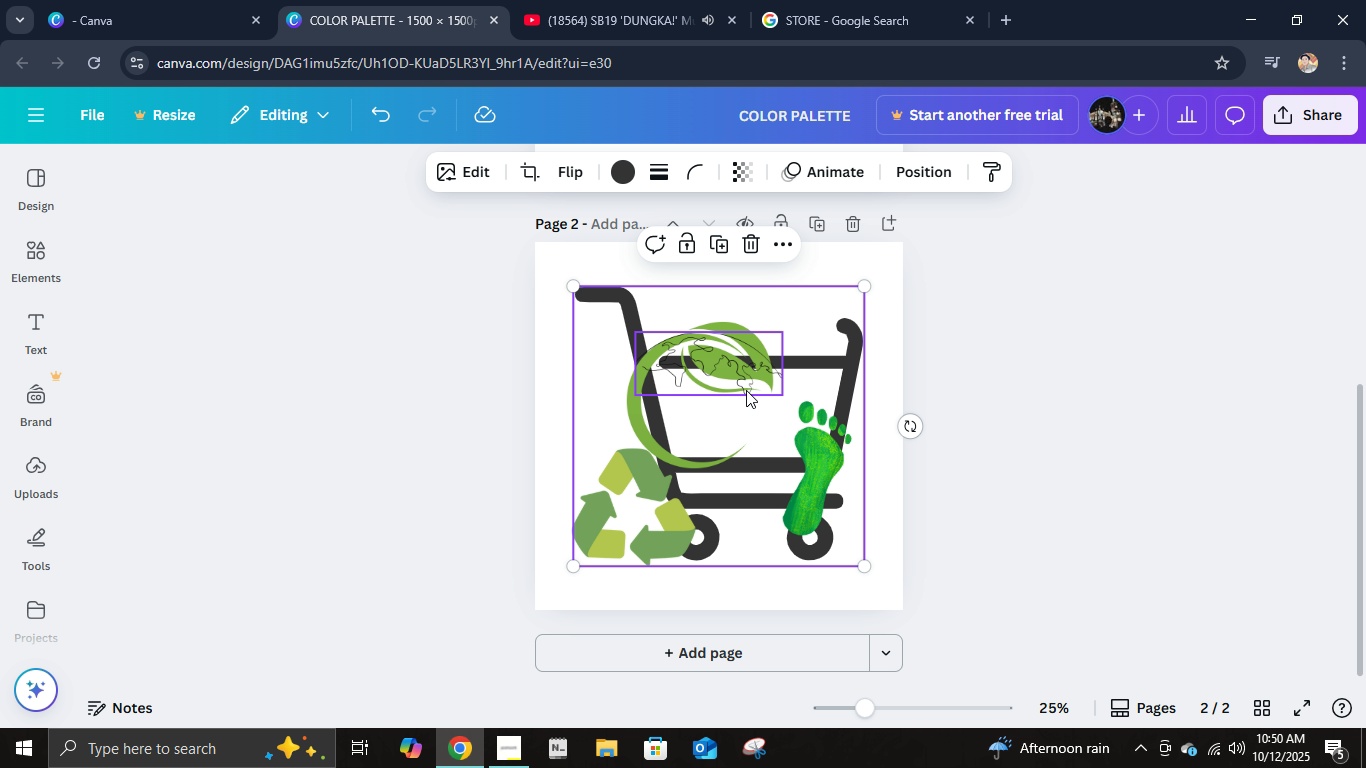 
left_click([745, 383])
 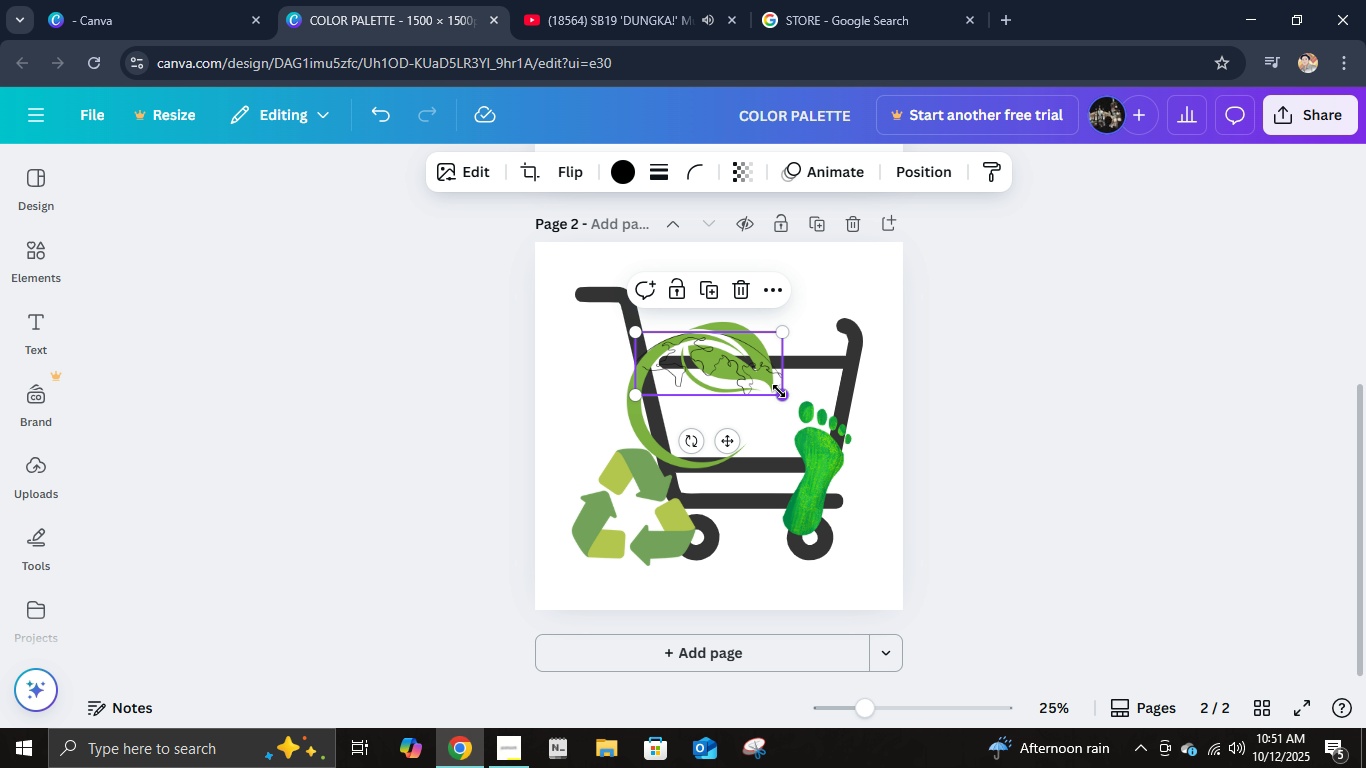 
left_click_drag(start_coordinate=[739, 371], to_coordinate=[776, 416])
 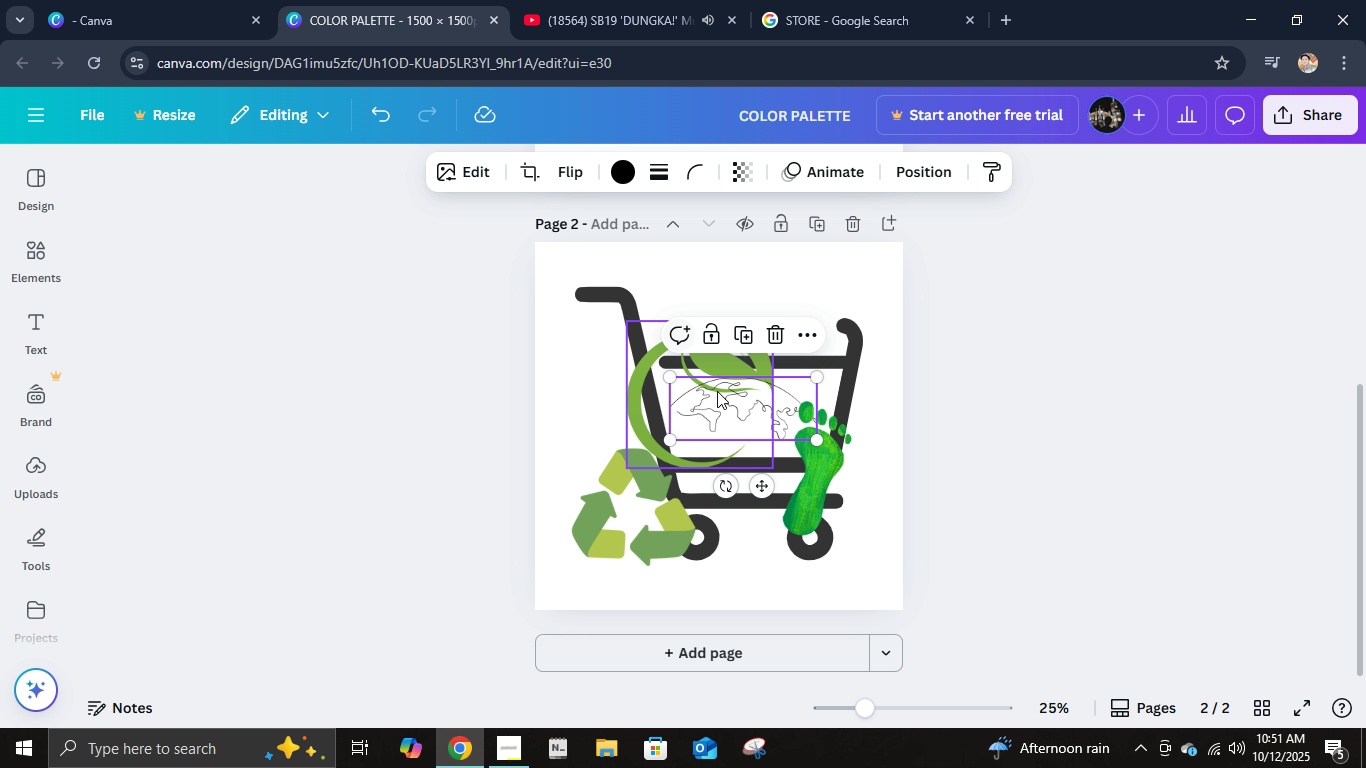 
hold_key(key=ControlLeft, duration=0.9)
scroll: coordinate [831, 433], scroll_direction: up, amount: 2.0
 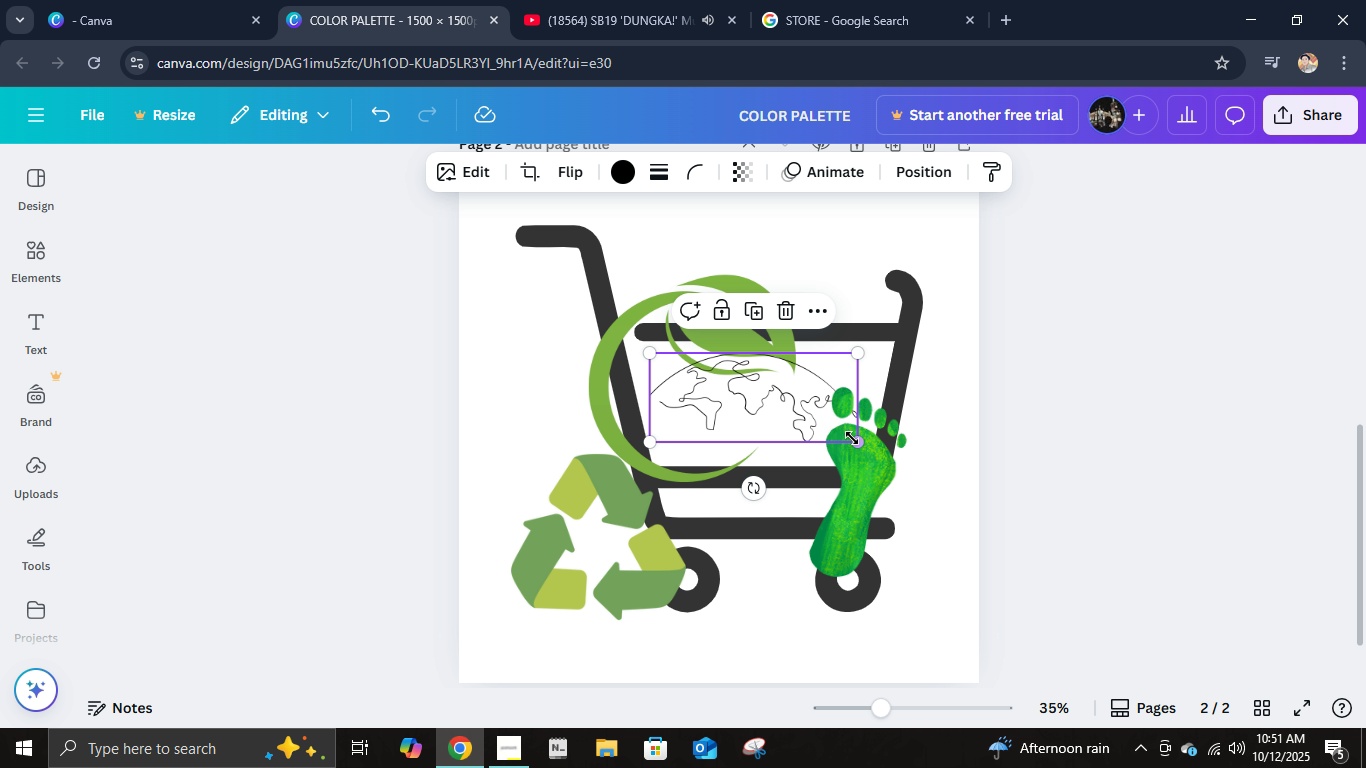 
left_click([854, 440])
 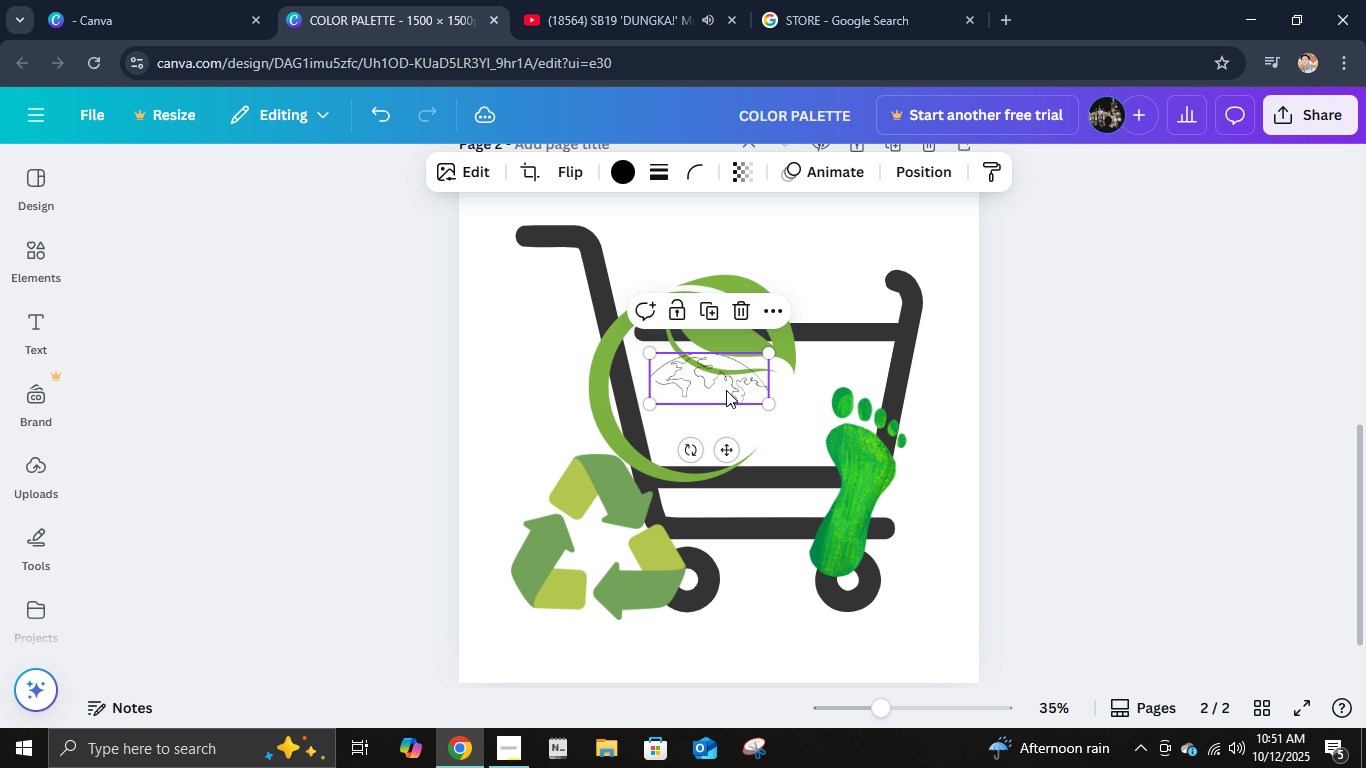 
left_click_drag(start_coordinate=[854, 440], to_coordinate=[772, 385])
 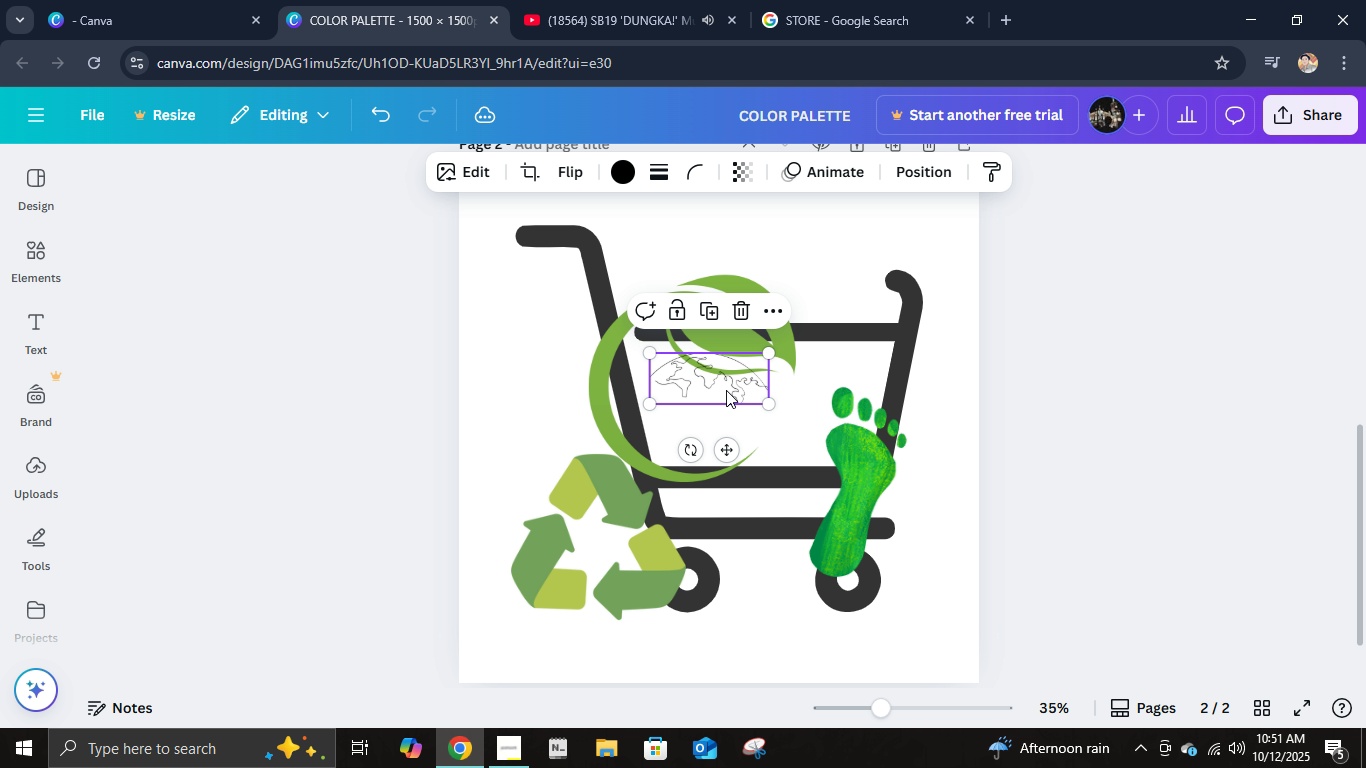 
left_click_drag(start_coordinate=[723, 386], to_coordinate=[774, 385])
 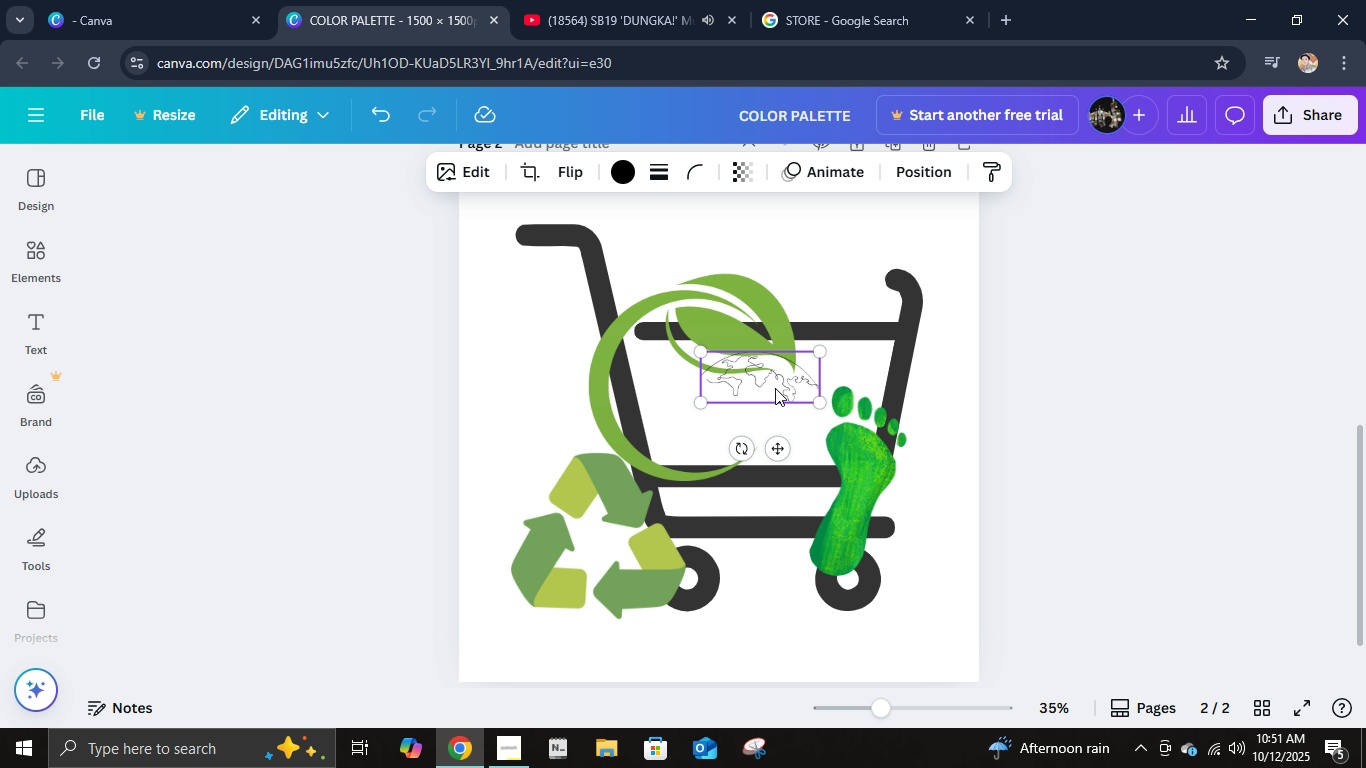 
scroll: coordinate [823, 374], scroll_direction: none, amount: 0.0
 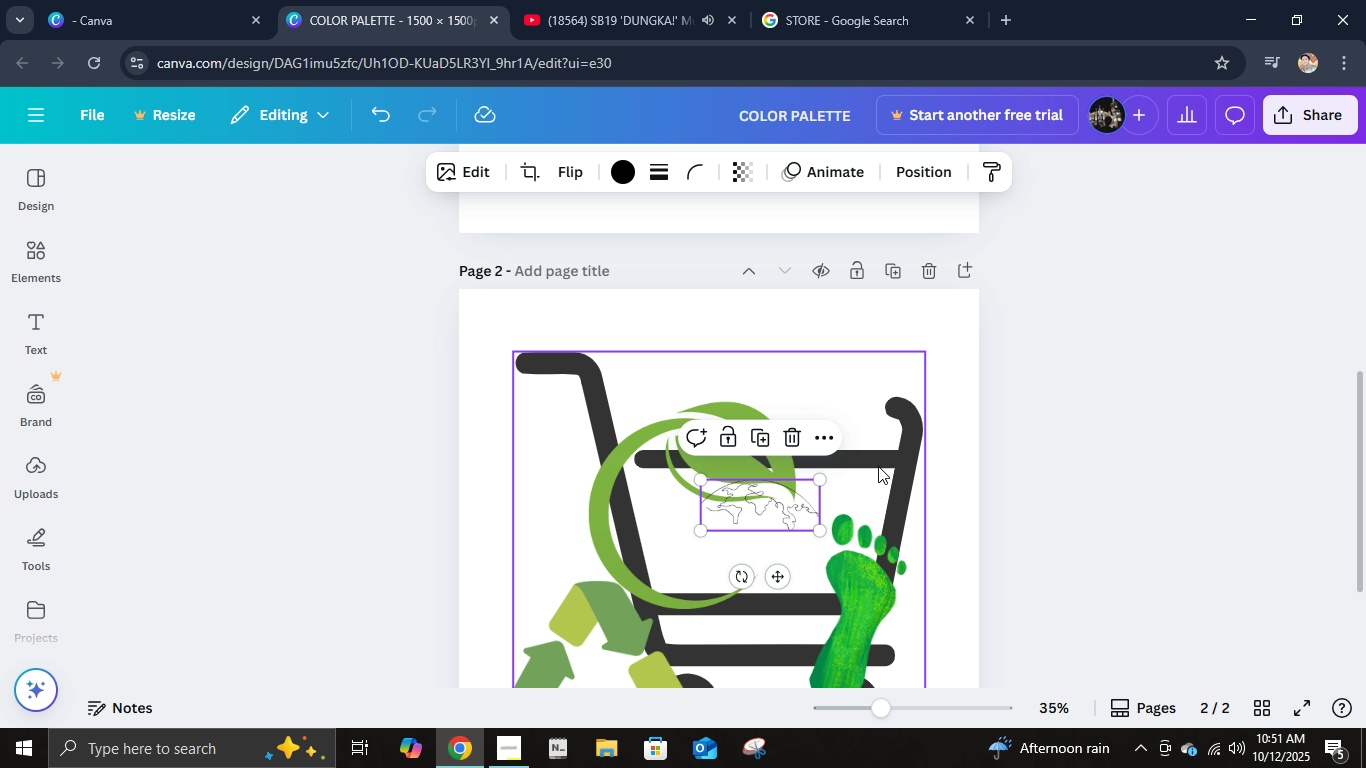 
left_click([890, 460])
 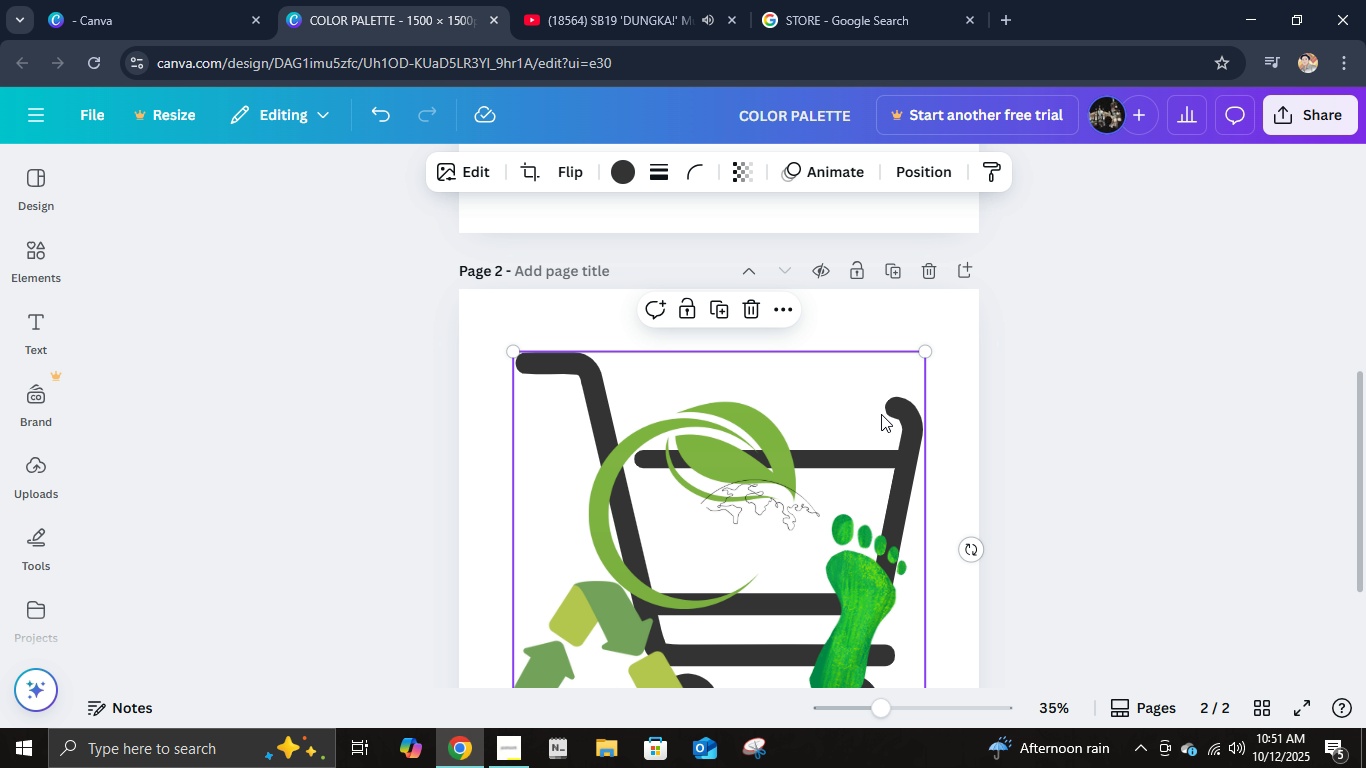 
left_click_drag(start_coordinate=[919, 352], to_coordinate=[606, 608])
 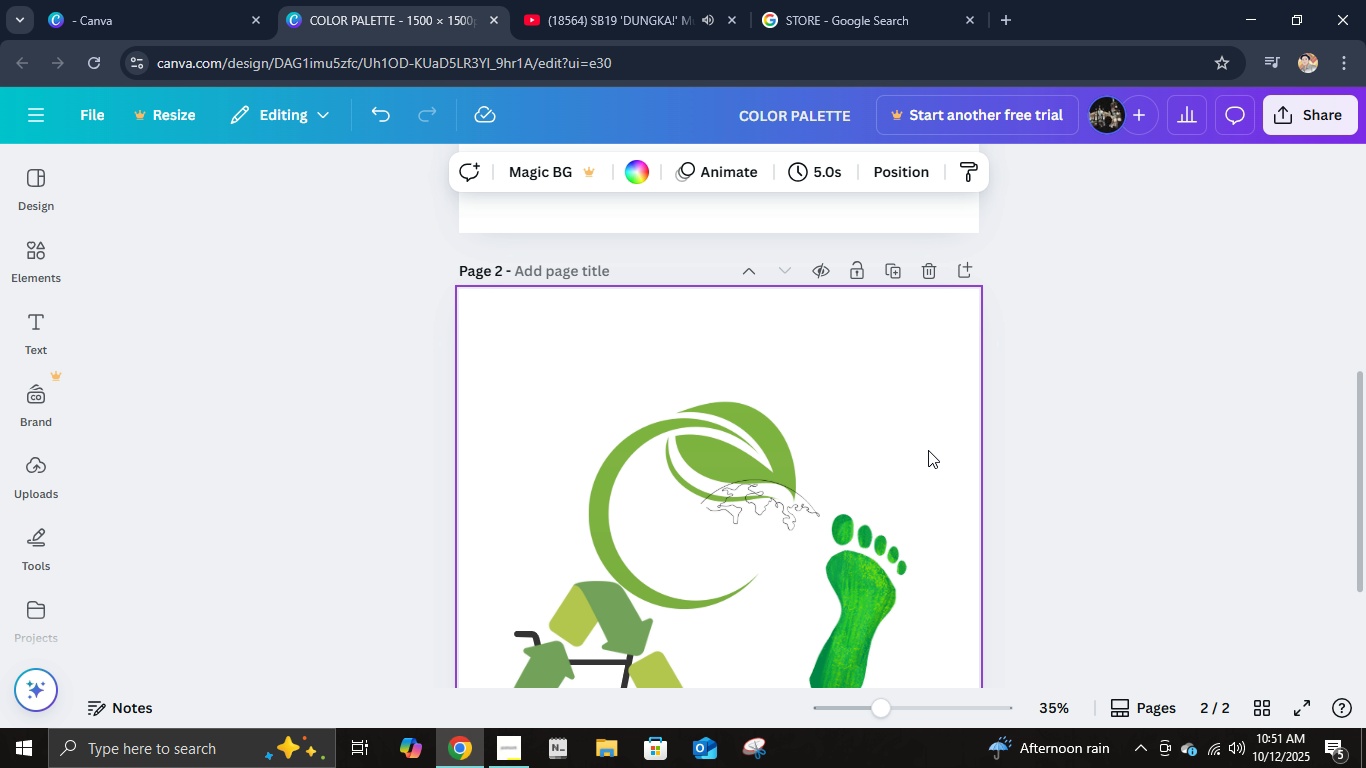 
scroll: coordinate [928, 450], scroll_direction: down, amount: 2.0
 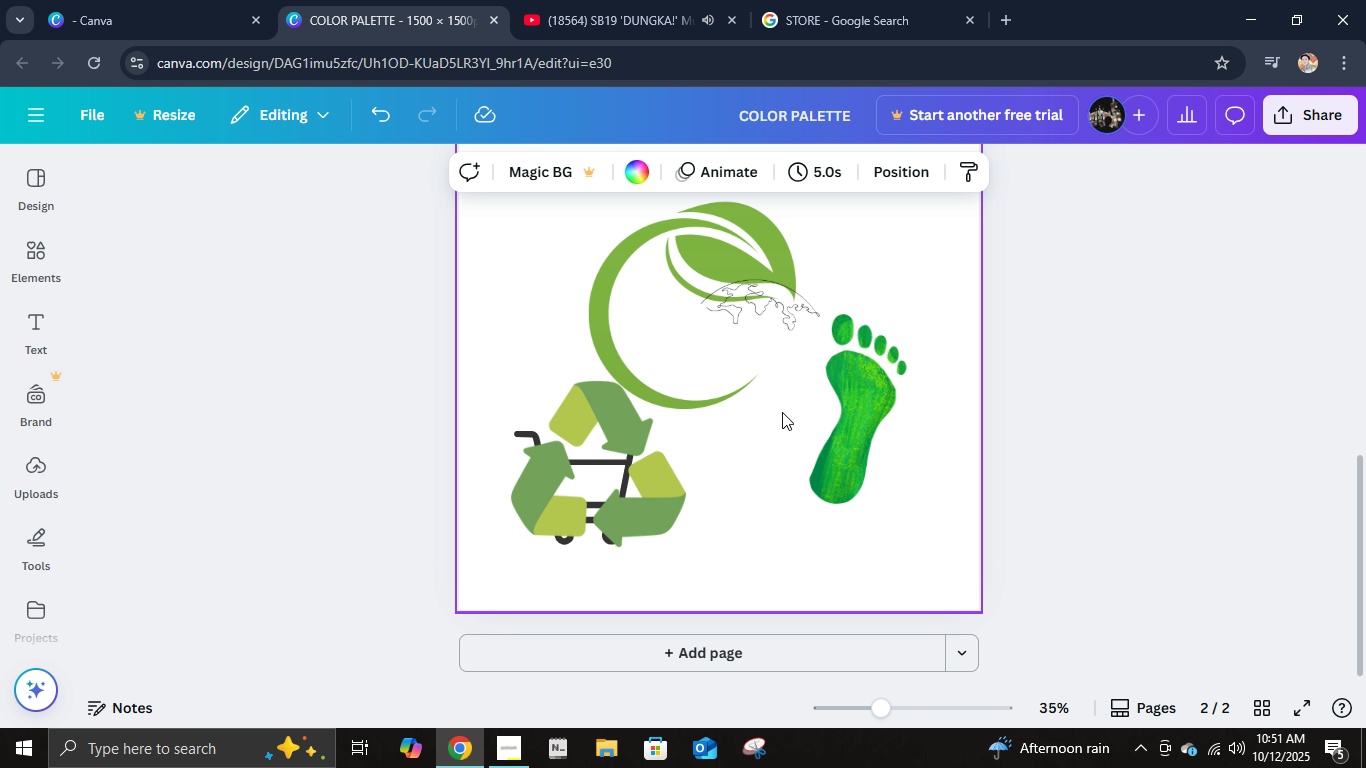 
scroll: coordinate [789, 413], scroll_direction: up, amount: 2.0
 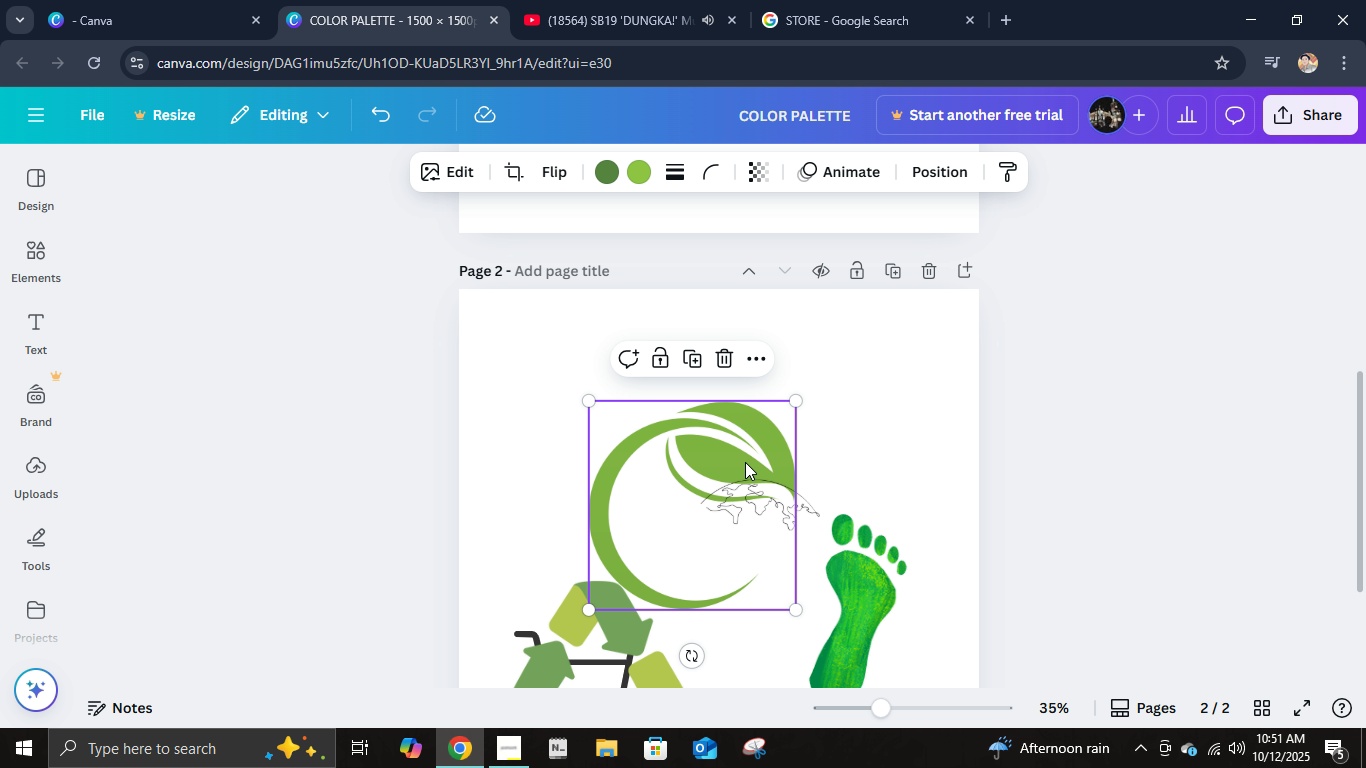 
left_click([745, 462])
 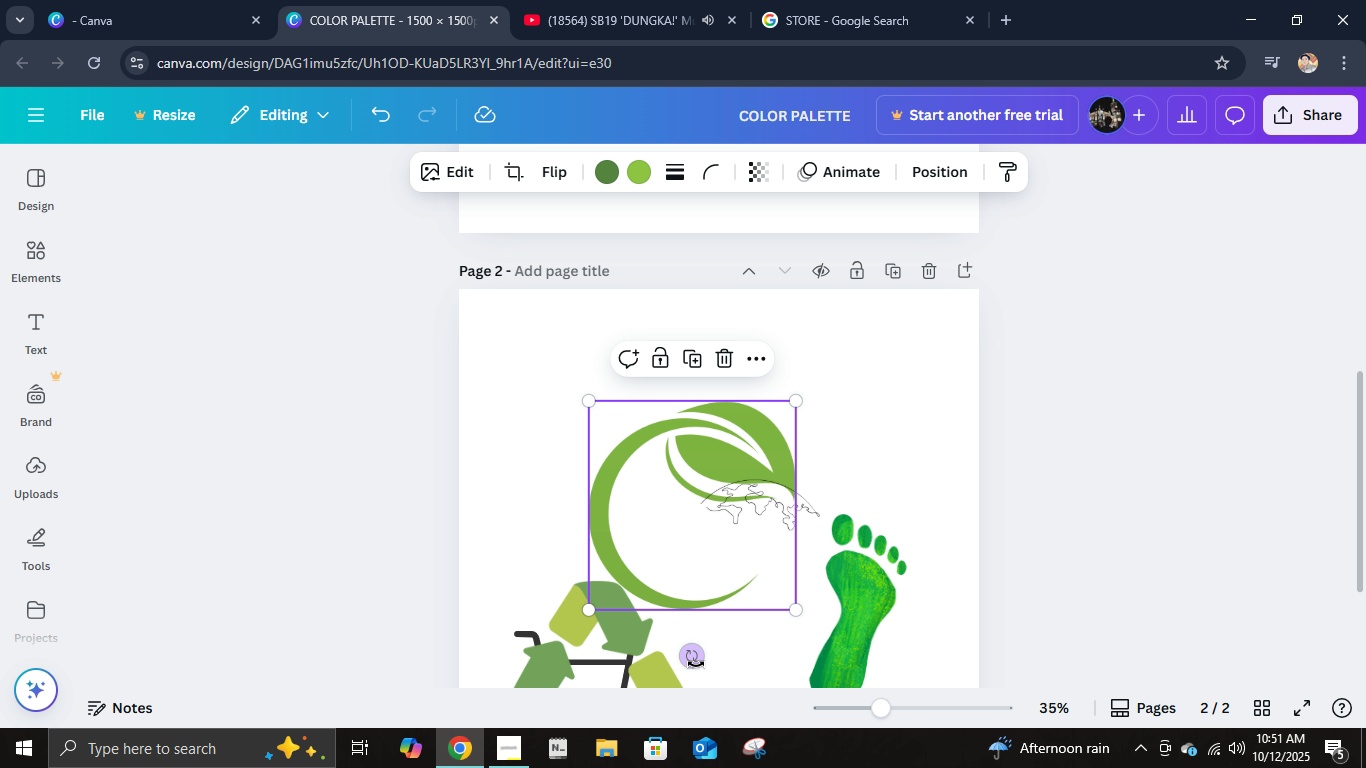 
left_click_drag(start_coordinate=[693, 661], to_coordinate=[859, 518])
 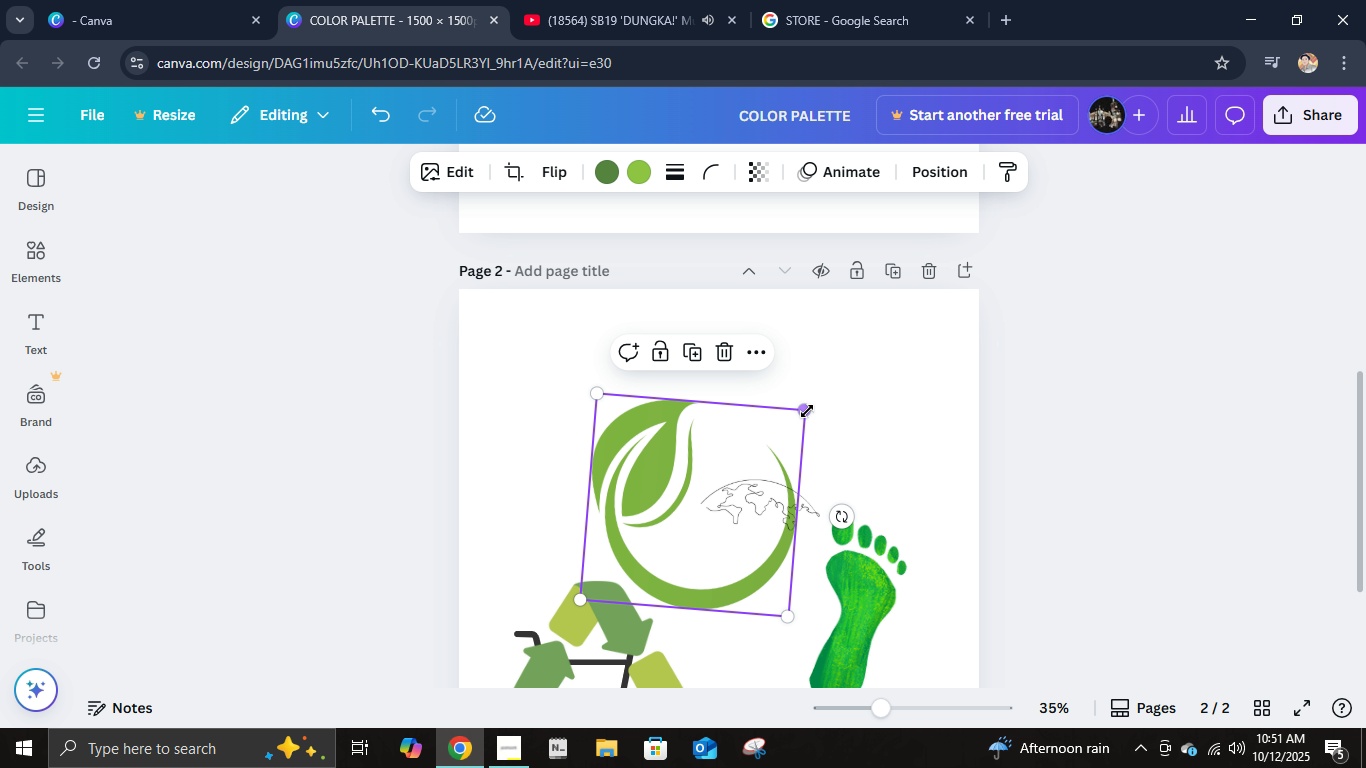 
left_click_drag(start_coordinate=[807, 411], to_coordinate=[1067, 331])
 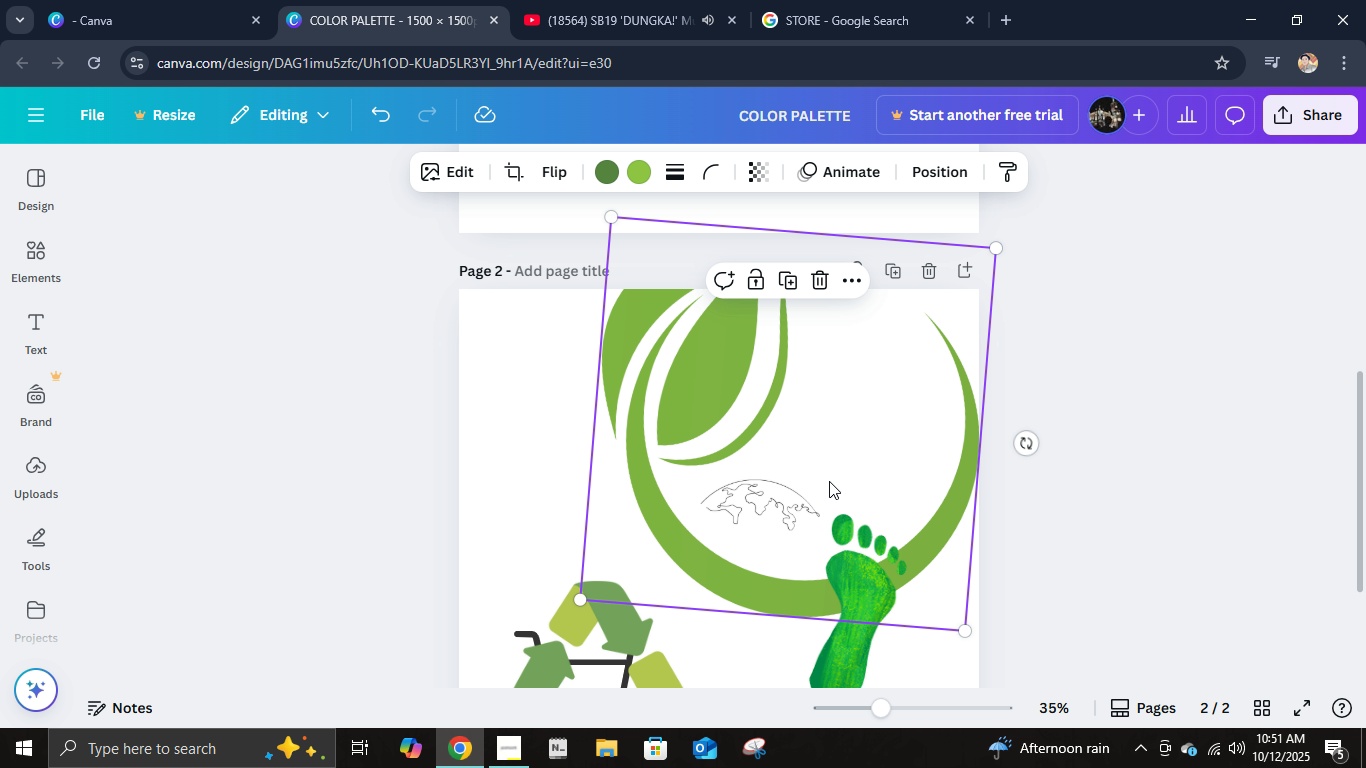 
hold_key(key=ControlLeft, duration=0.35)
scroll: coordinate [829, 481], scroll_direction: down, amount: 3.0
 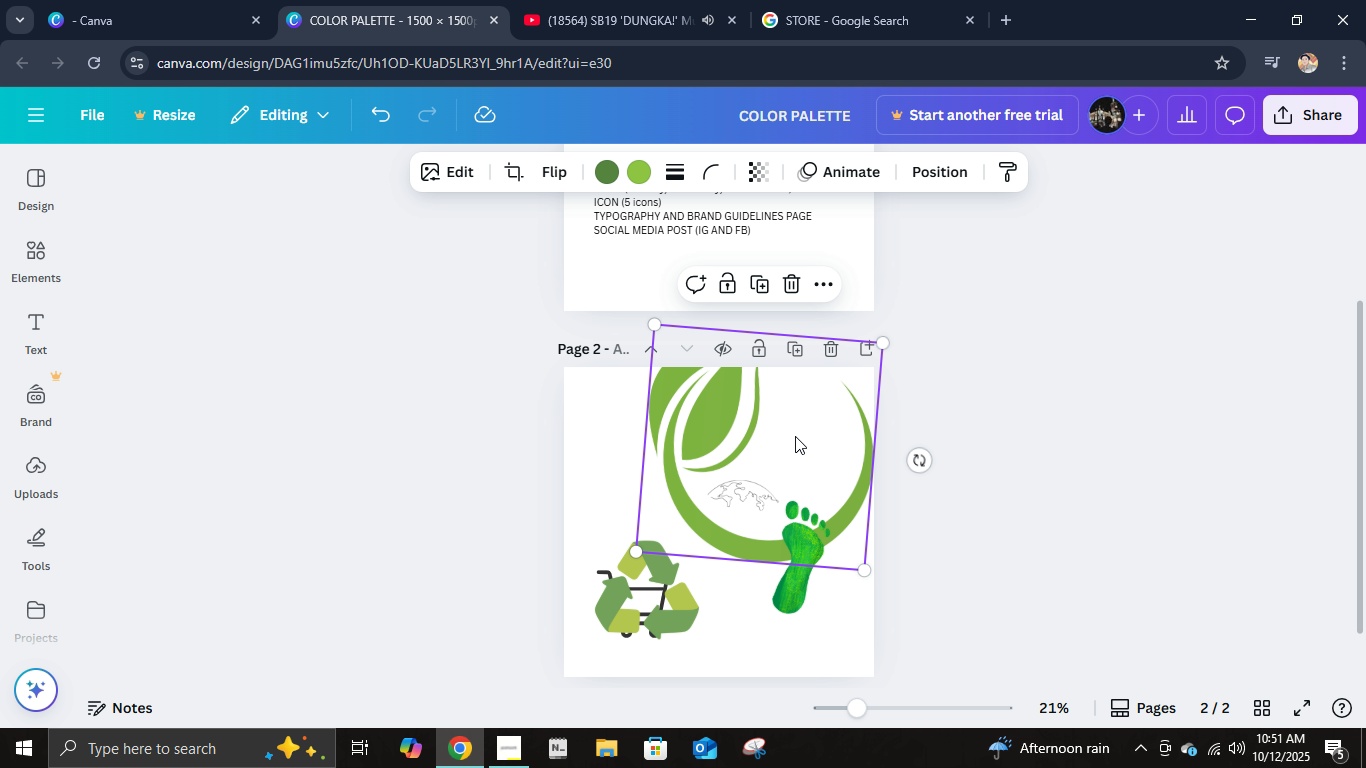 
left_click_drag(start_coordinate=[795, 436], to_coordinate=[751, 505])
 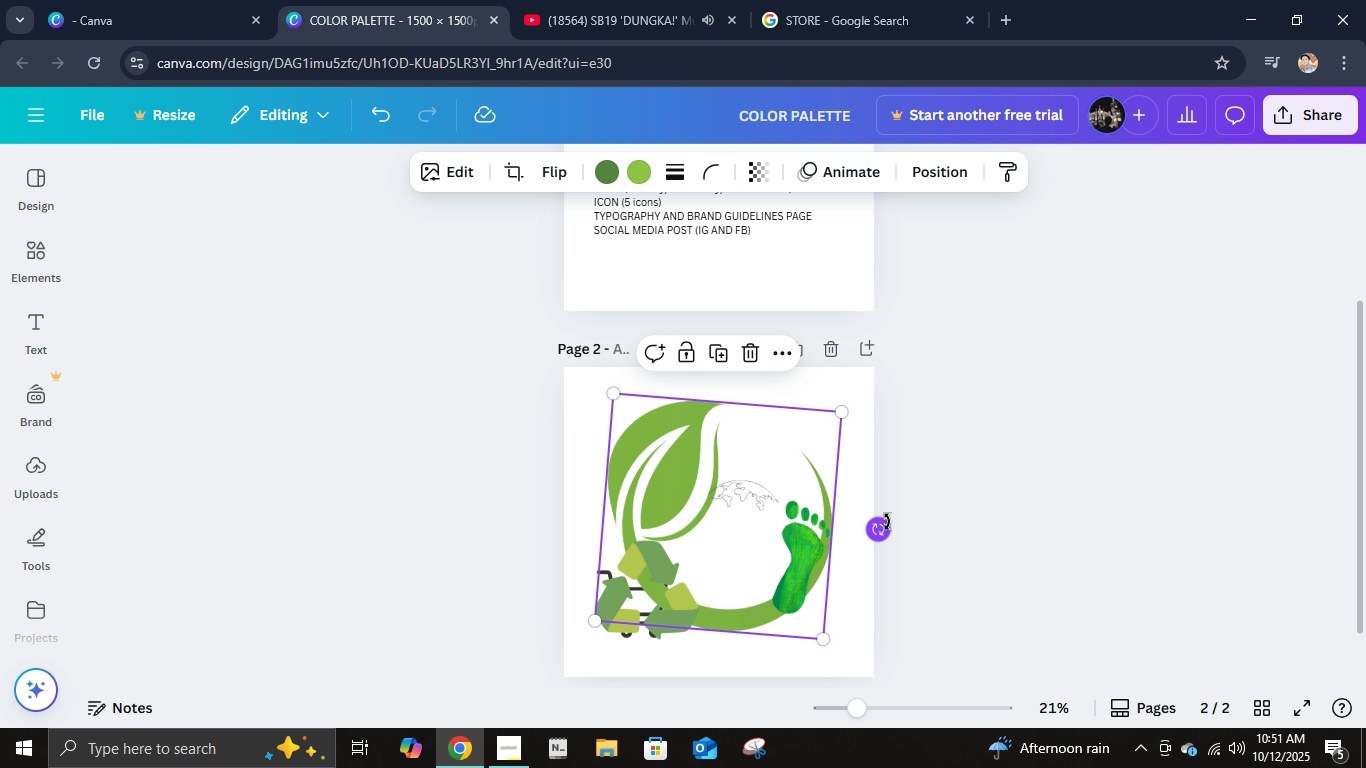 
left_click_drag(start_coordinate=[887, 522], to_coordinate=[881, 551])
 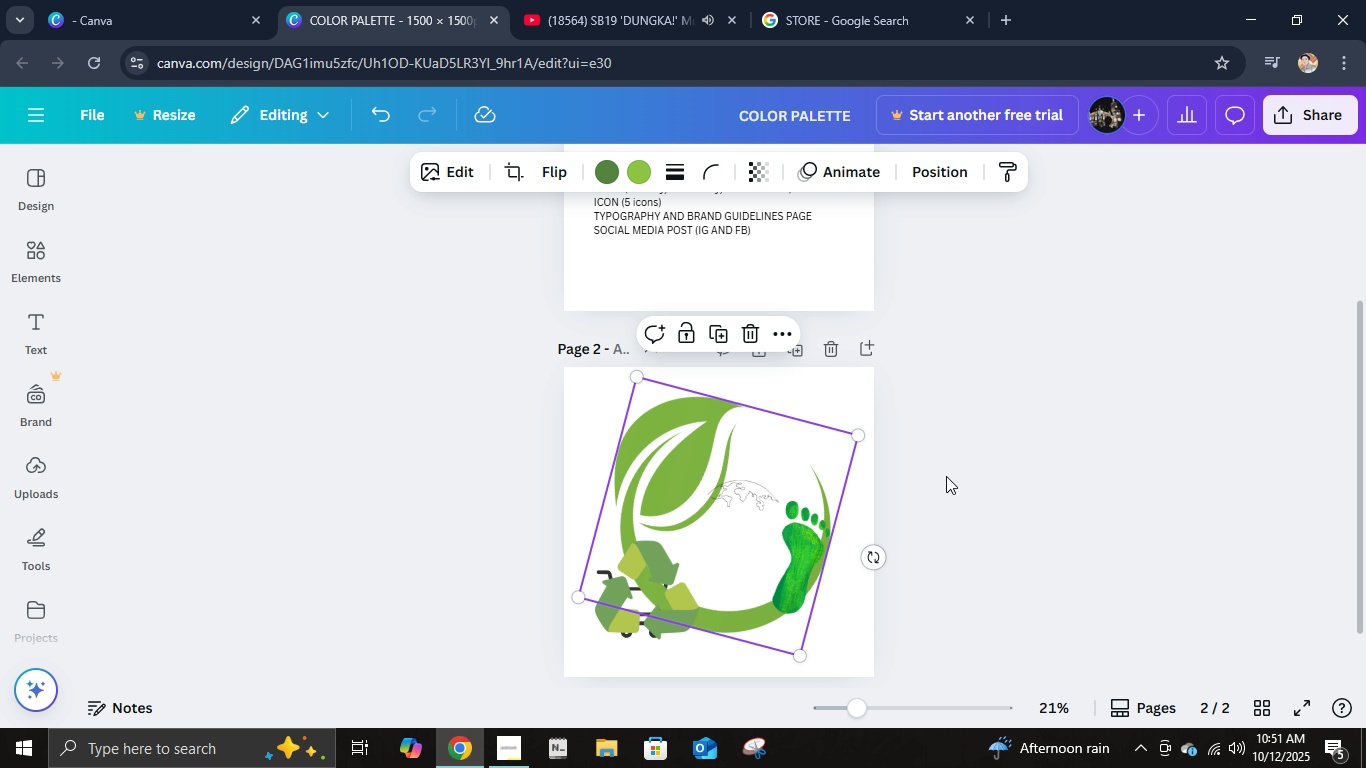 
left_click([946, 476])
 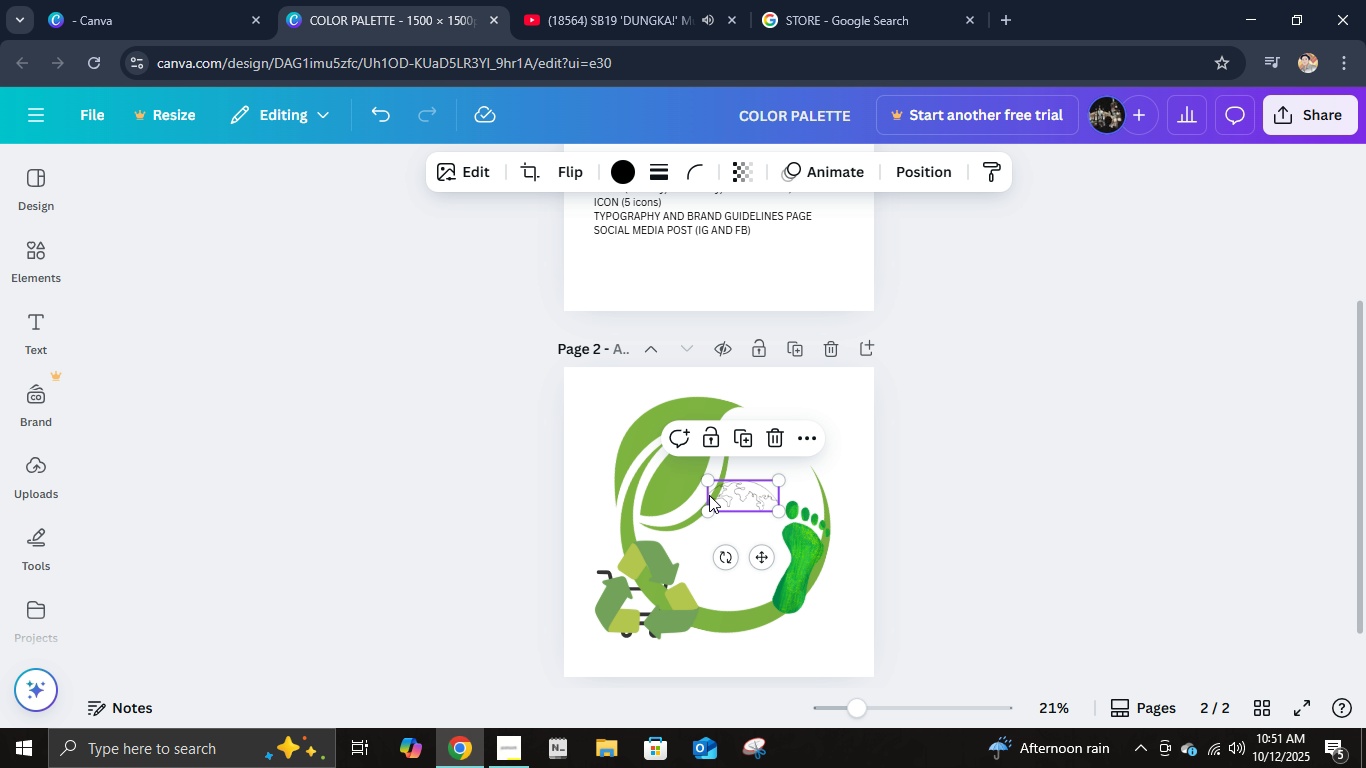 
left_click([709, 495])
 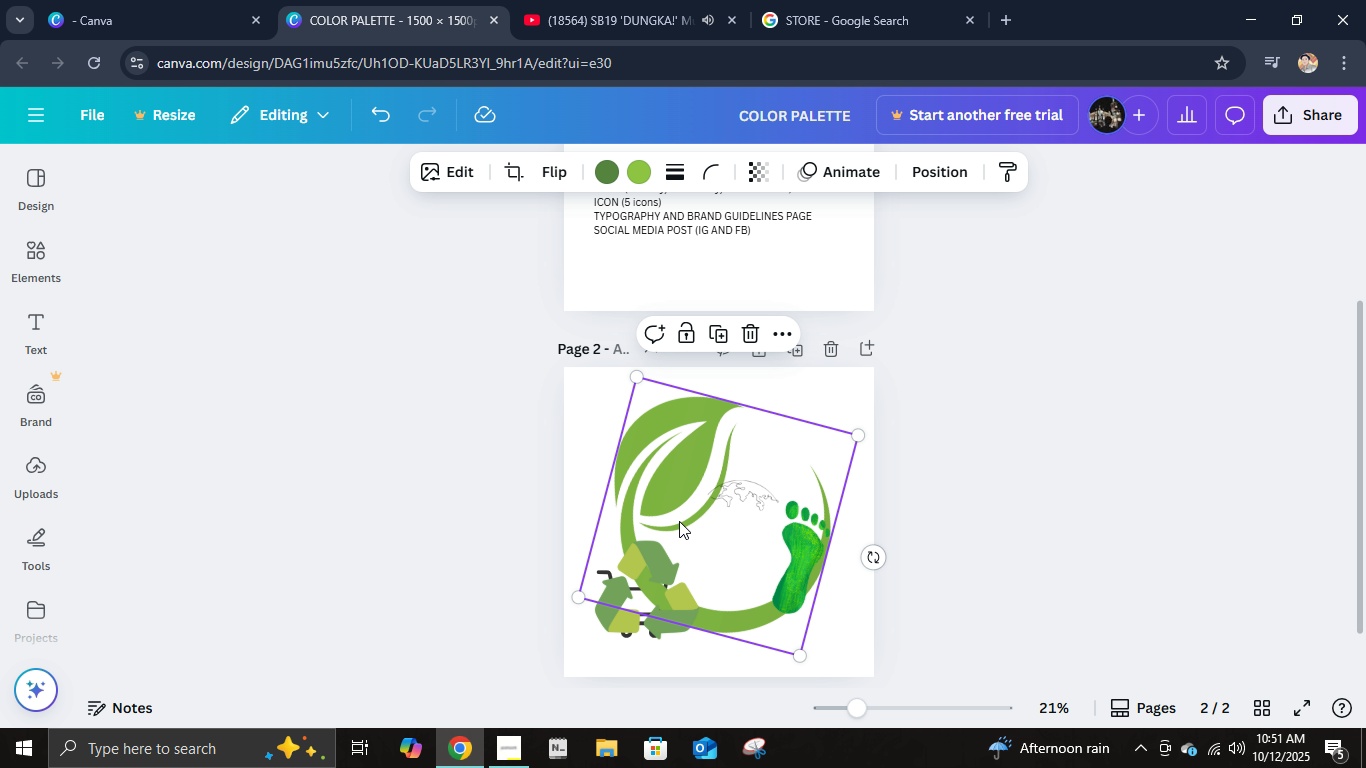 
left_click([679, 521])
 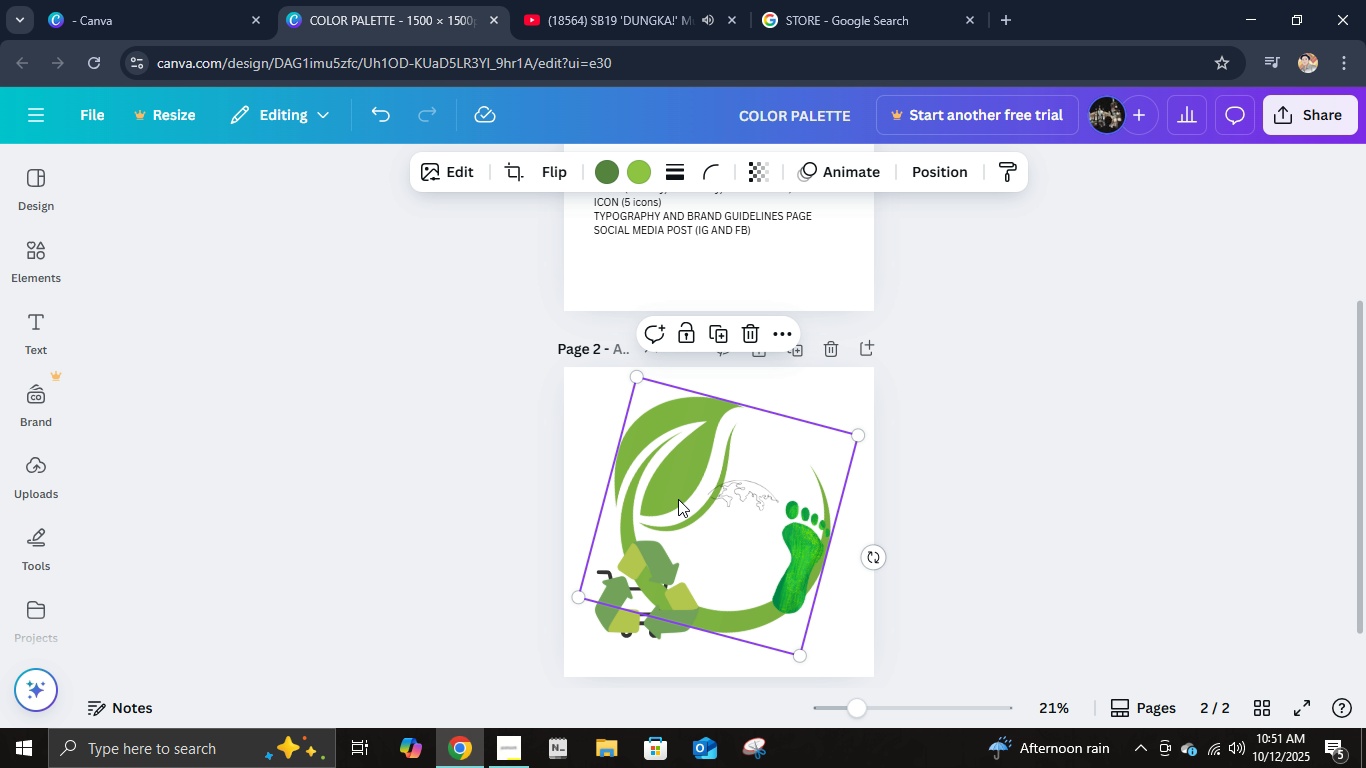 
left_click_drag(start_coordinate=[679, 500], to_coordinate=[679, 509])
 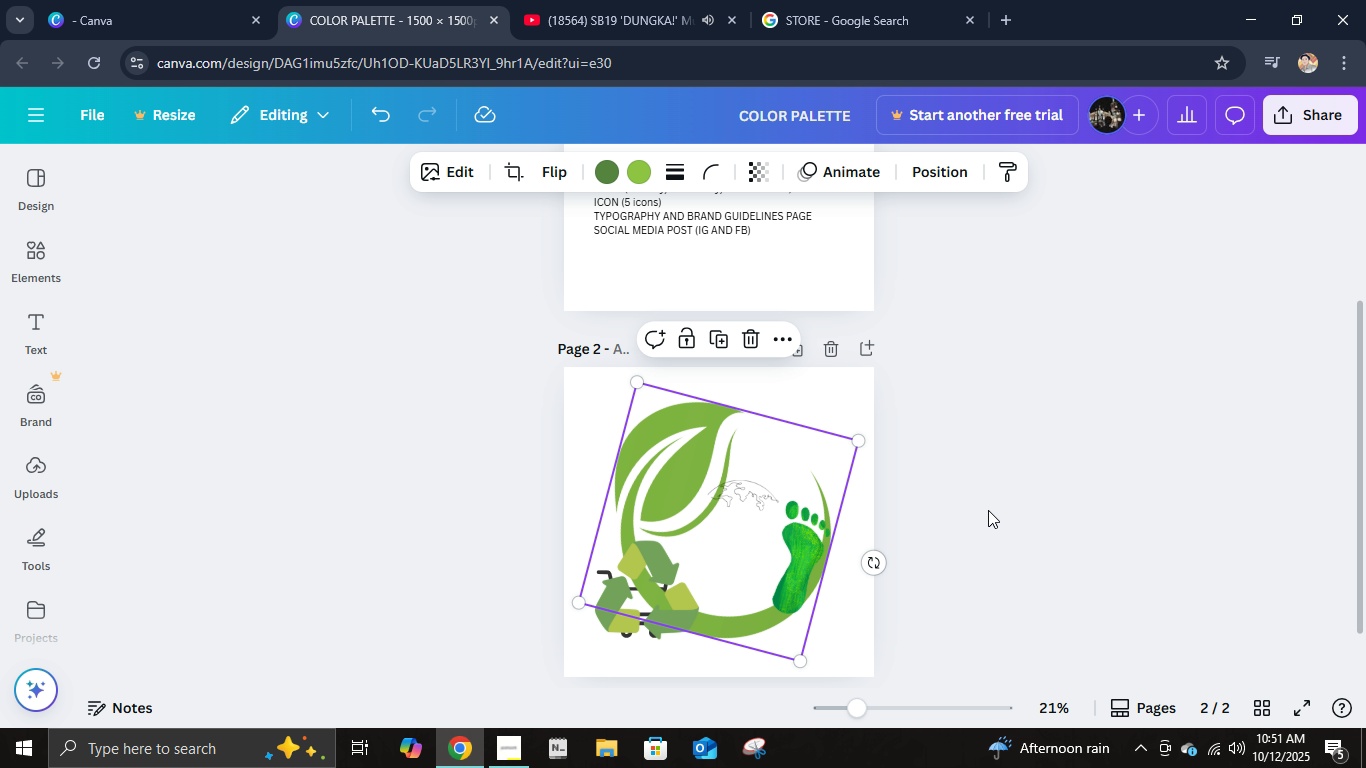 
left_click([988, 510])
 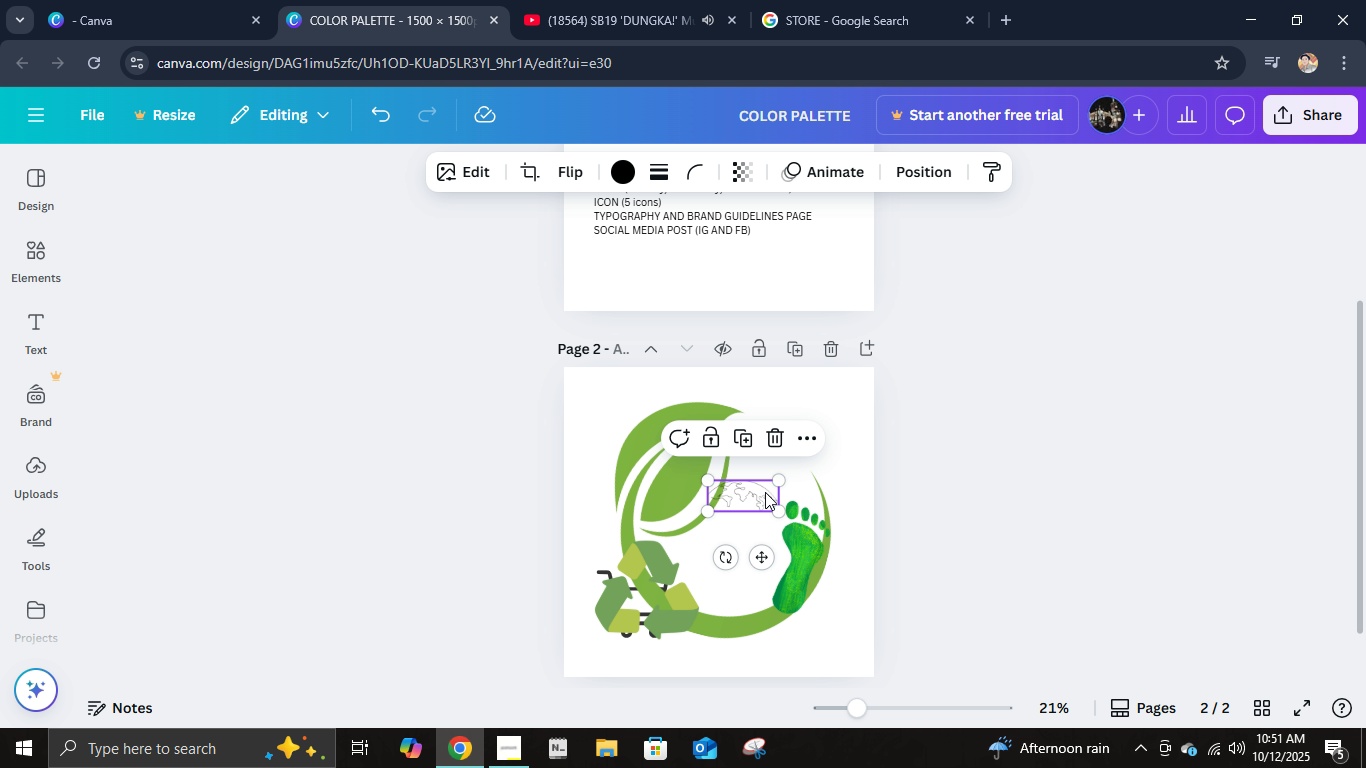 
left_click([765, 492])
 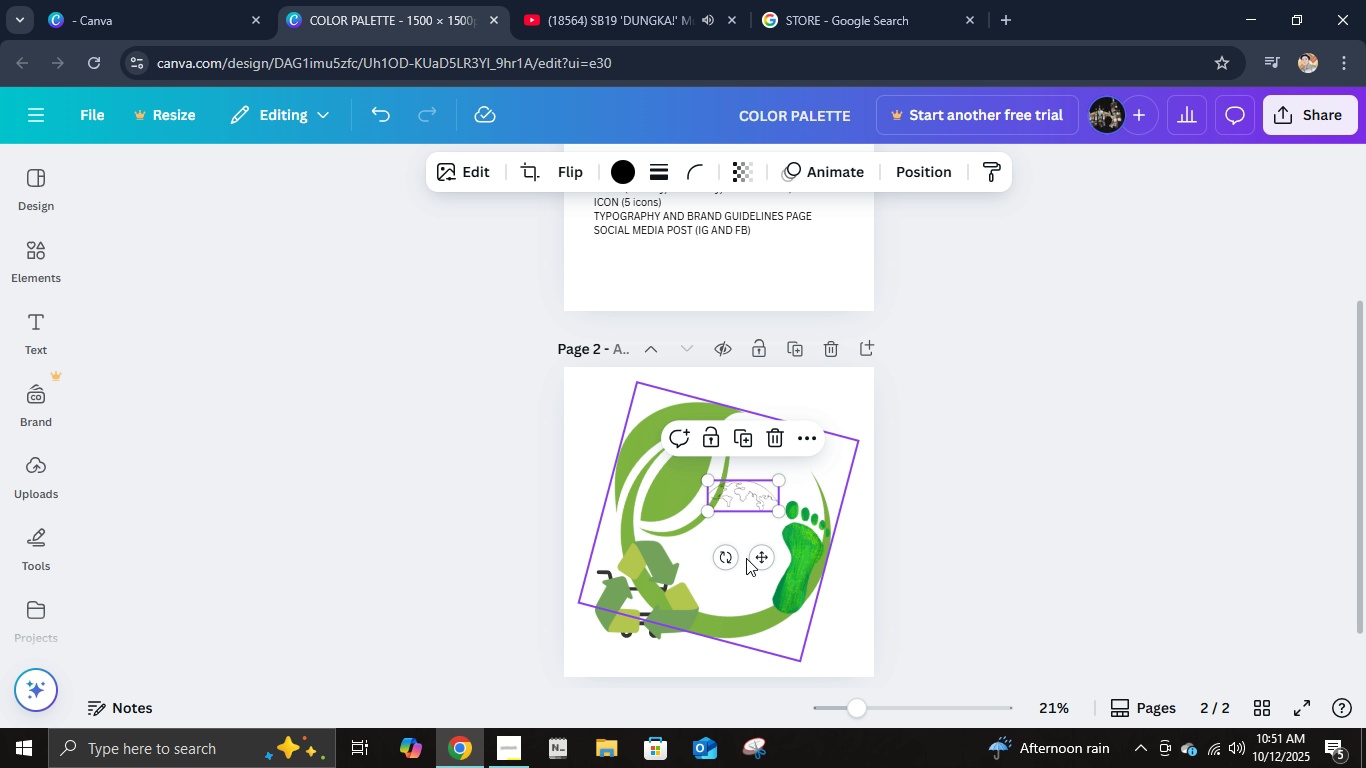 
left_click_drag(start_coordinate=[723, 563], to_coordinate=[697, 530])
 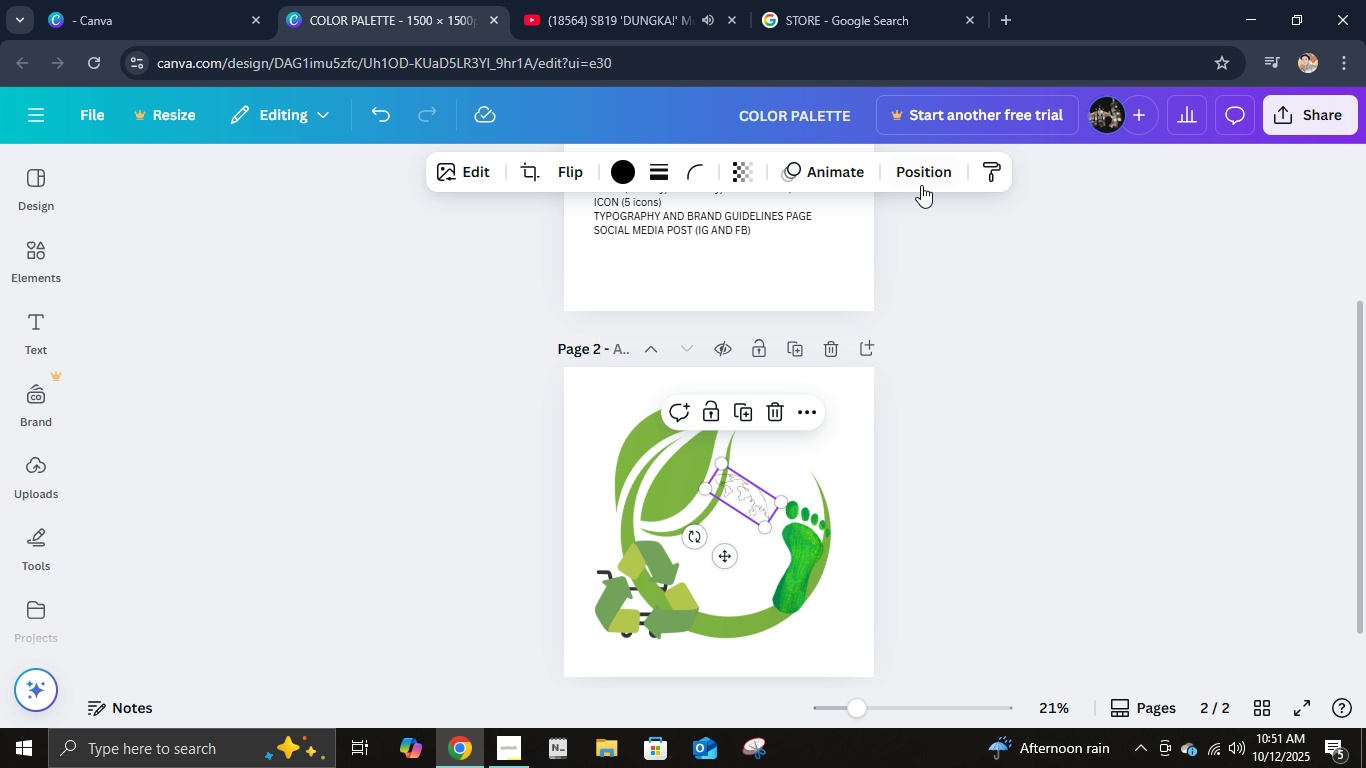 
double_click([921, 181])
 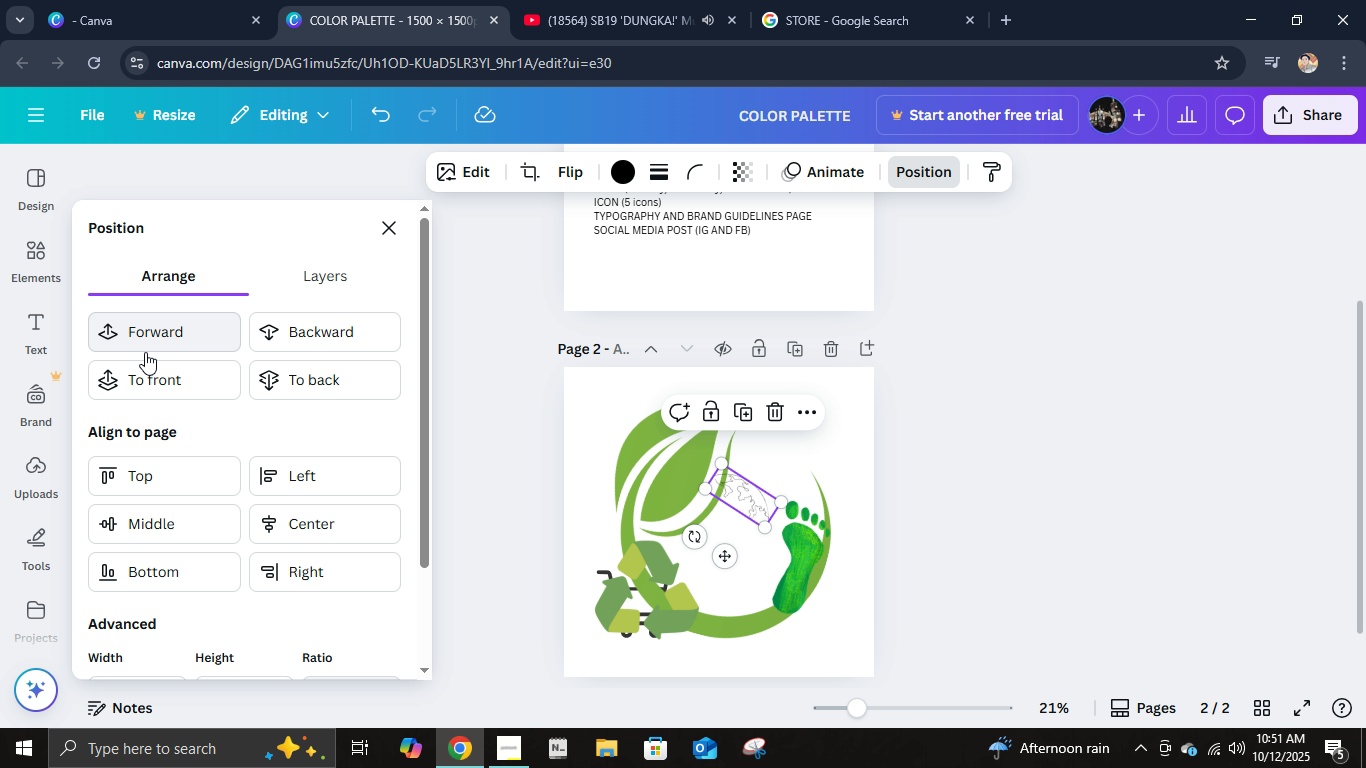 
double_click([160, 397])
 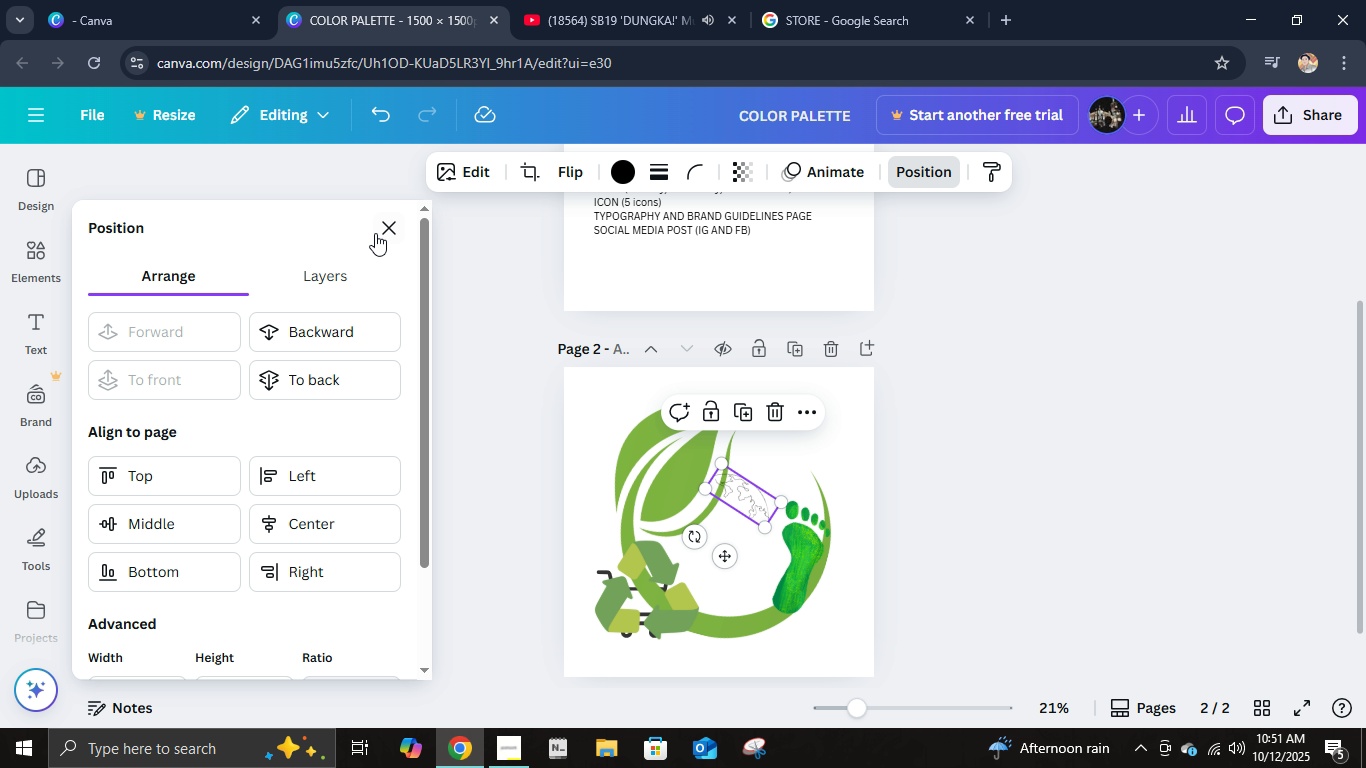 
left_click([377, 231])
 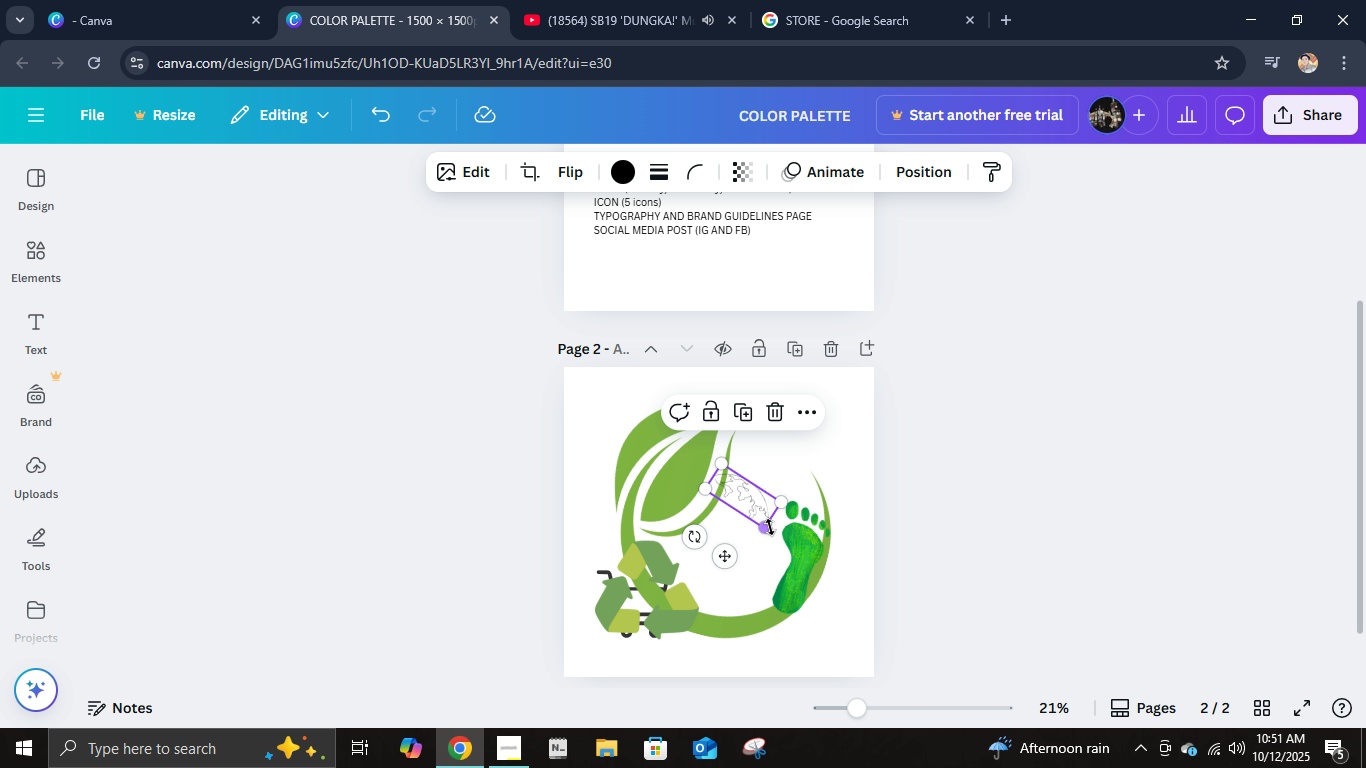 
left_click_drag(start_coordinate=[768, 530], to_coordinate=[817, 669])
 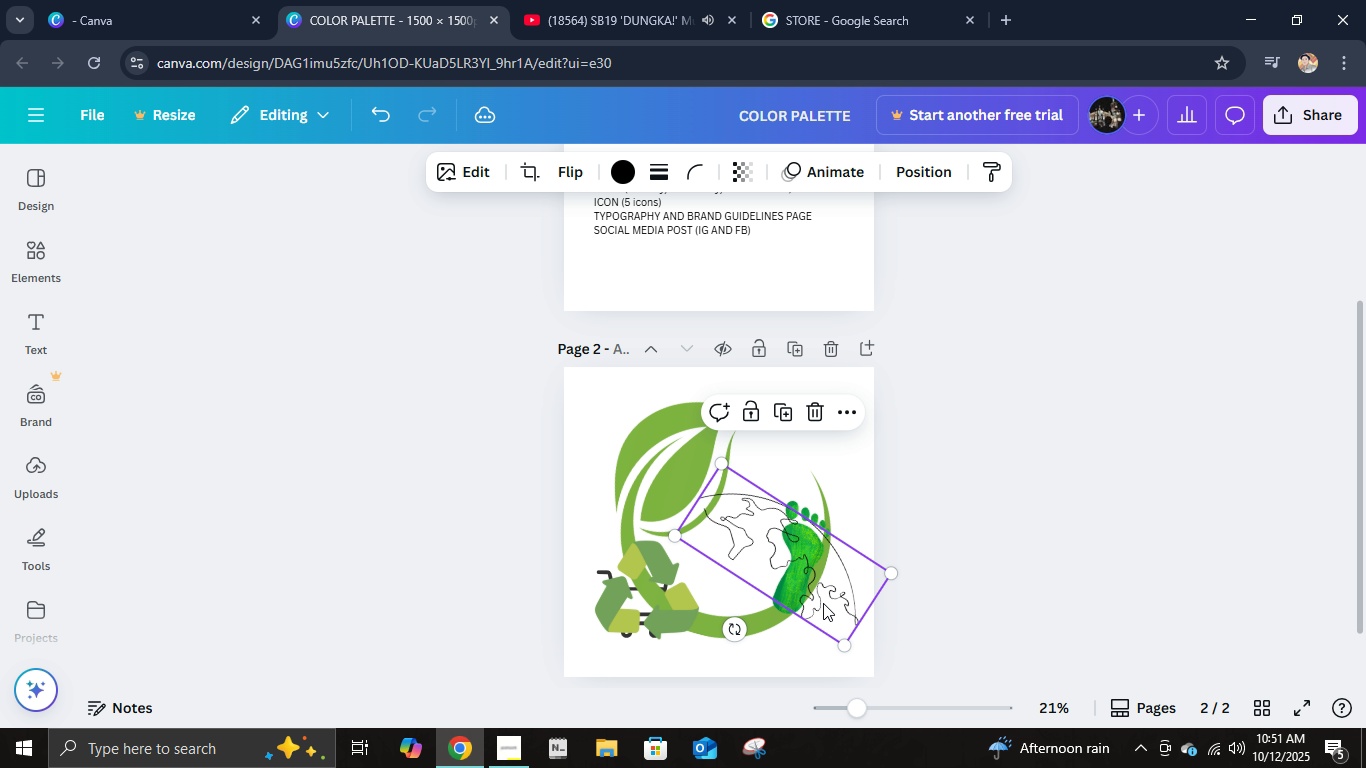 
left_click_drag(start_coordinate=[823, 602], to_coordinate=[805, 528])
 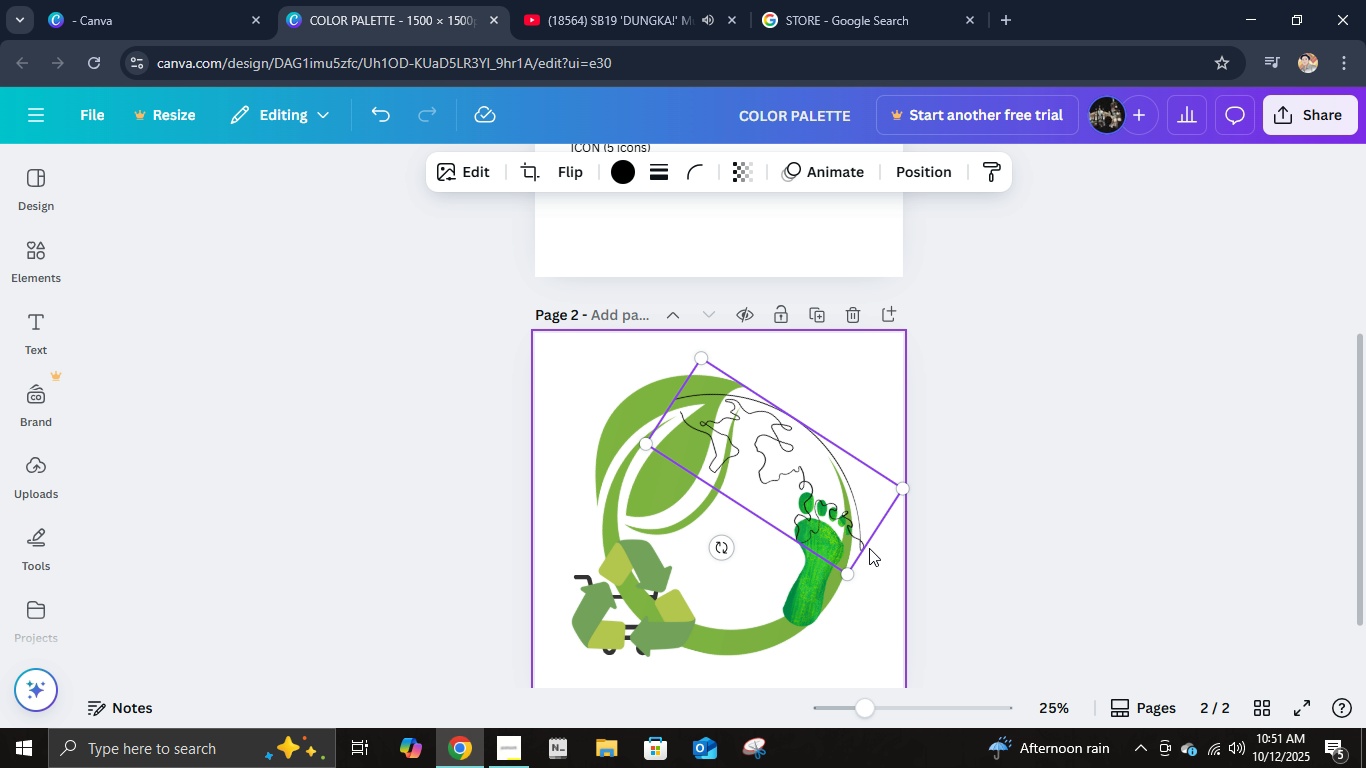 
hold_key(key=ControlLeft, duration=0.6)
scroll: coordinate [869, 548], scroll_direction: up, amount: 3.0
 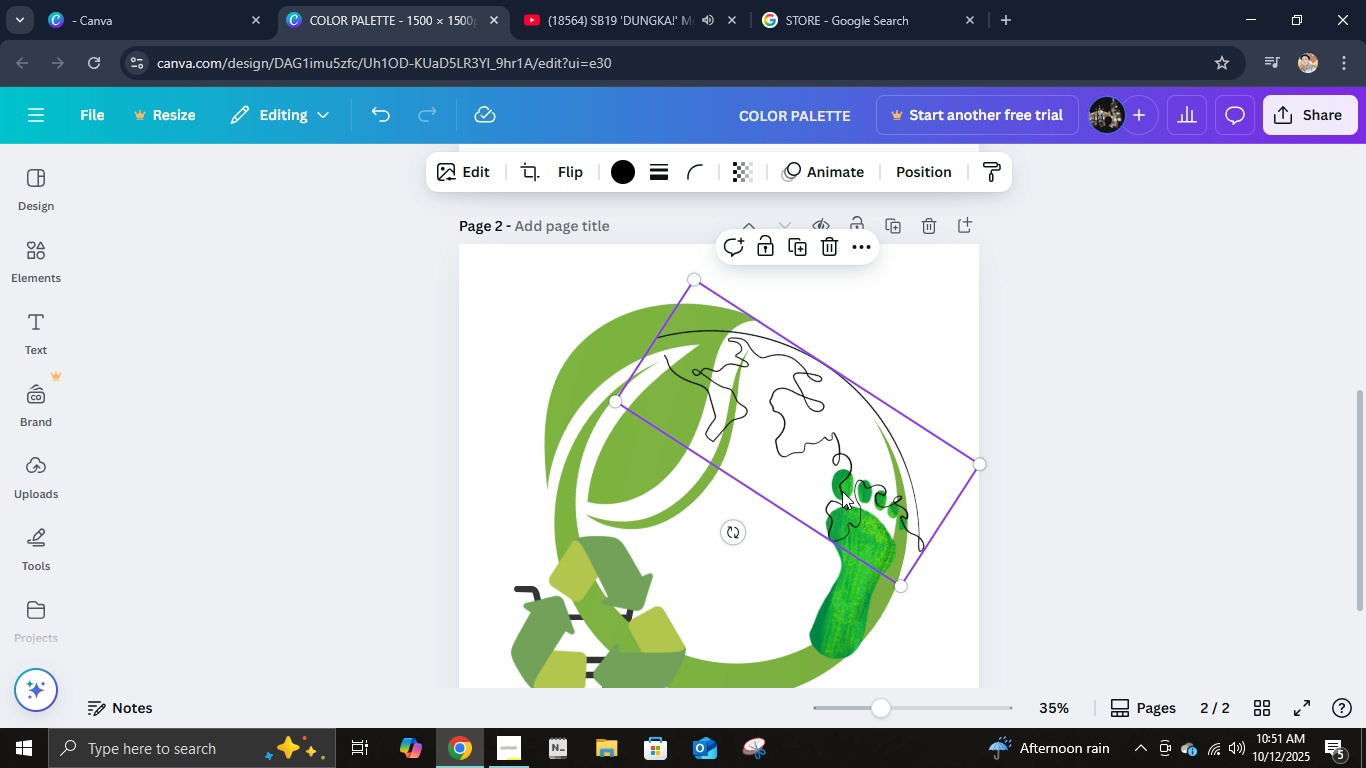 
left_click_drag(start_coordinate=[836, 471], to_coordinate=[823, 459])
 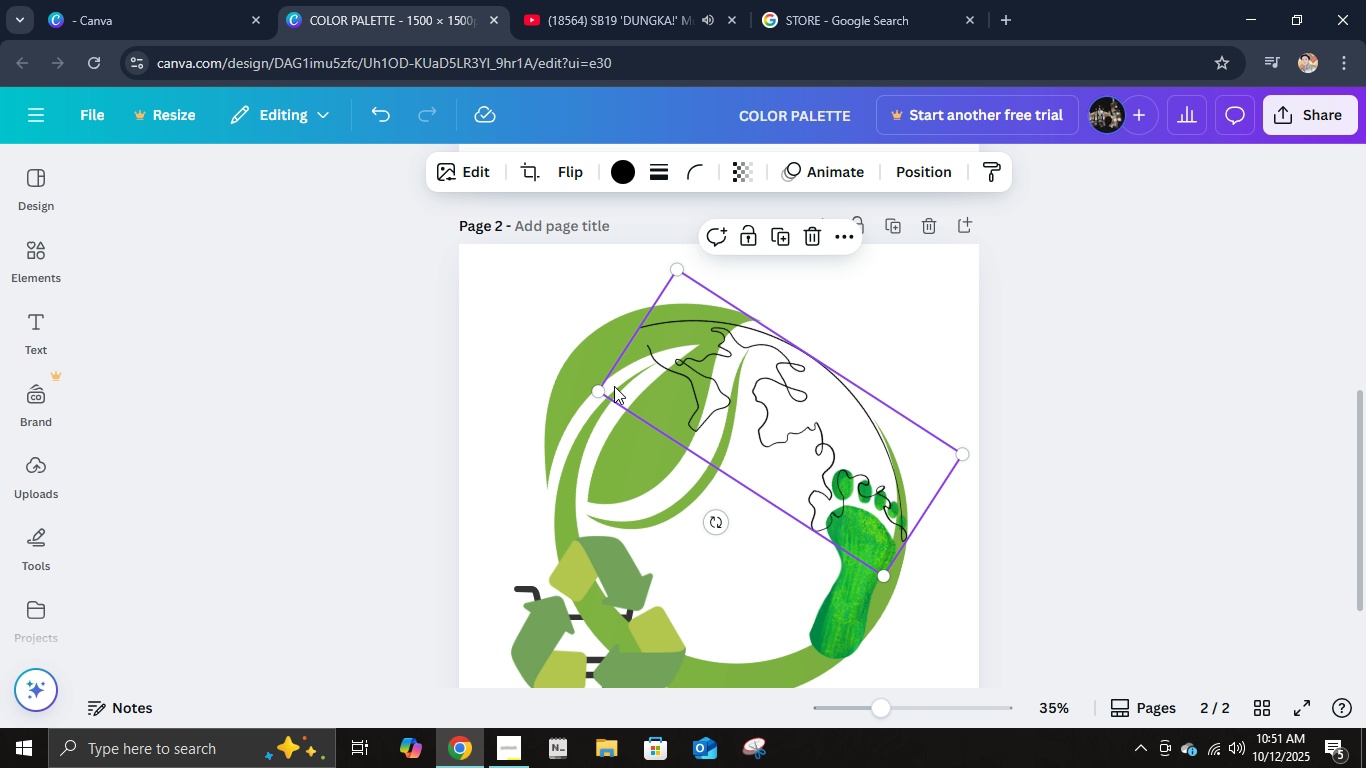 
left_click([598, 388])
 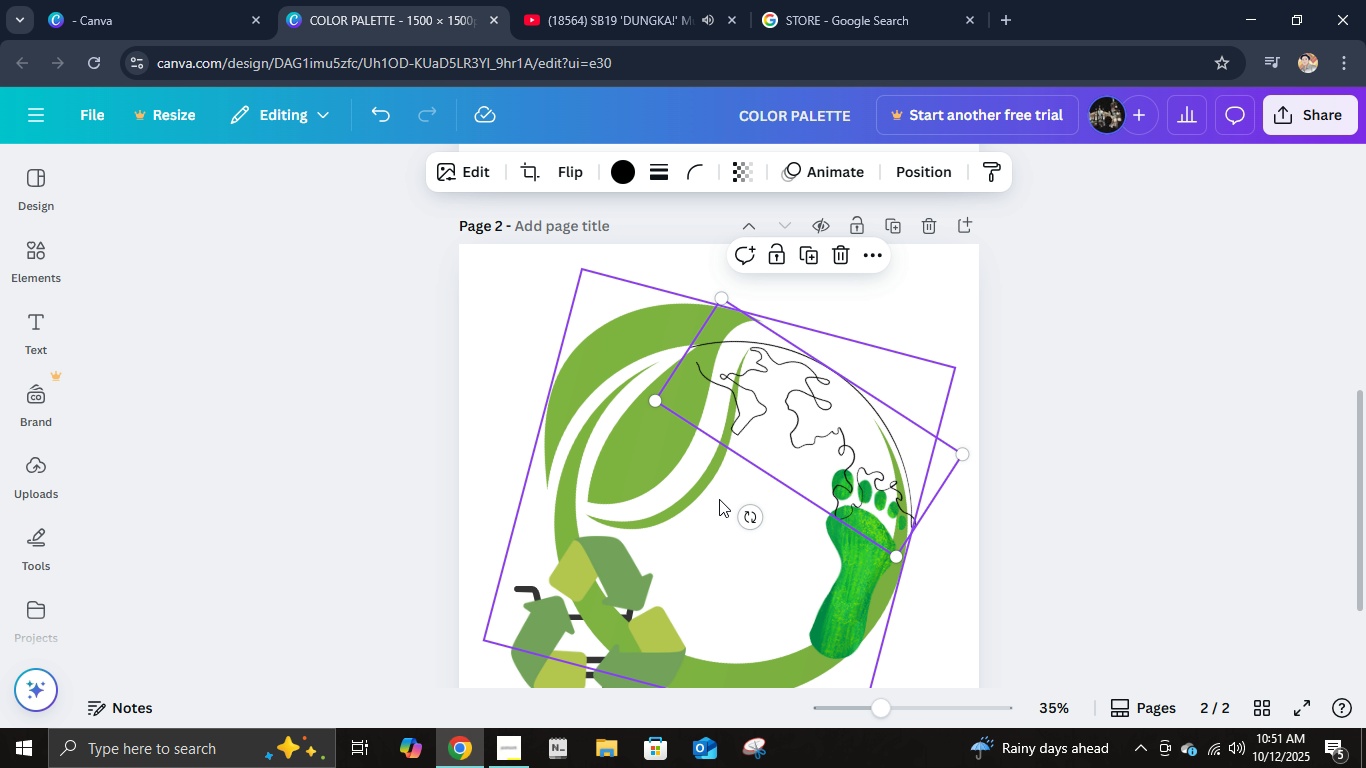 
left_click_drag(start_coordinate=[598, 388], to_coordinate=[653, 408])
 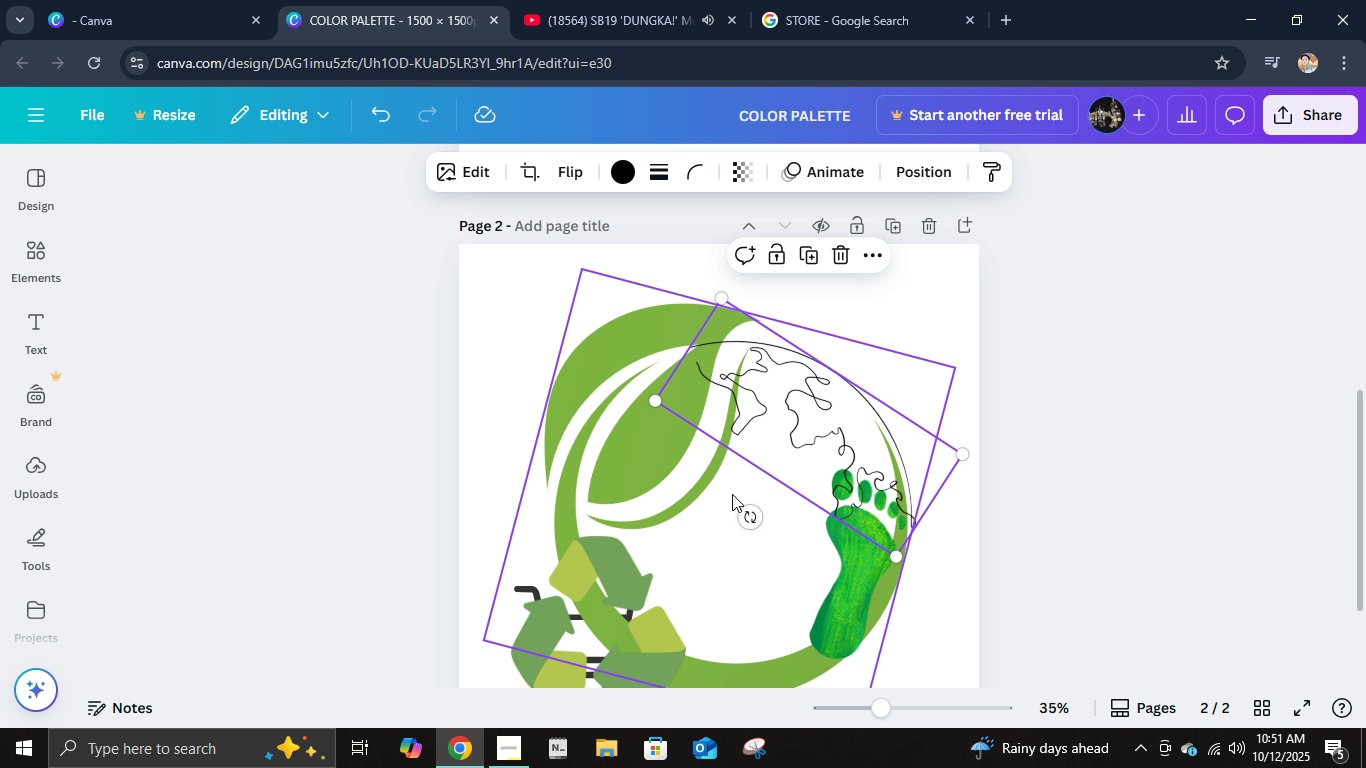 
hold_key(key=ArrowLeft, duration=0.87)
 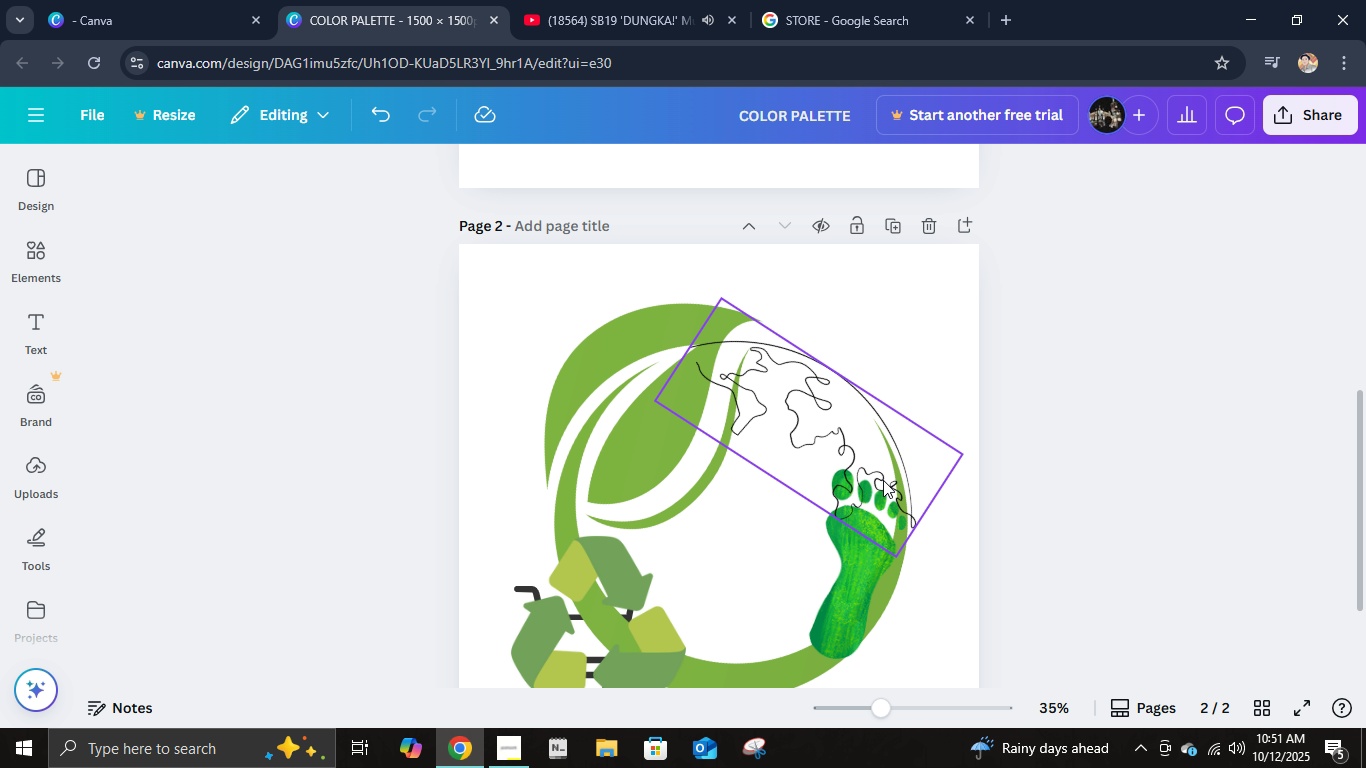 
double_click([876, 480])
 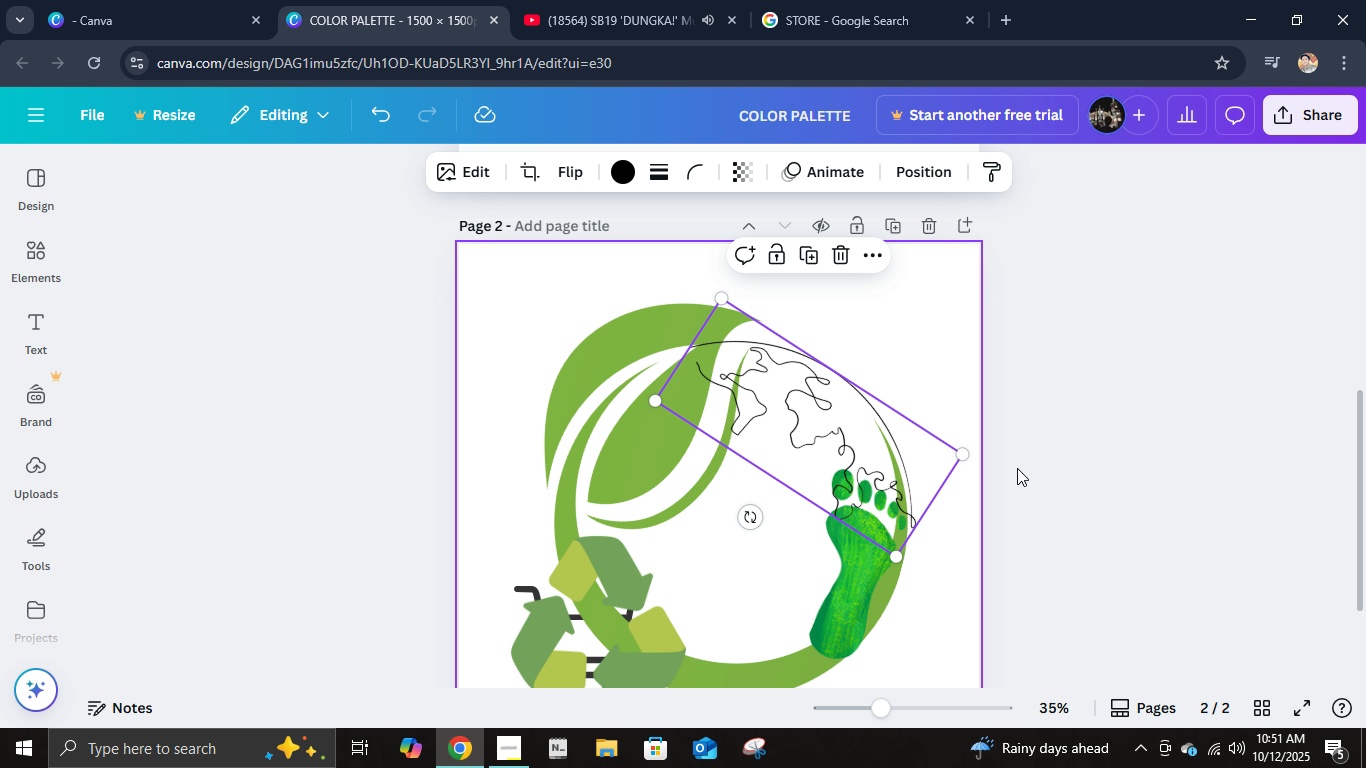 
hold_key(key=ArrowLeft, duration=1.15)
 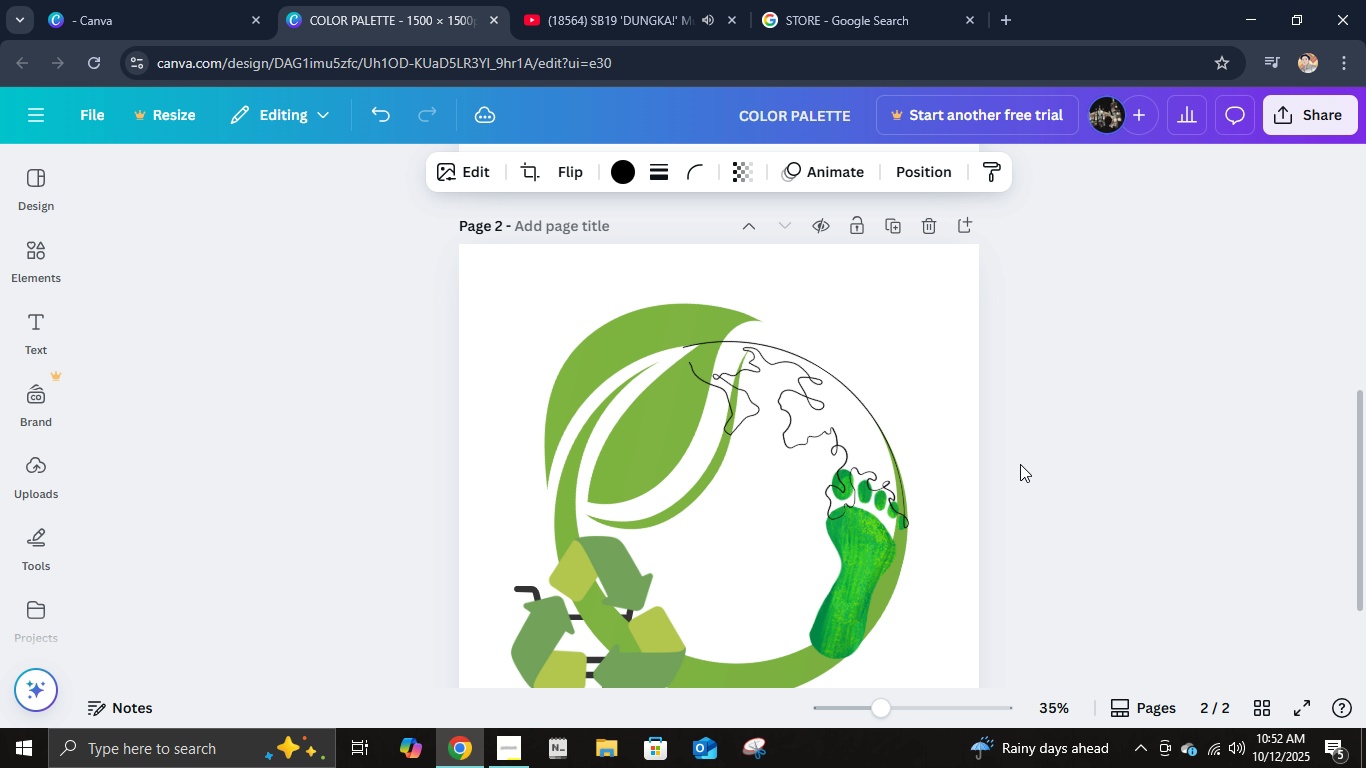 
hold_key(key=ArrowRight, duration=0.5)
 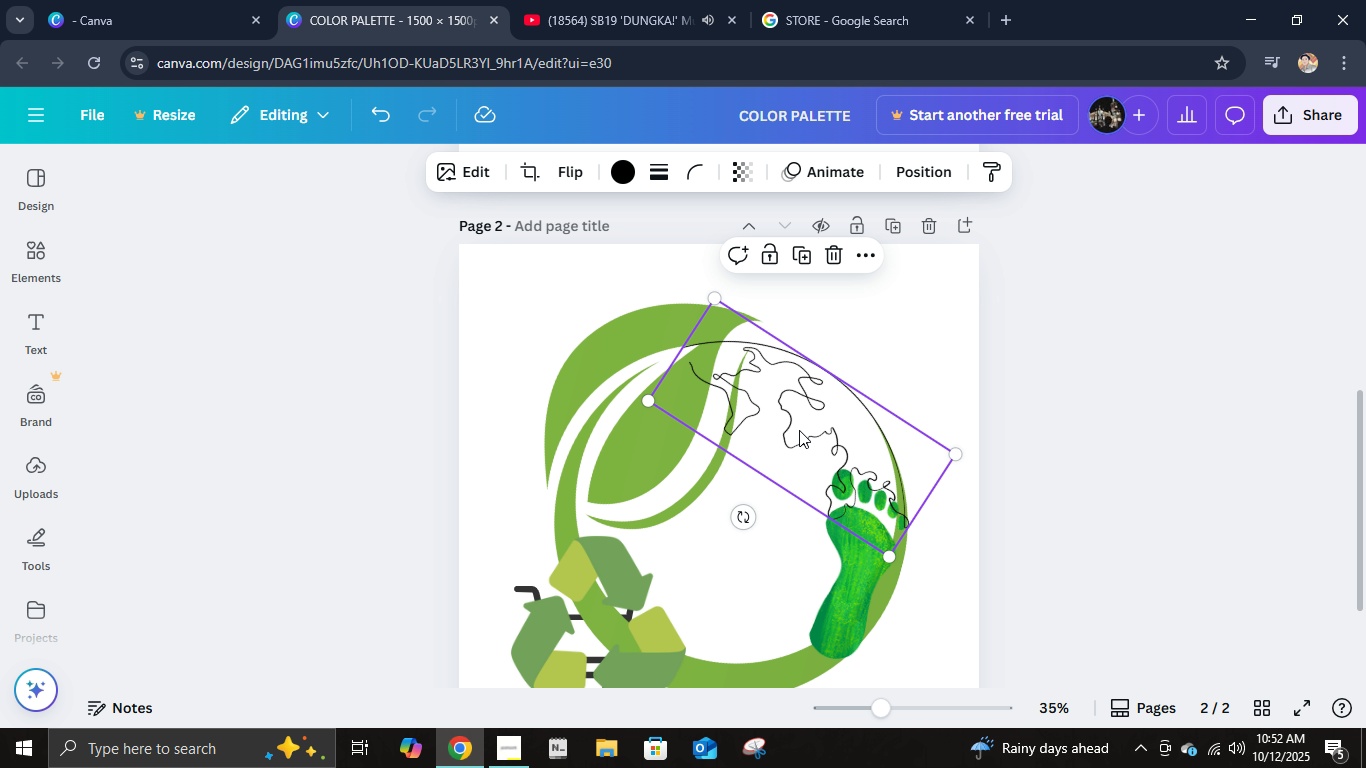 
left_click([1097, 467])
 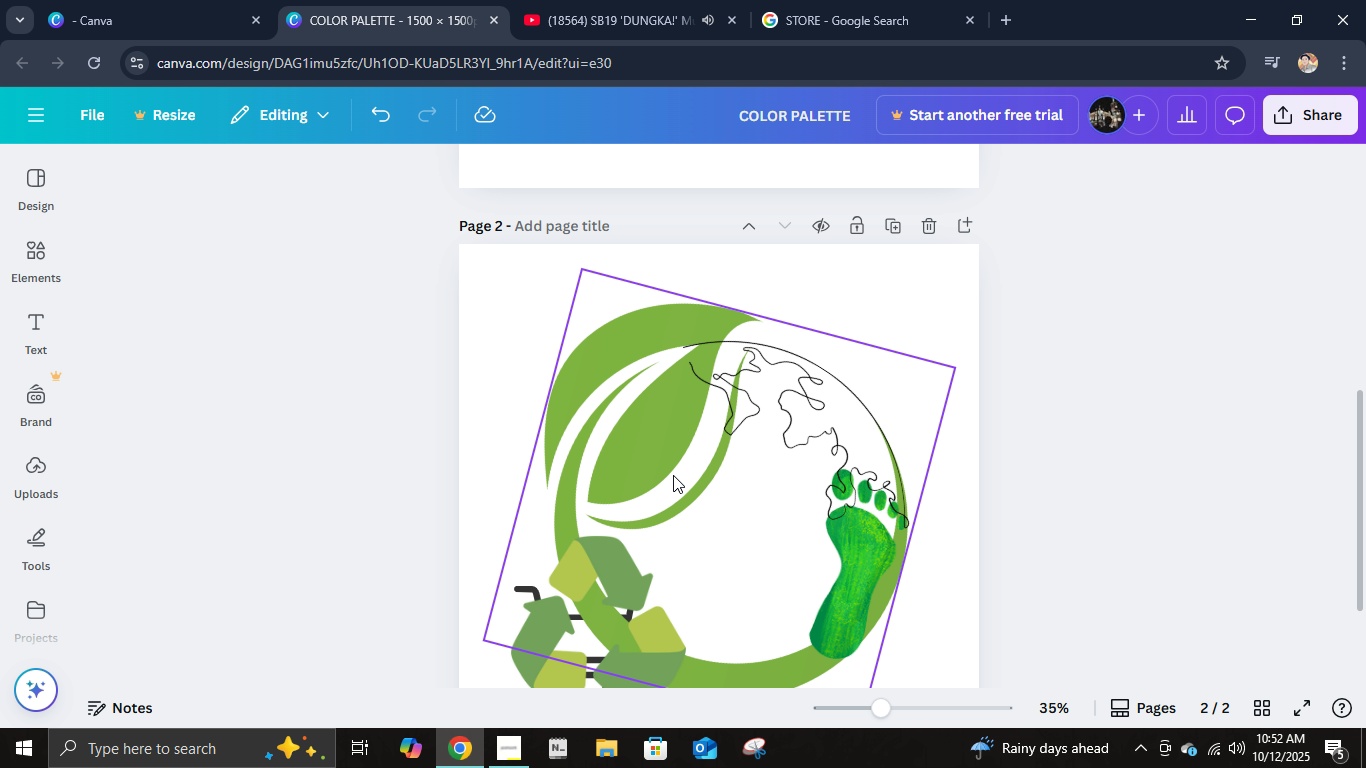 
left_click([668, 470])
 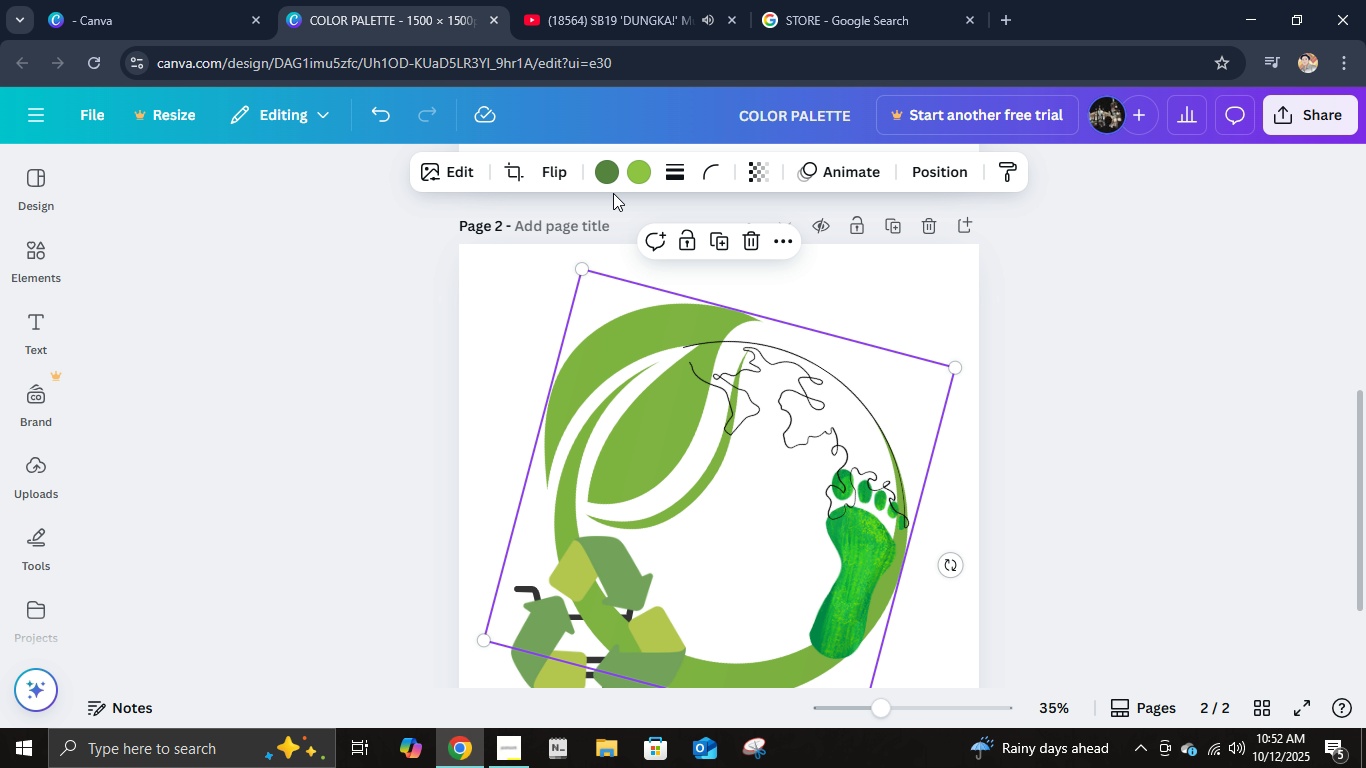 
scroll: coordinate [716, 336], scroll_direction: up, amount: 9.0
 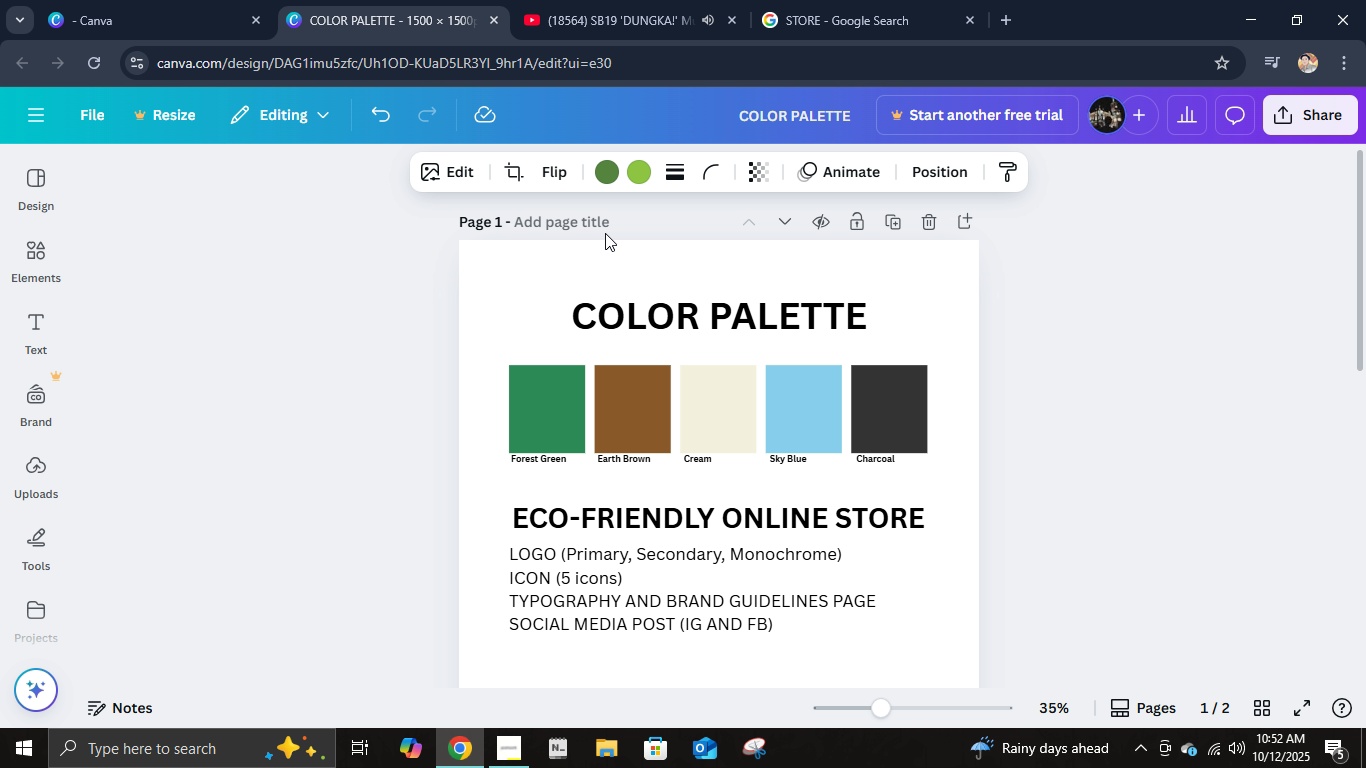 
scroll: coordinate [660, 463], scroll_direction: down, amount: 8.0
 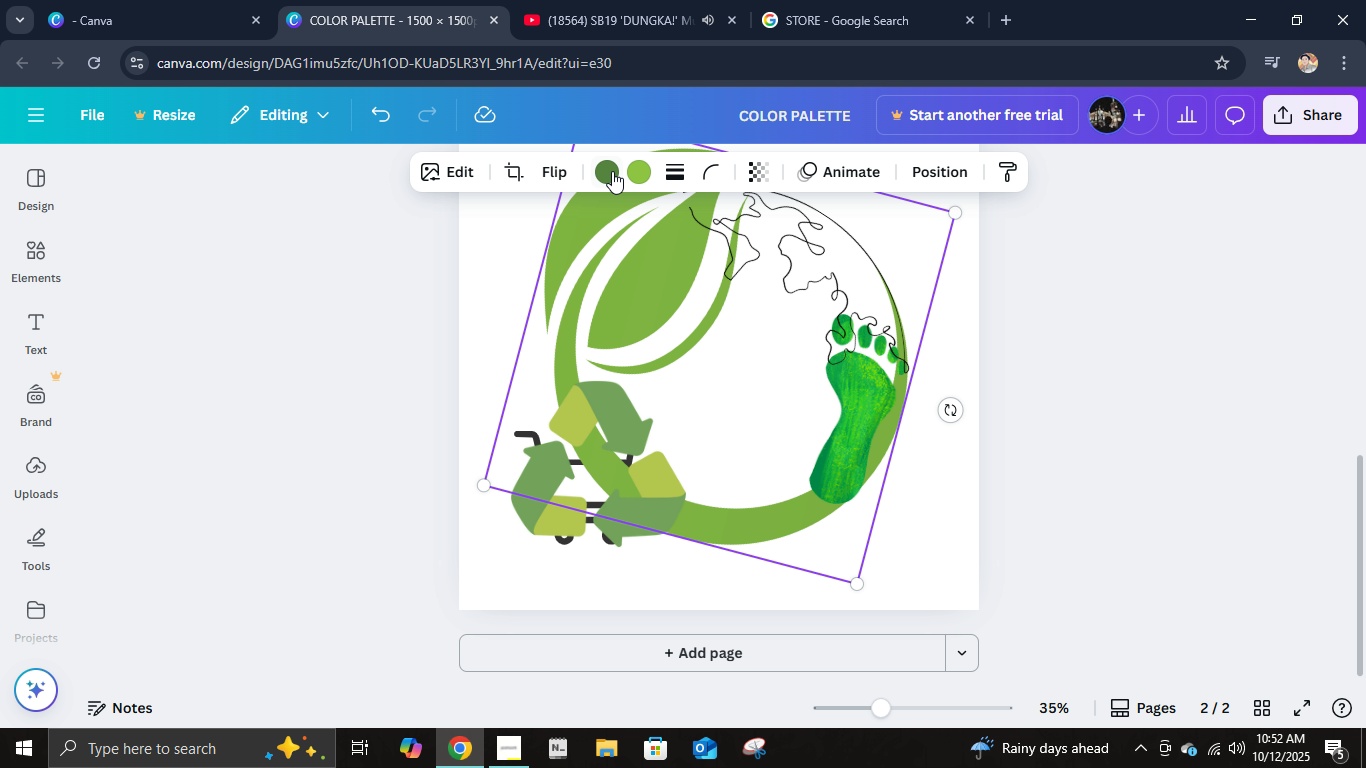 
left_click([596, 159])
 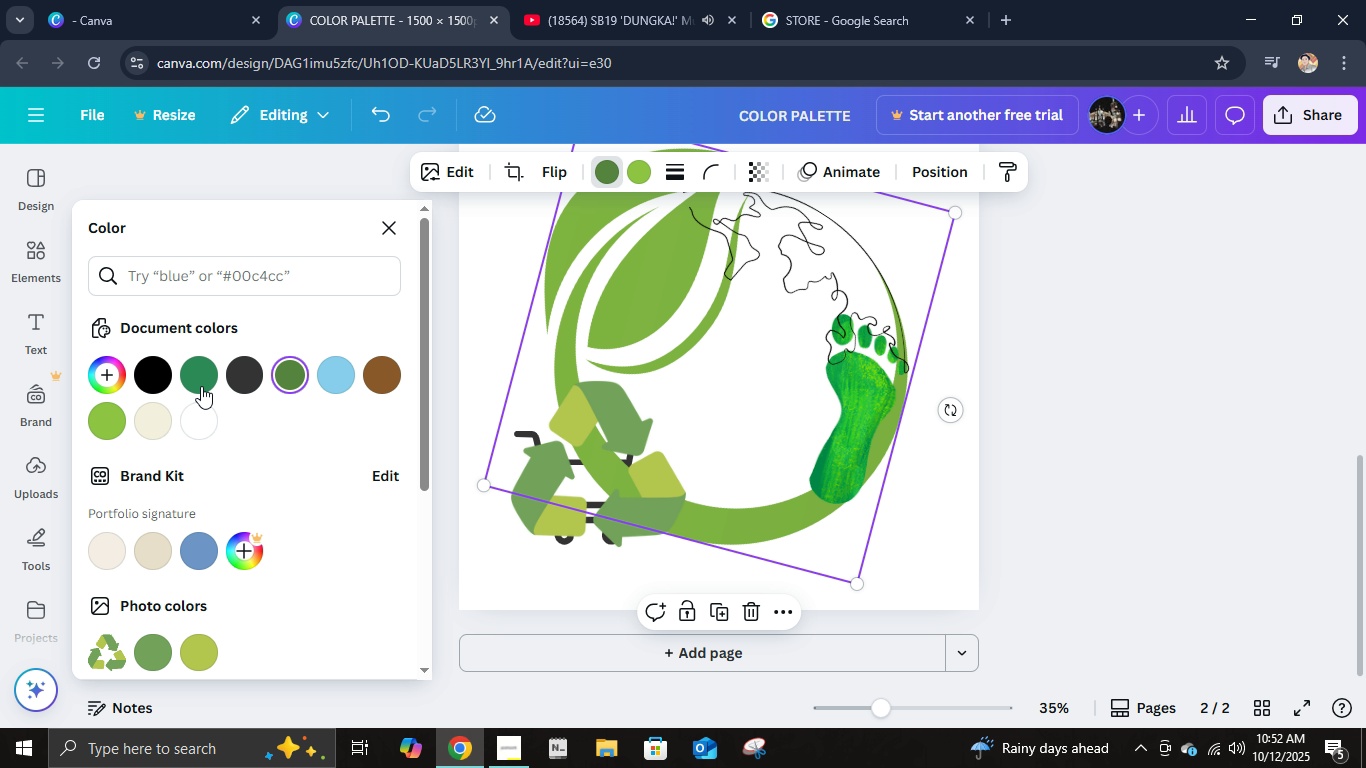 
left_click([201, 383])
 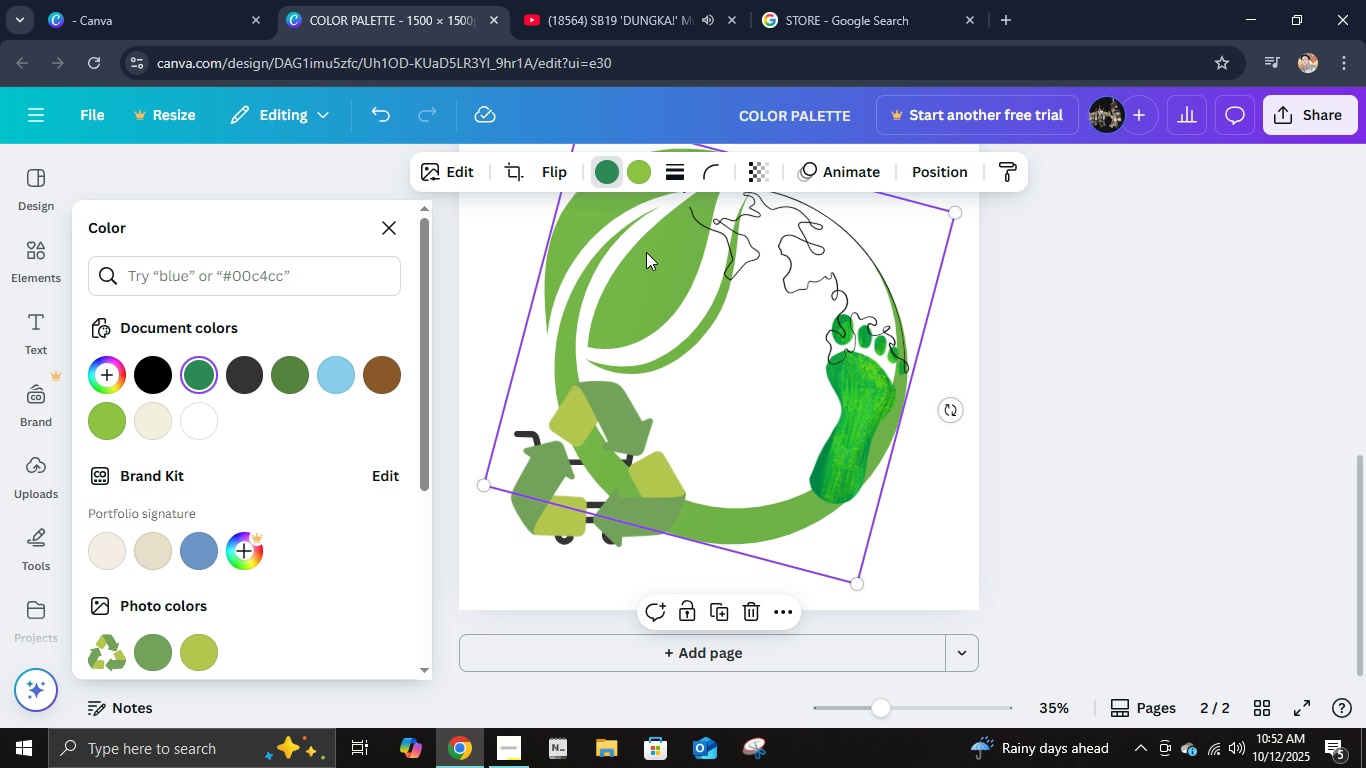 
left_click([647, 183])
 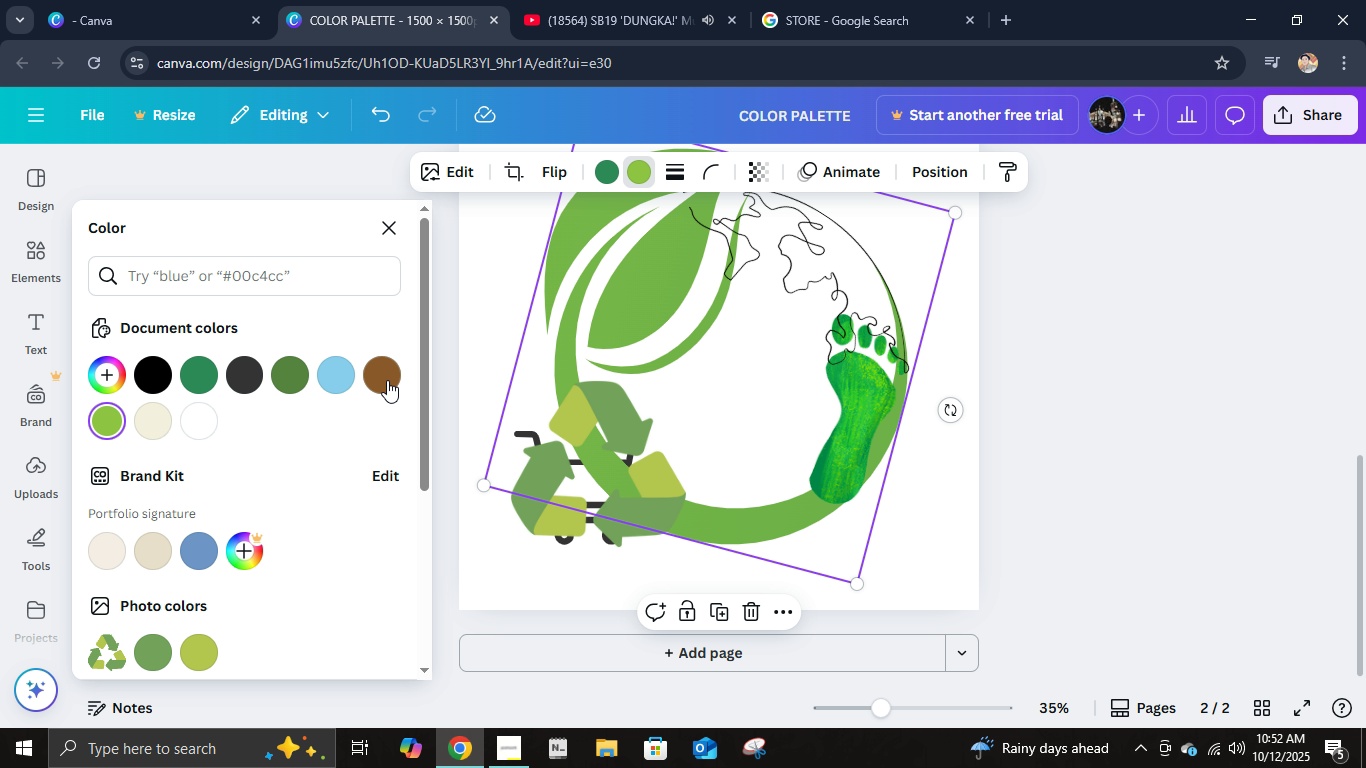 
left_click([399, 372])
 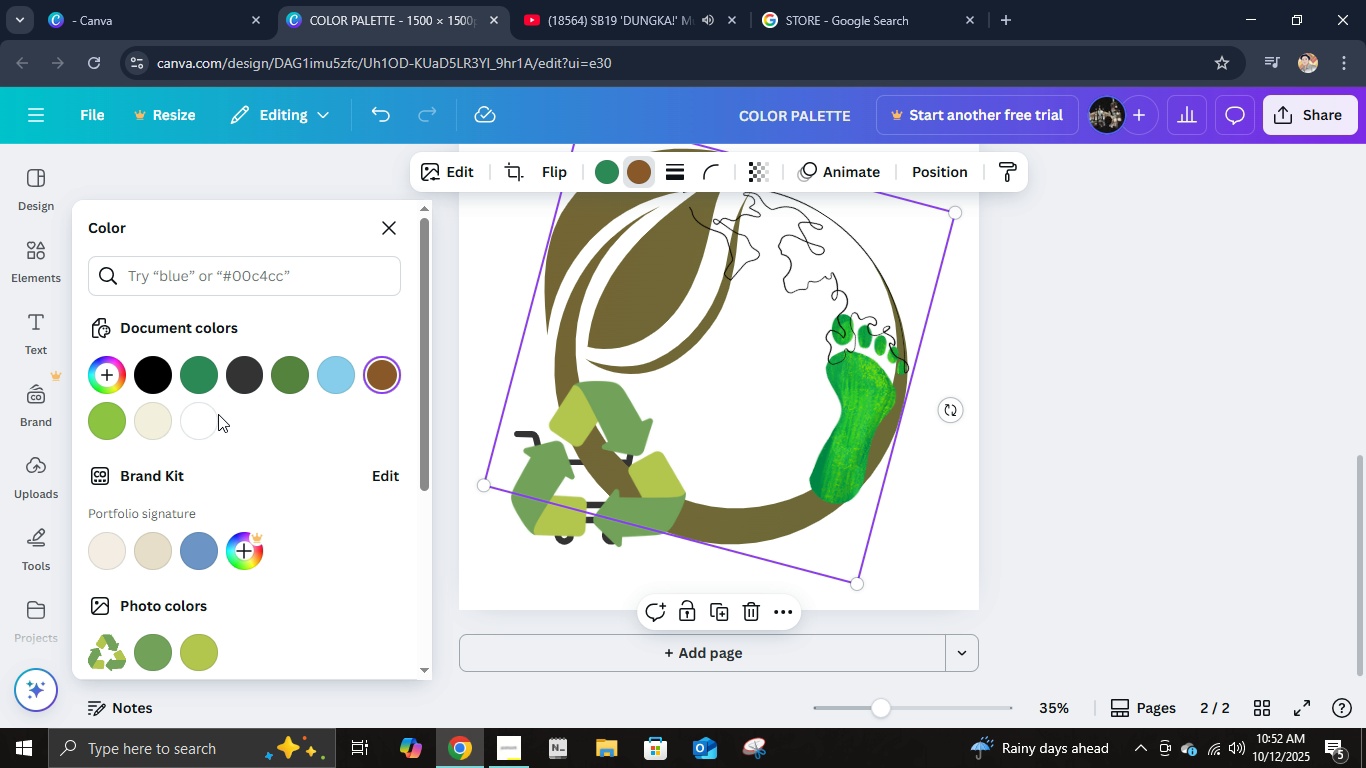 
left_click([201, 377])
 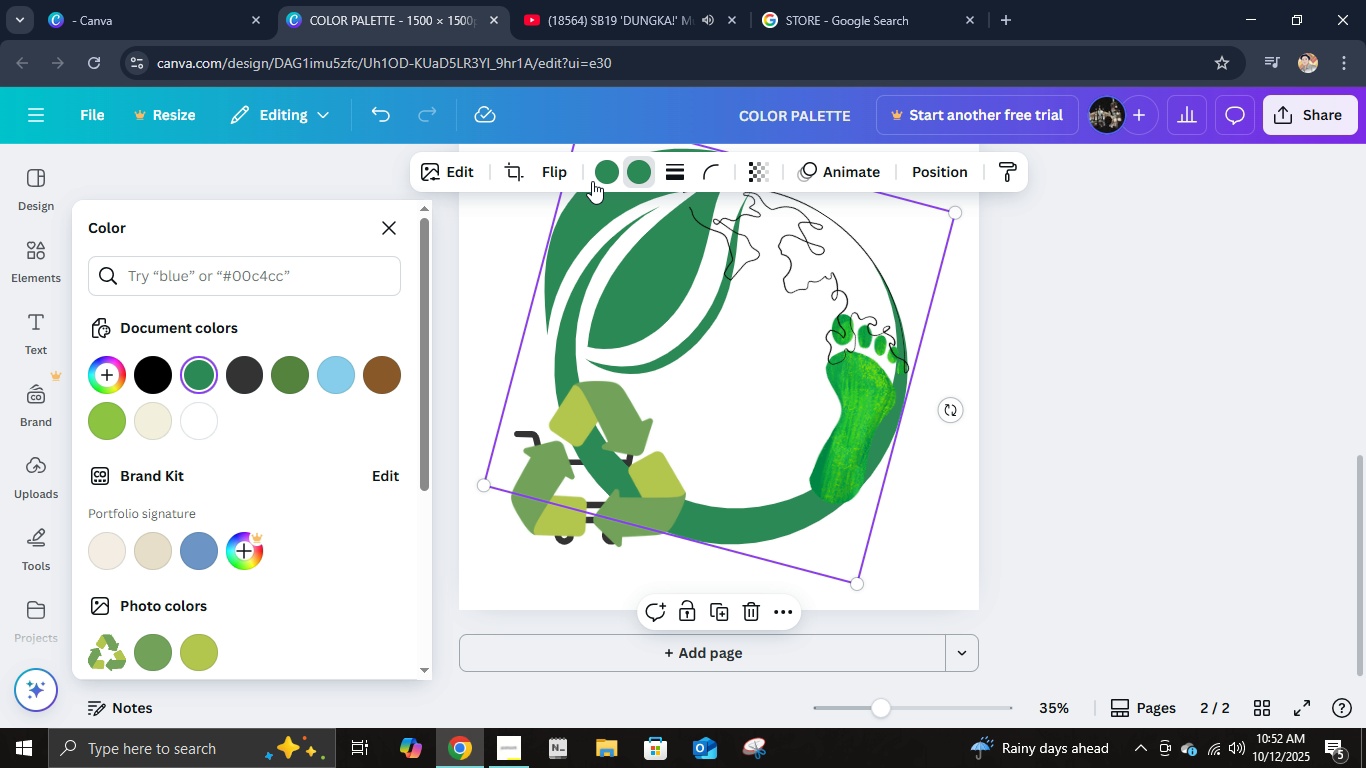 
left_click([605, 178])
 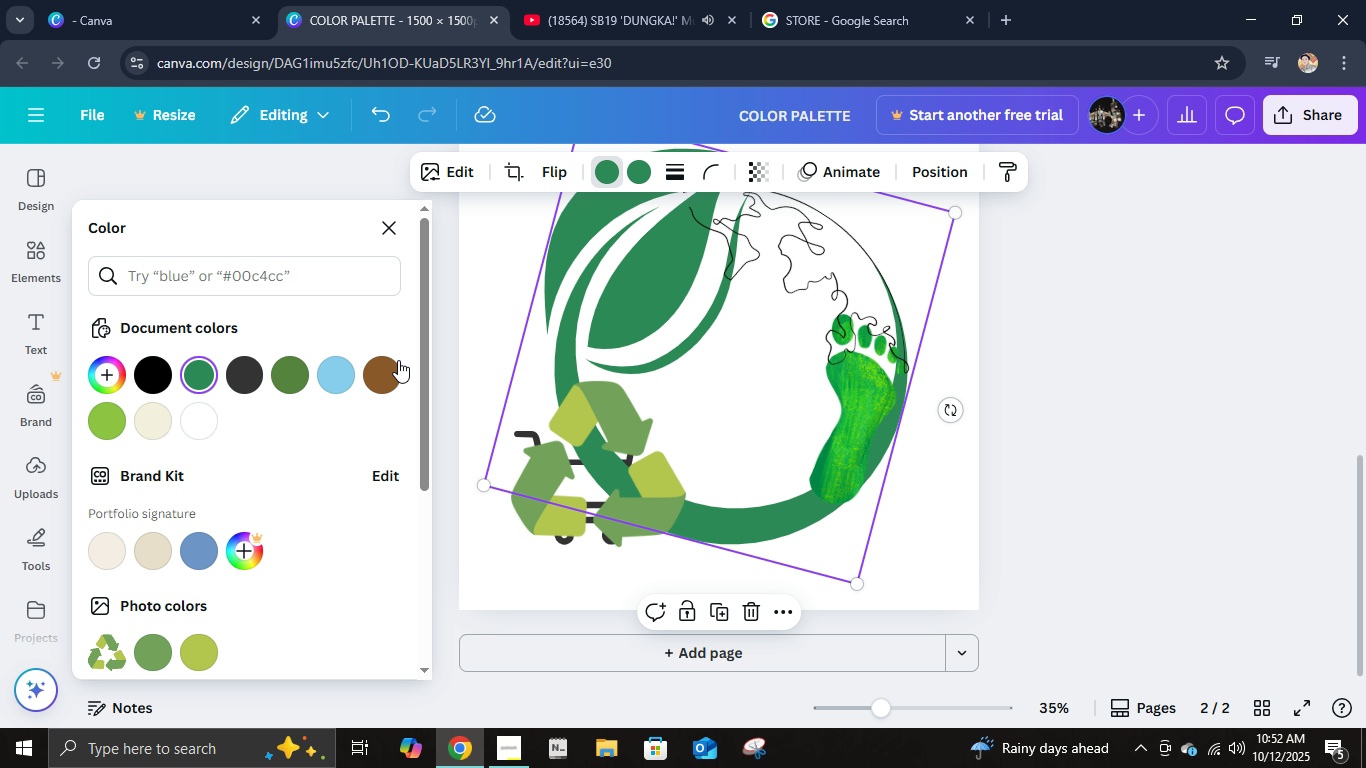 
left_click([384, 379])
 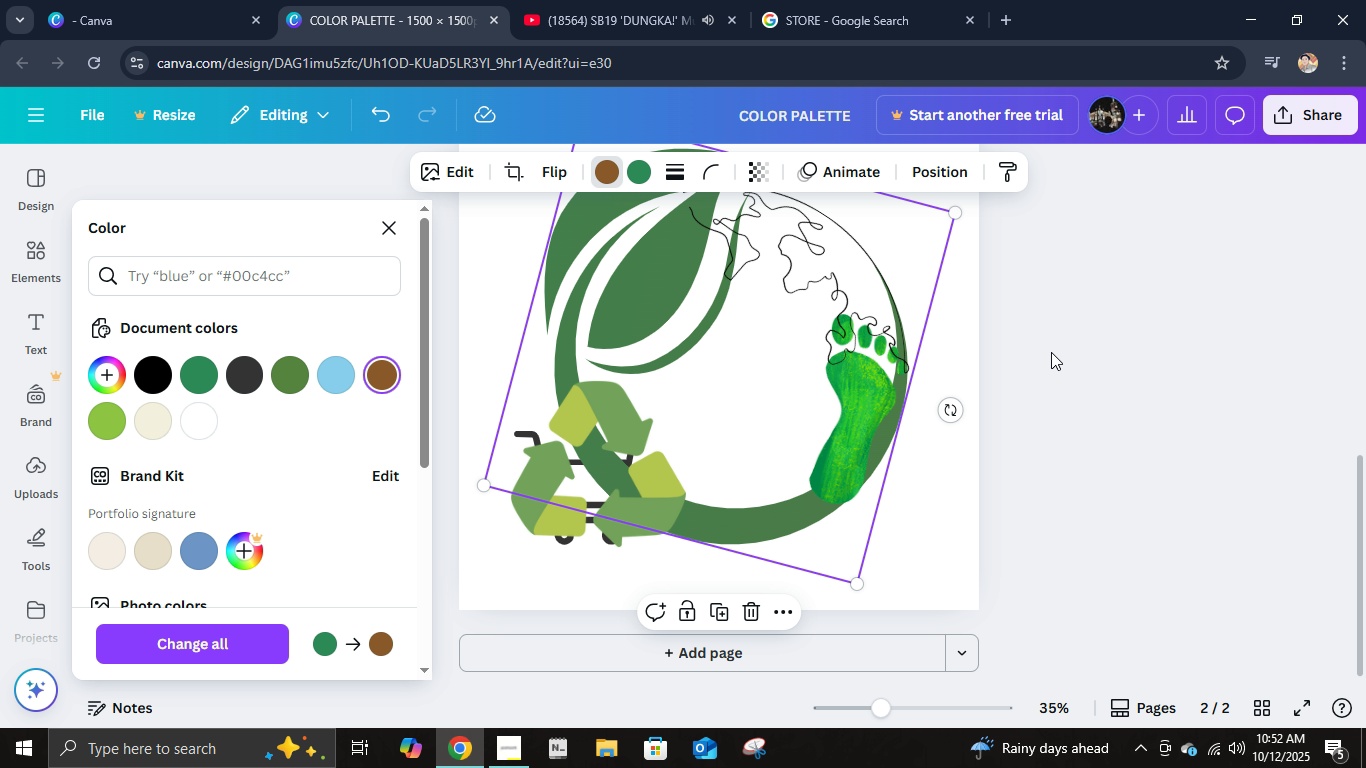 
left_click([1057, 363])
 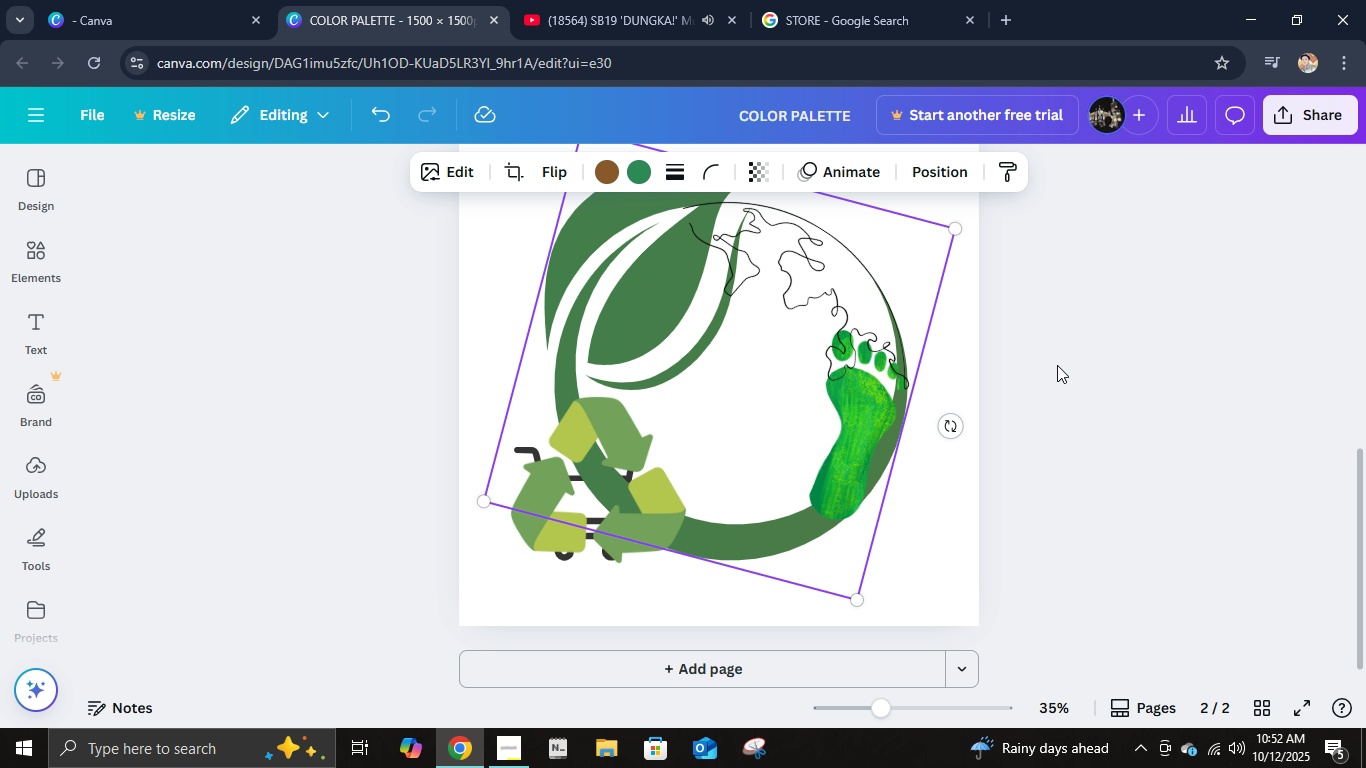 
scroll: coordinate [1057, 365], scroll_direction: up, amount: 3.0
 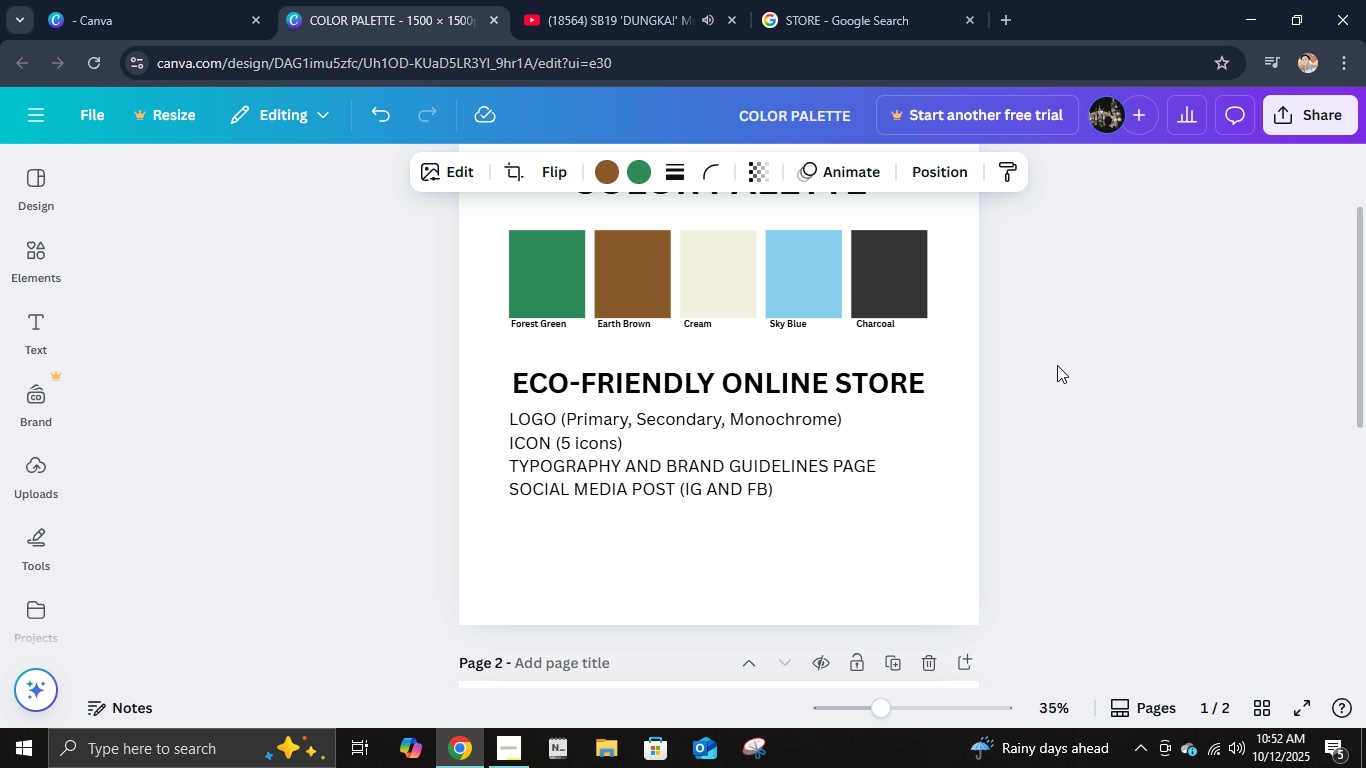 
scroll: coordinate [1057, 365], scroll_direction: down, amount: 4.0
 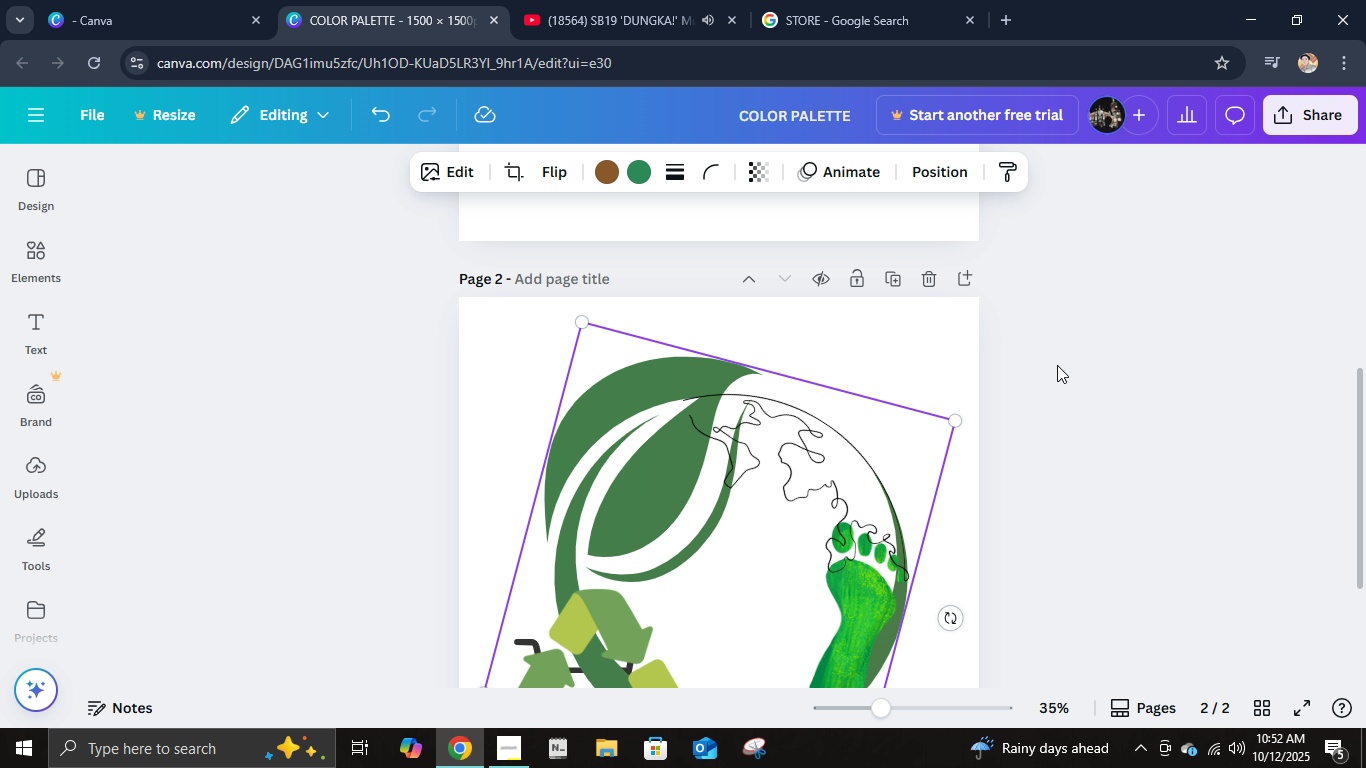 
scroll: coordinate [1057, 365], scroll_direction: up, amount: 4.0
 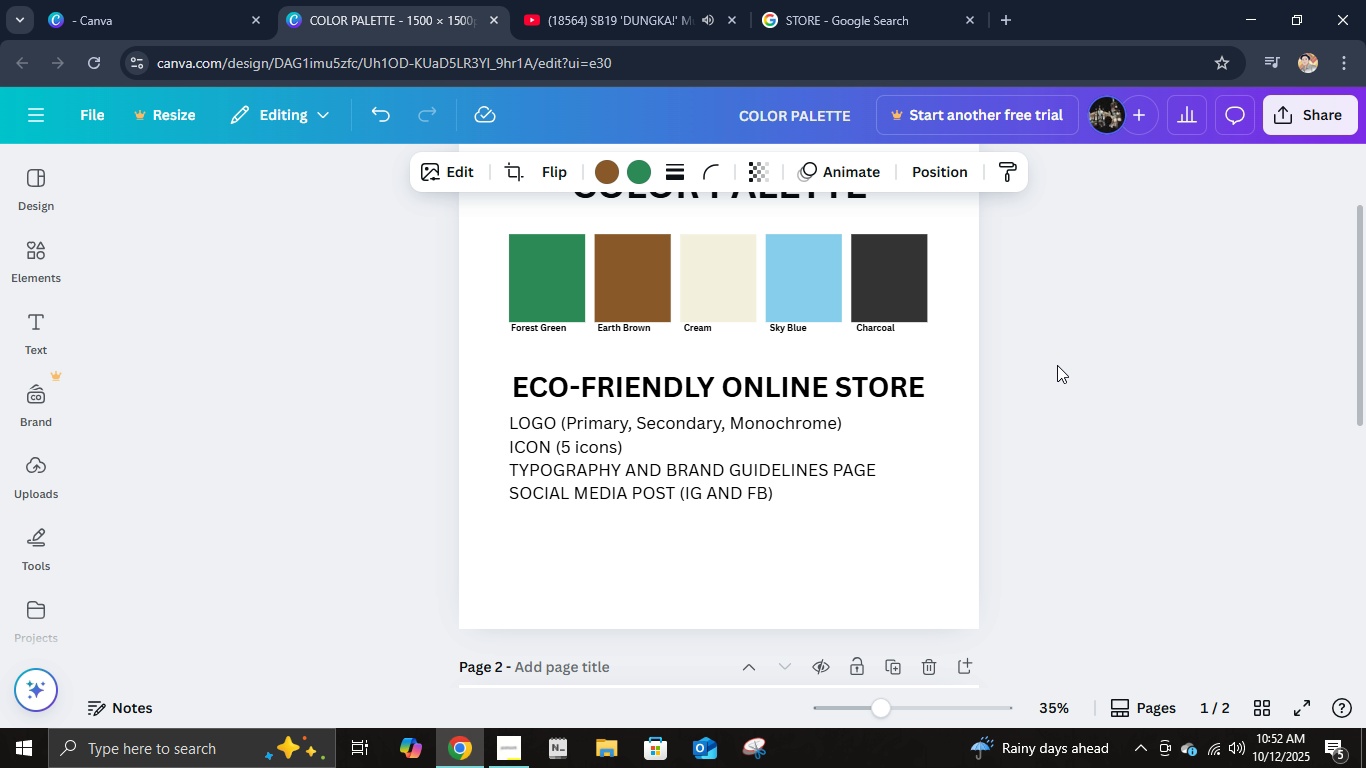 
scroll: coordinate [1057, 365], scroll_direction: down, amount: 5.0
 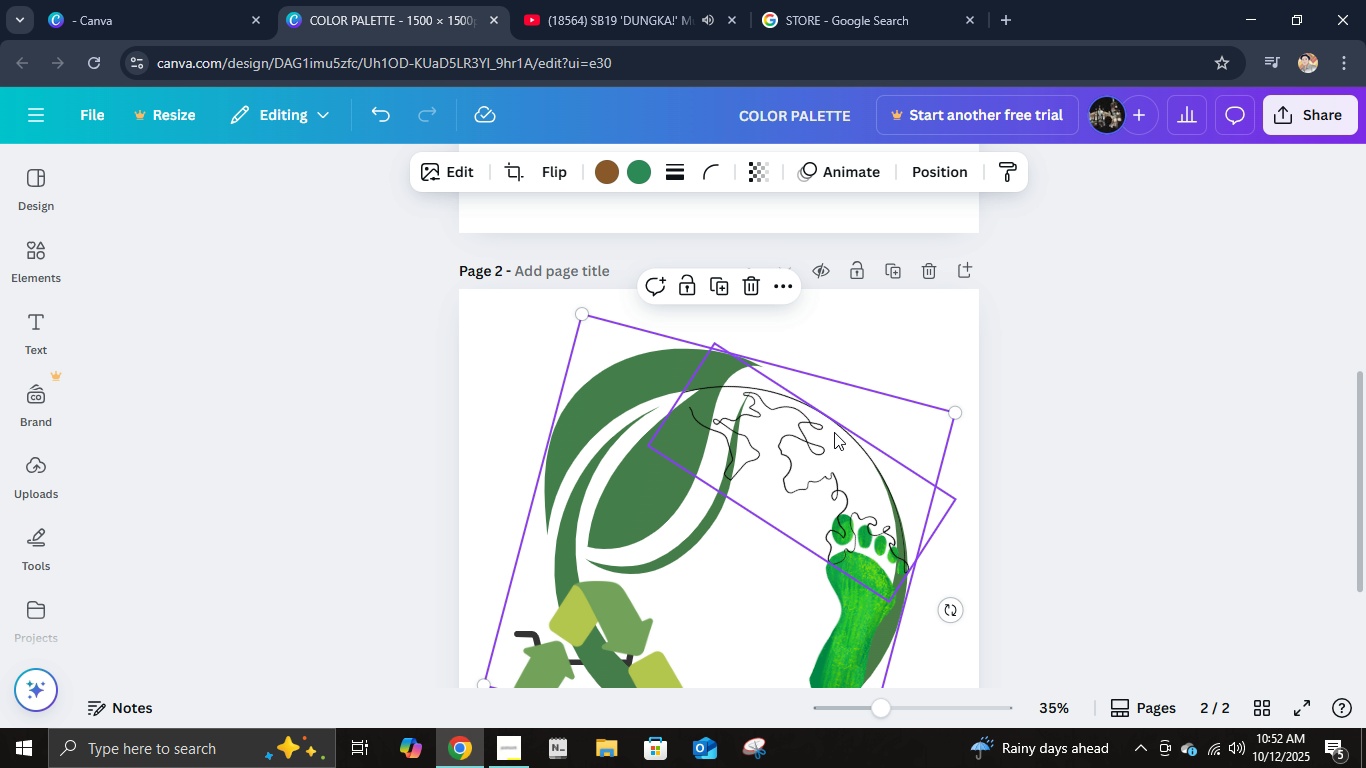 
left_click([844, 435])
 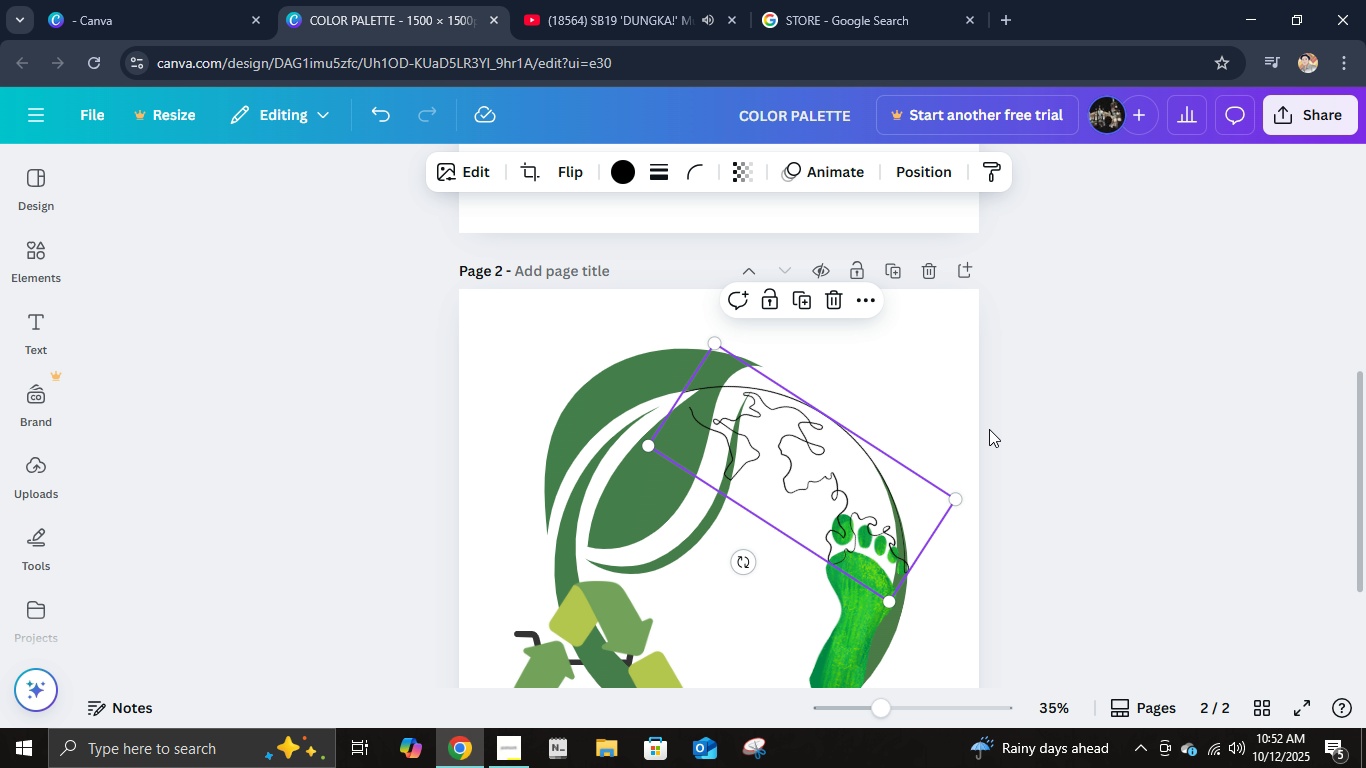 
left_click([989, 429])
 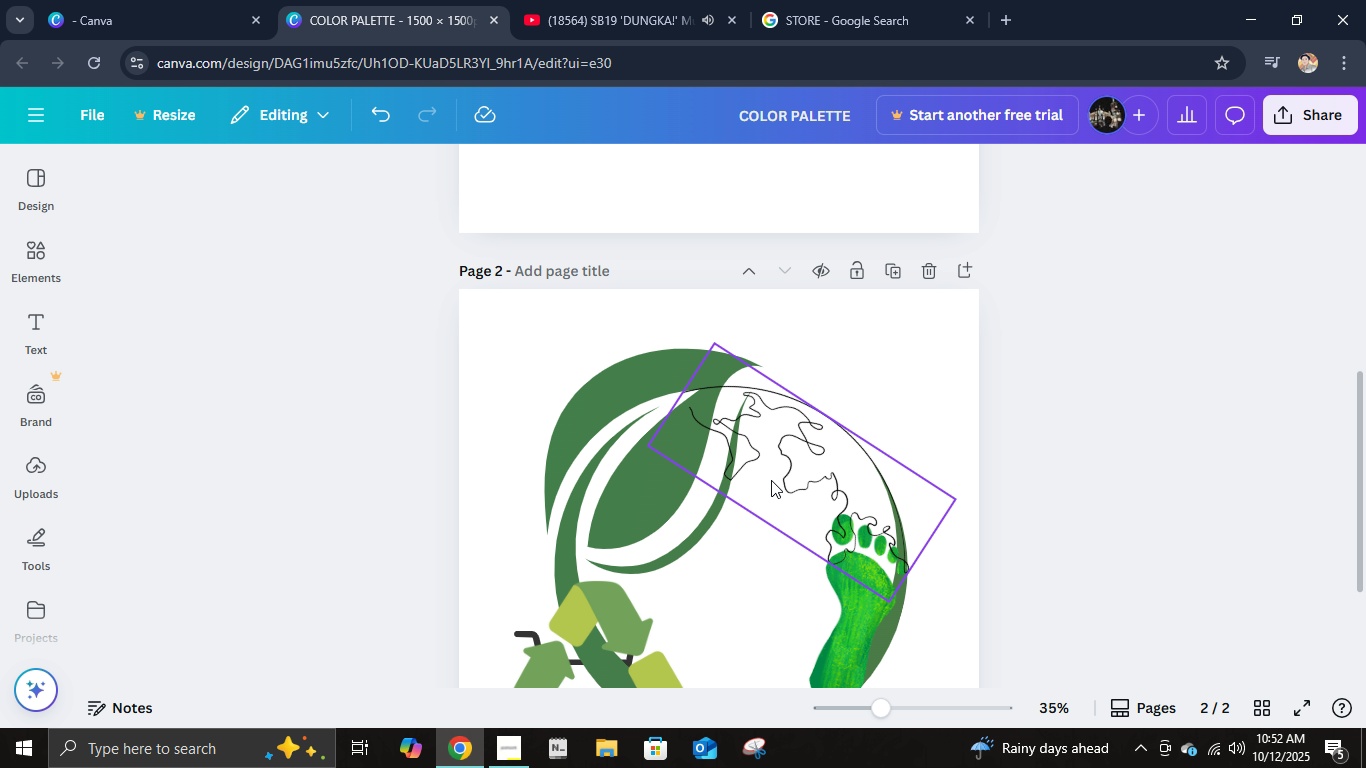 
left_click([771, 479])
 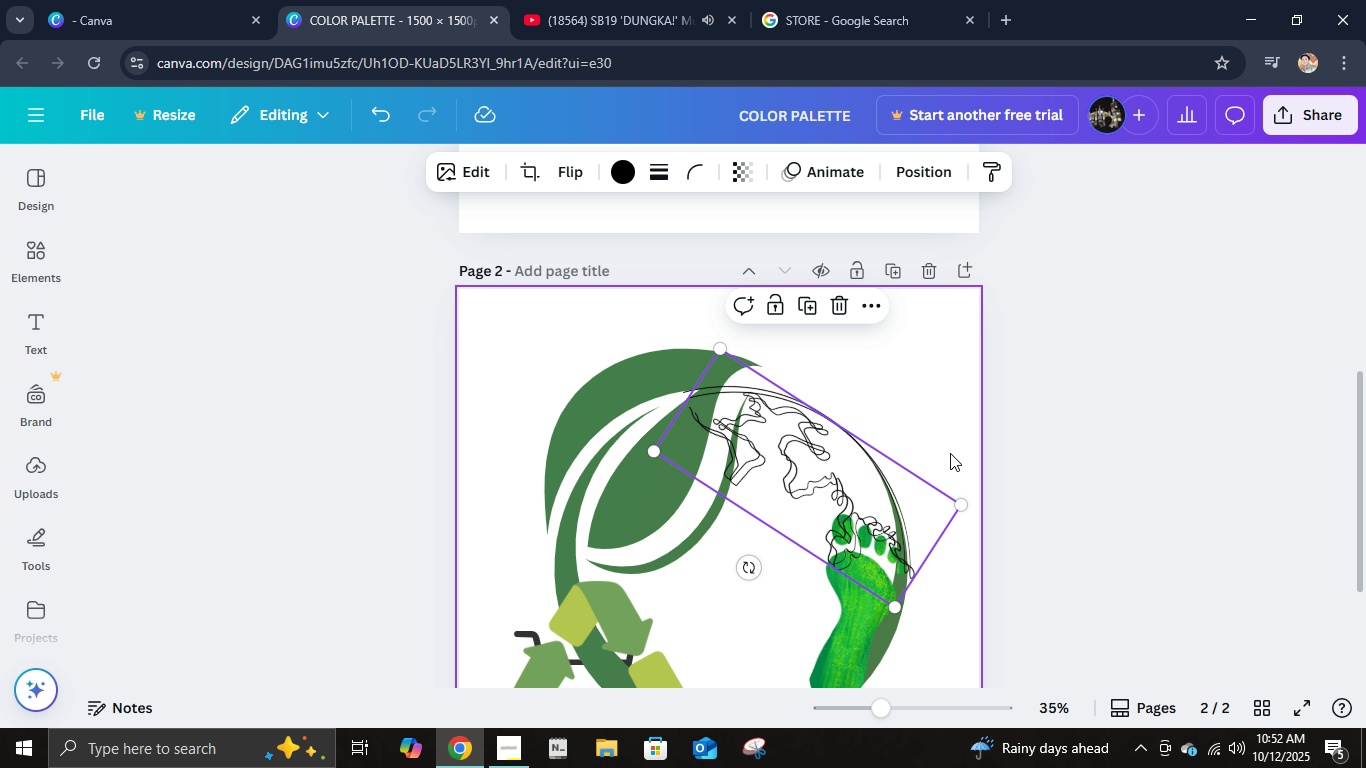 
key(Control+D)
 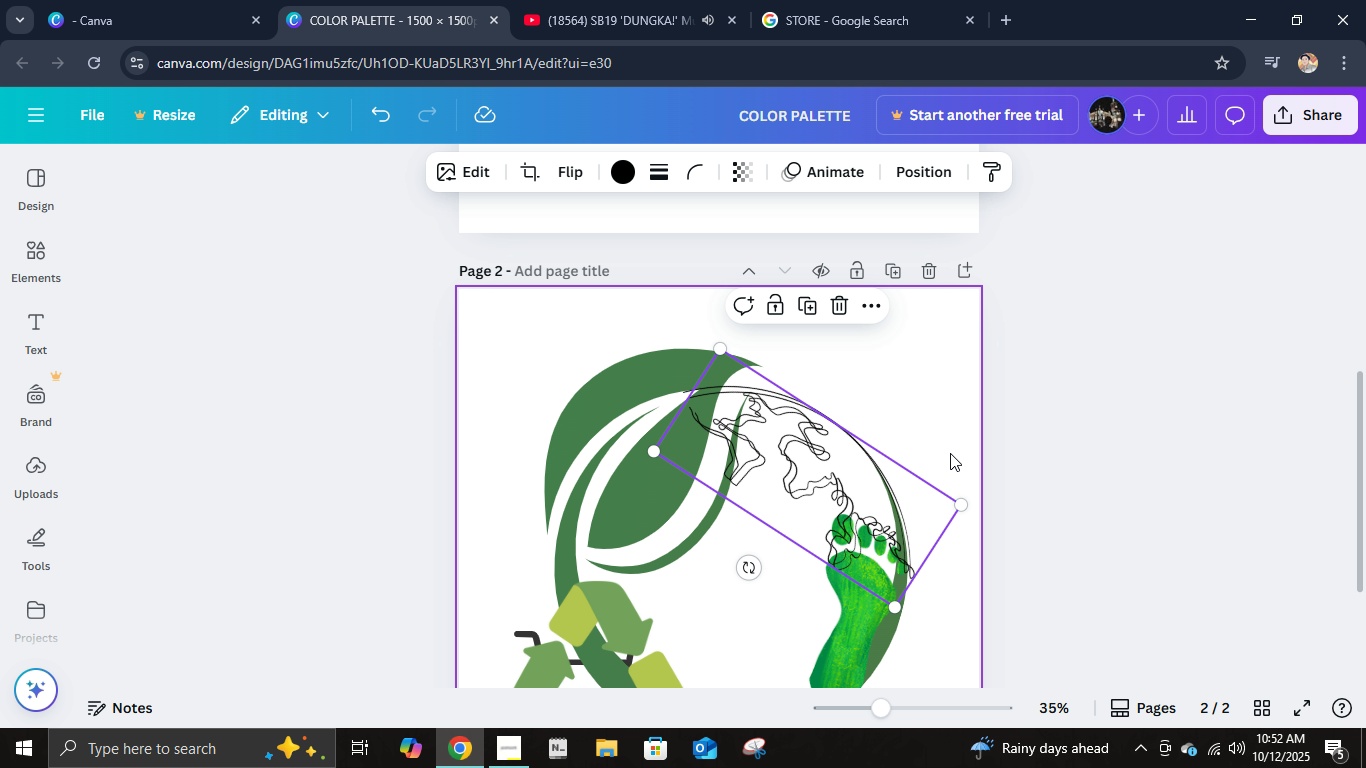 
hold_key(key=ArrowLeft, duration=0.9)
 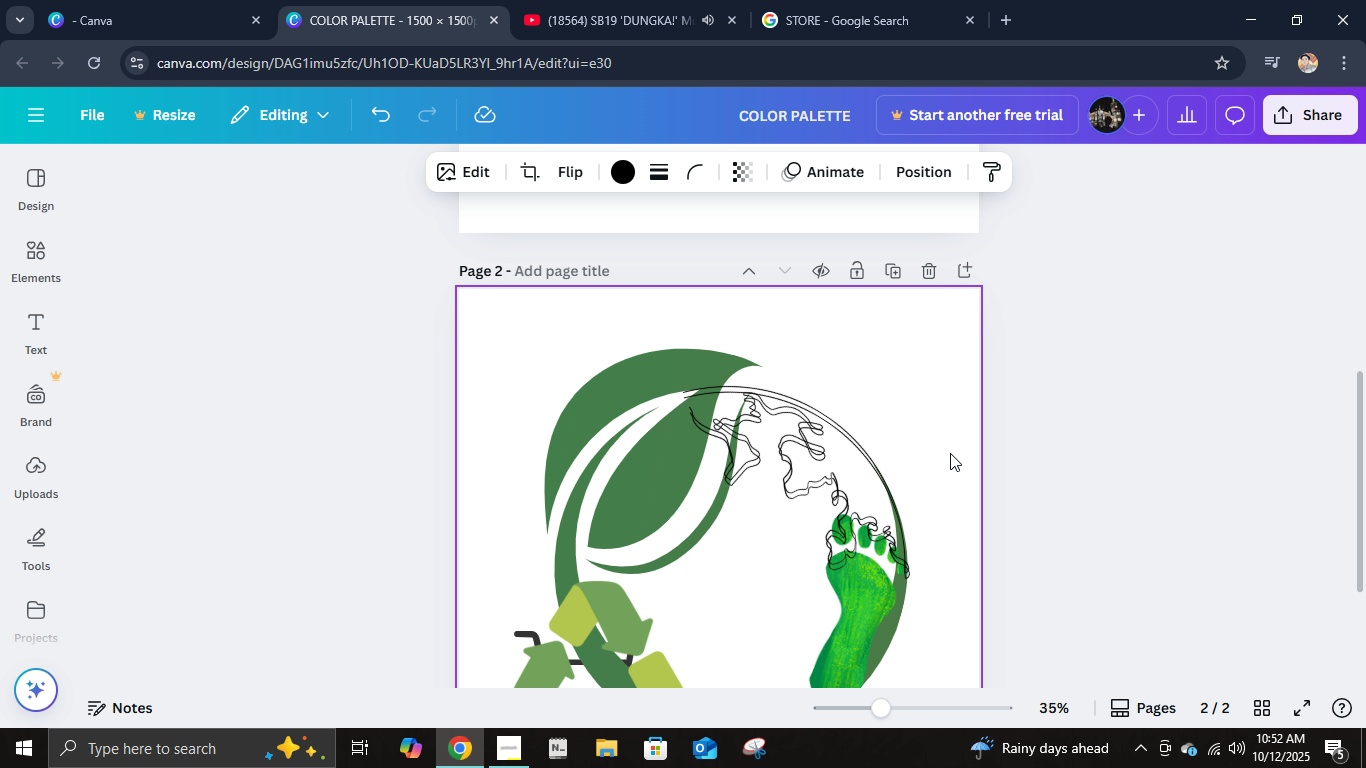 
hold_key(key=ArrowLeft, duration=0.31)
 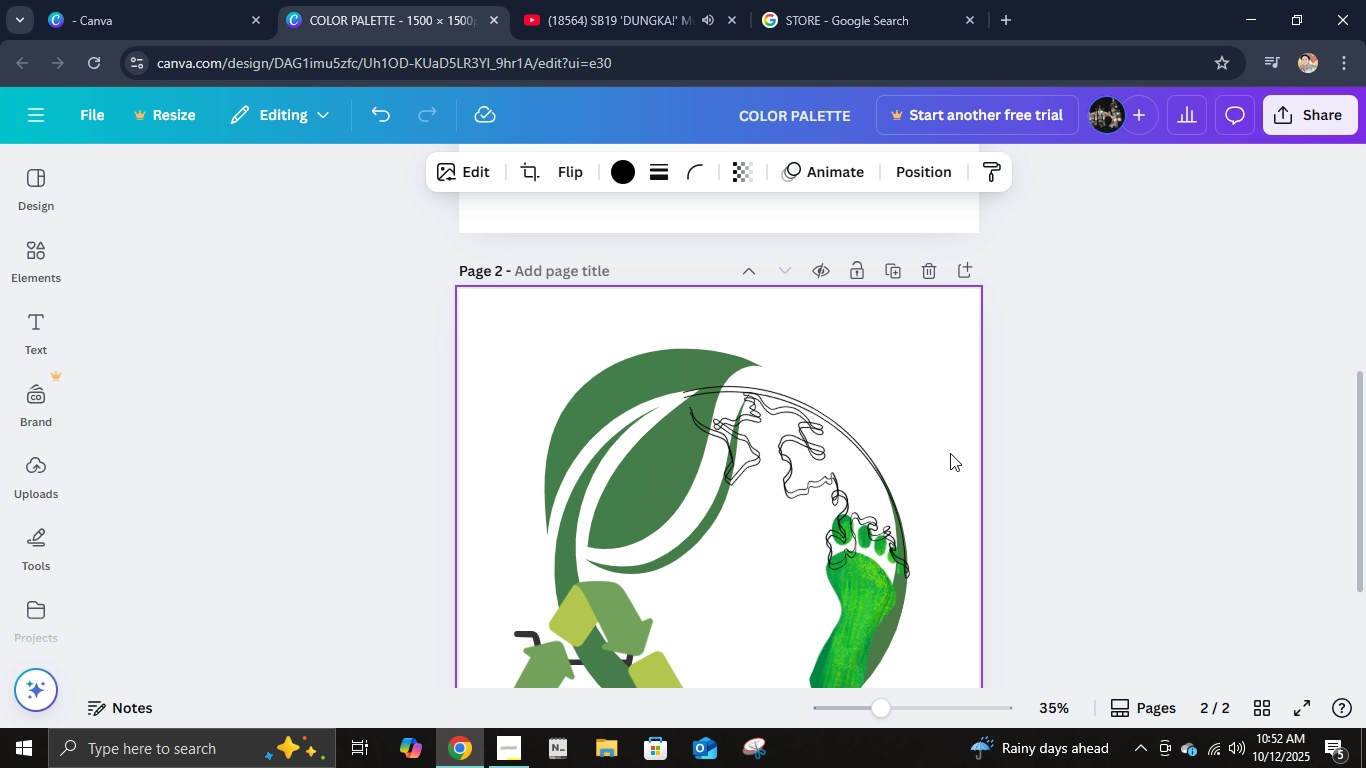 
hold_key(key=ArrowUp, duration=0.88)
 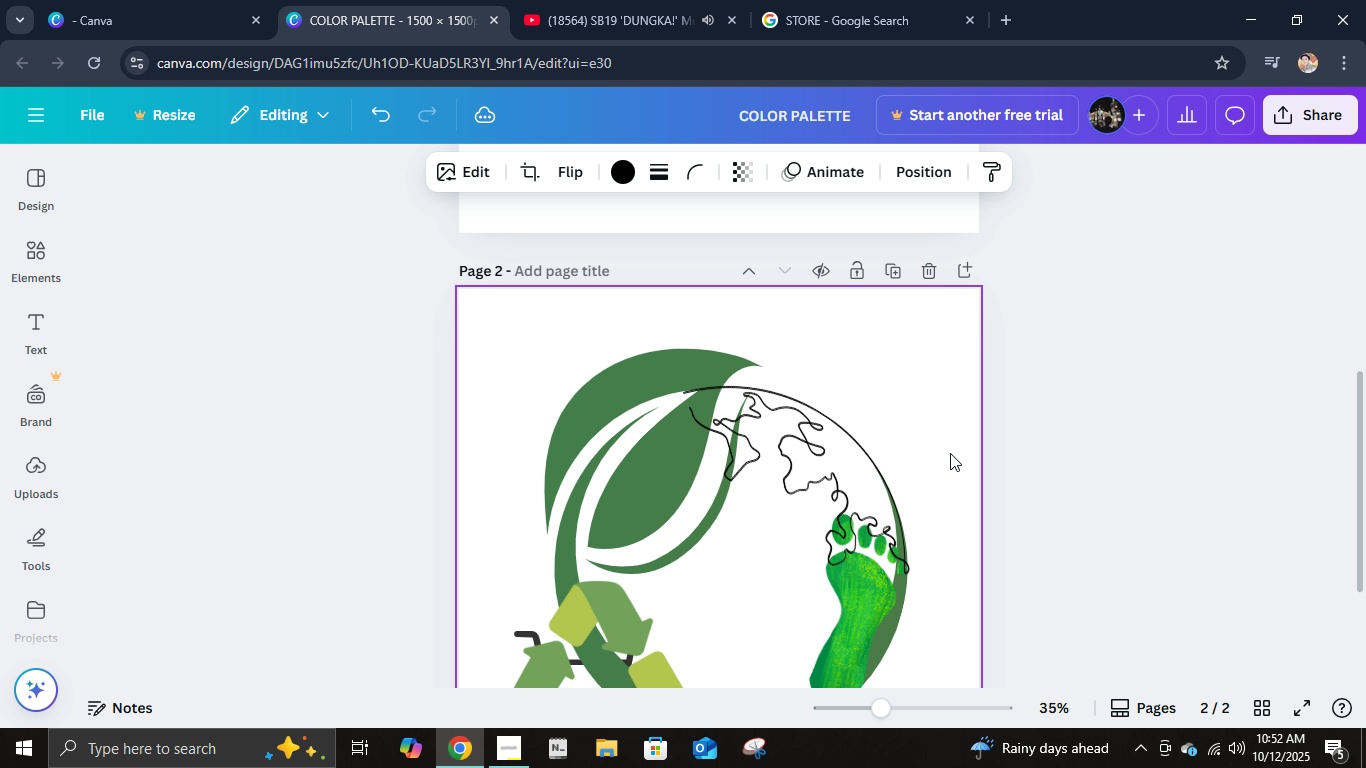 
key(ArrowLeft)
 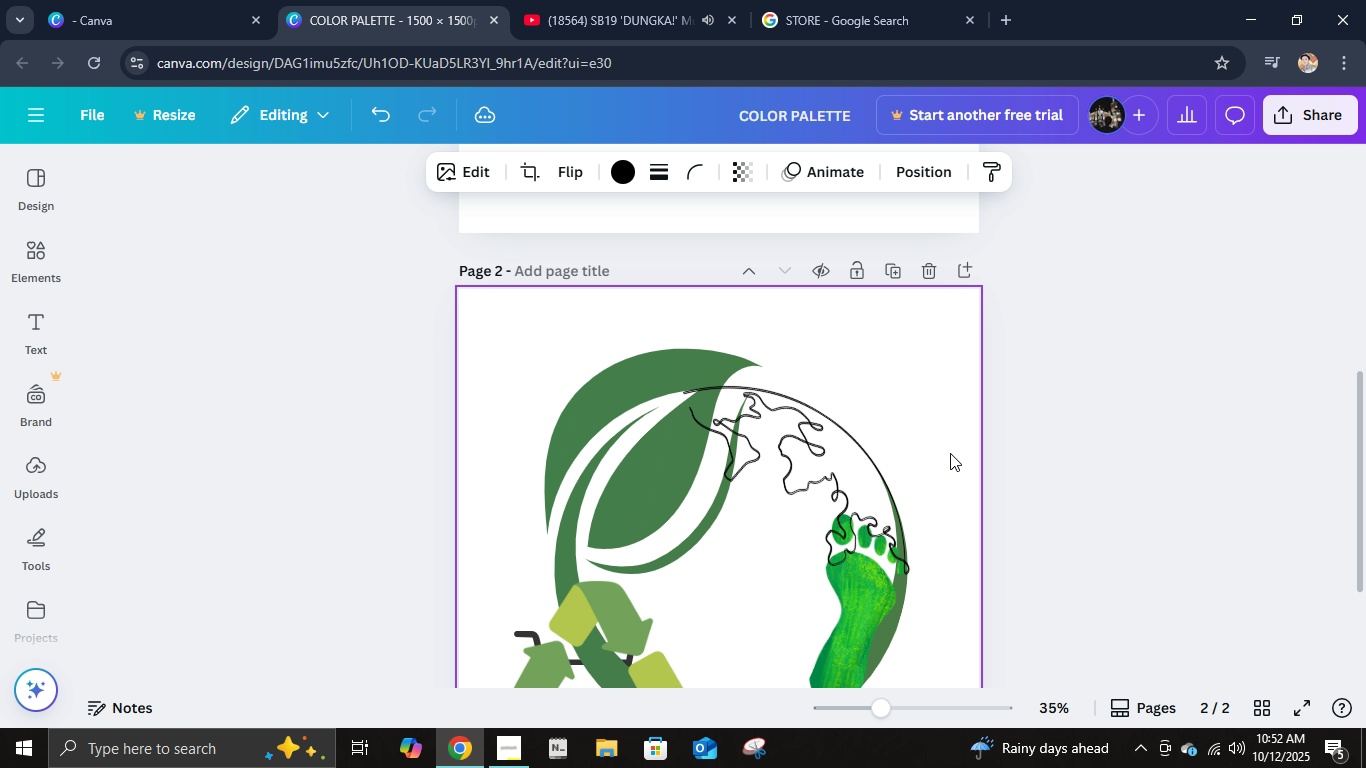 
key(ArrowDown)
 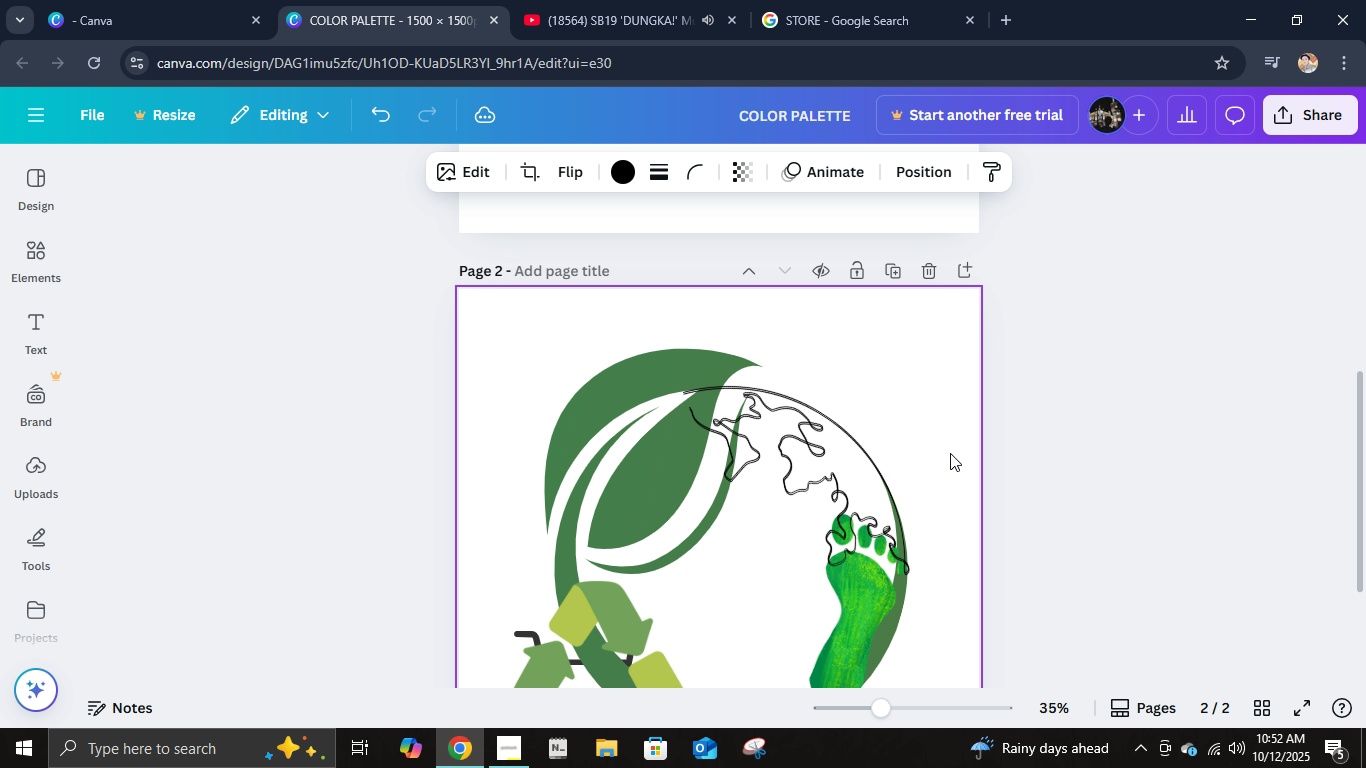 
key(ArrowDown)
 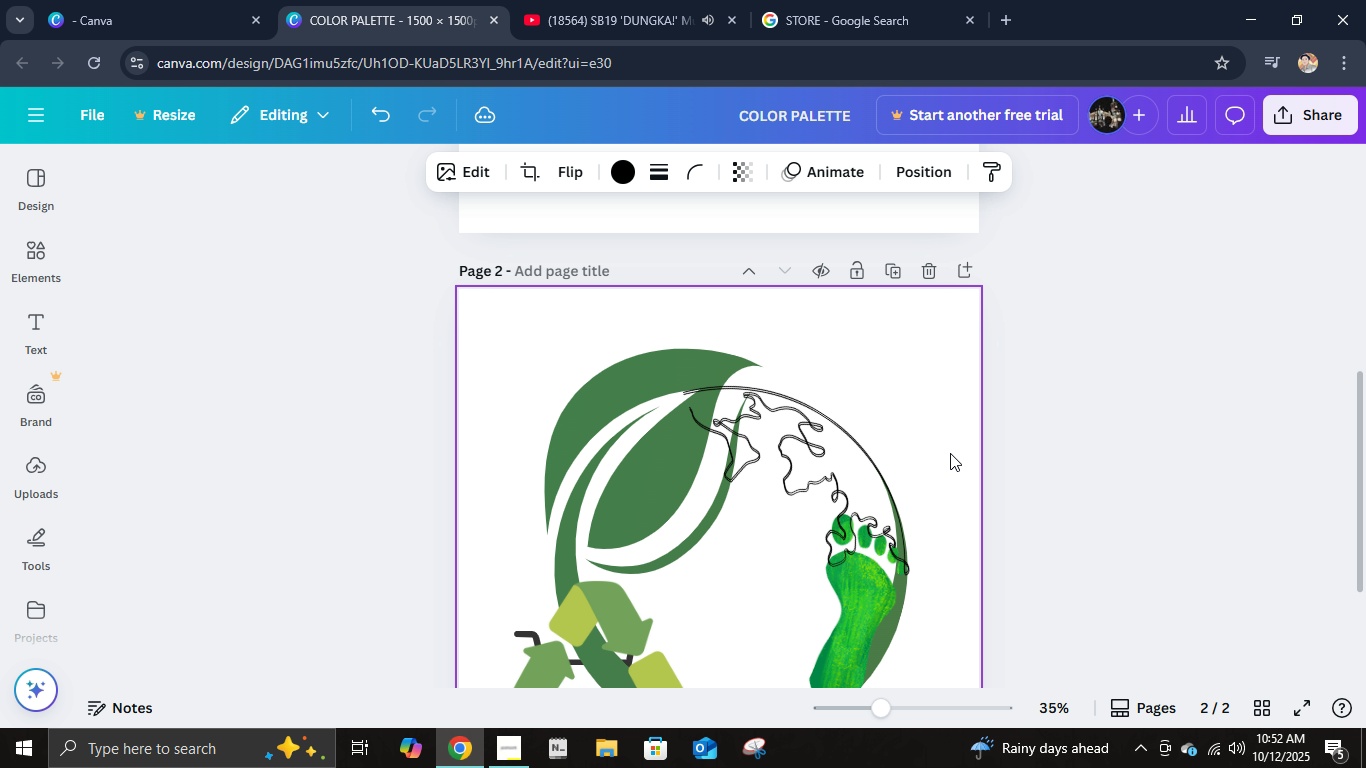 
key(ArrowDown)
 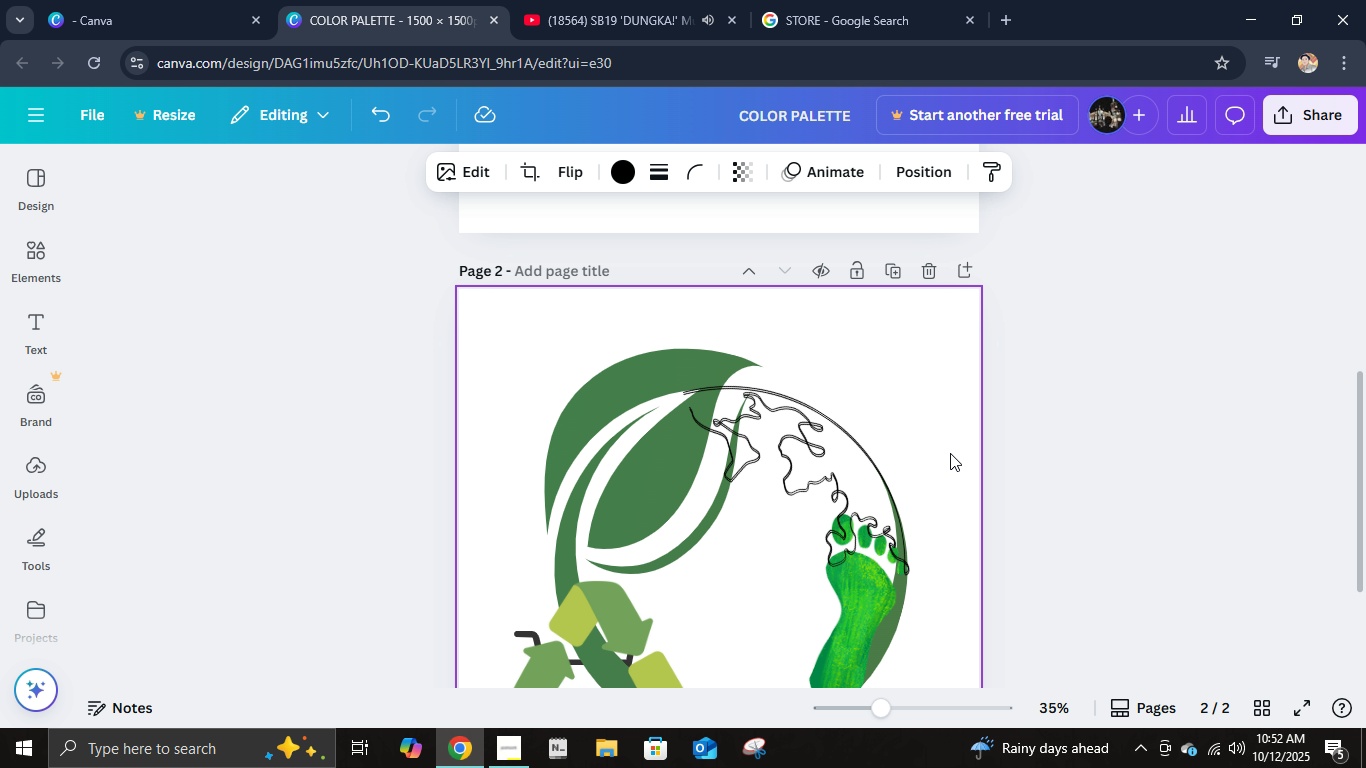 
key(ArrowLeft)
 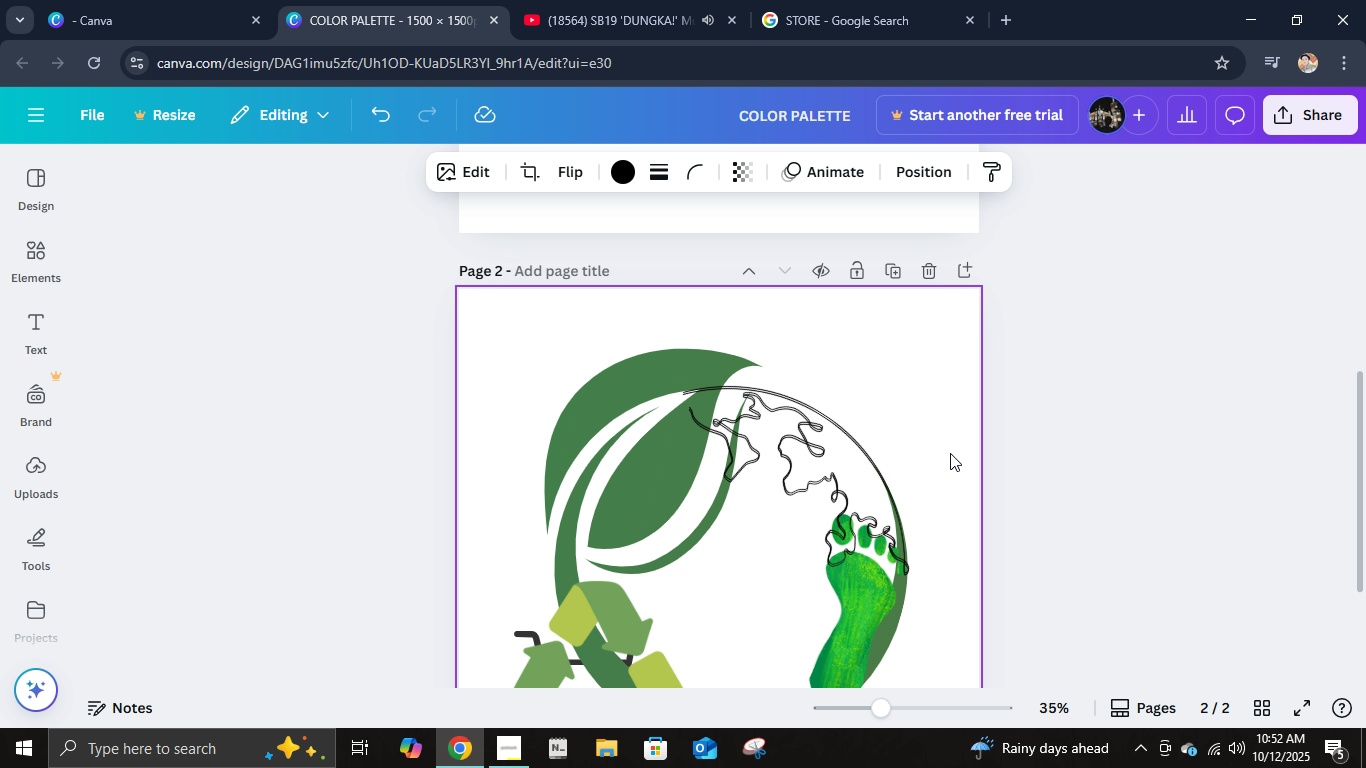 
key(ArrowLeft)
 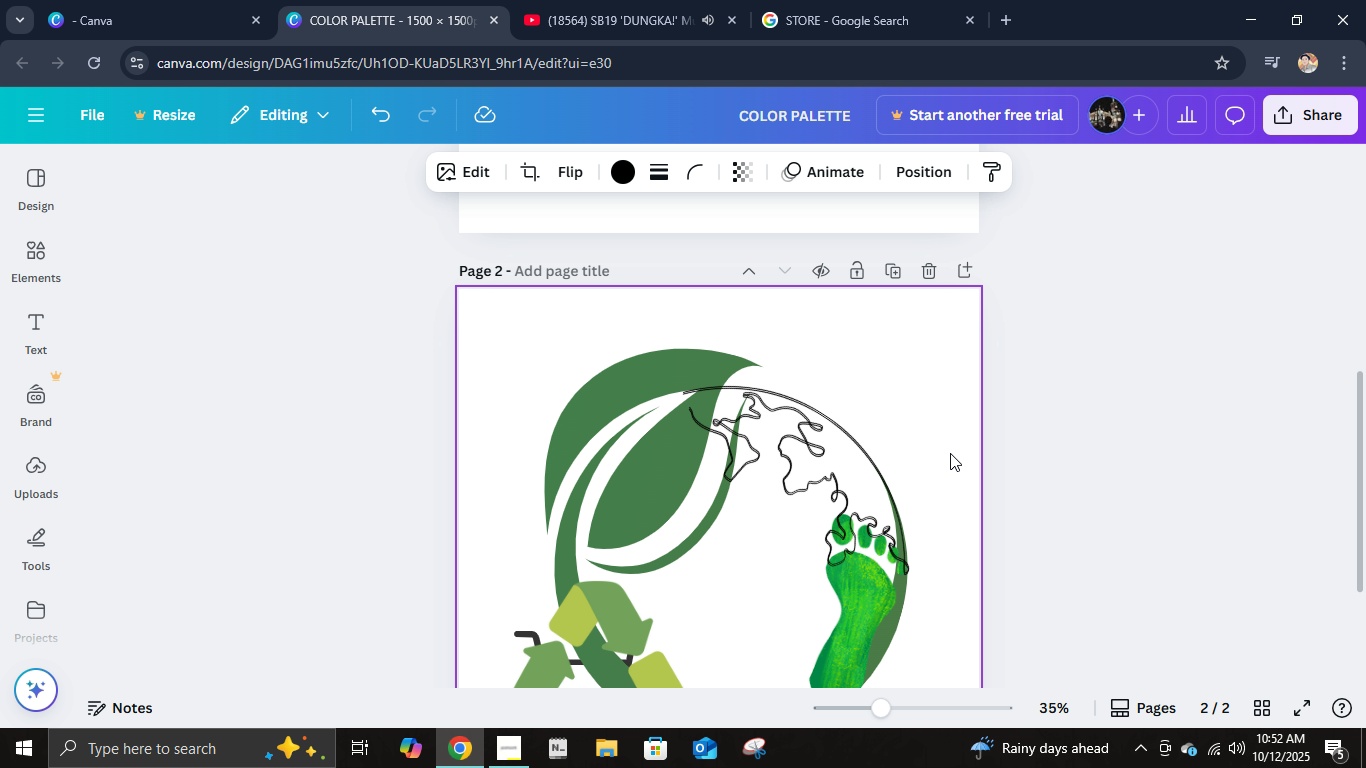 
key(ArrowUp)
 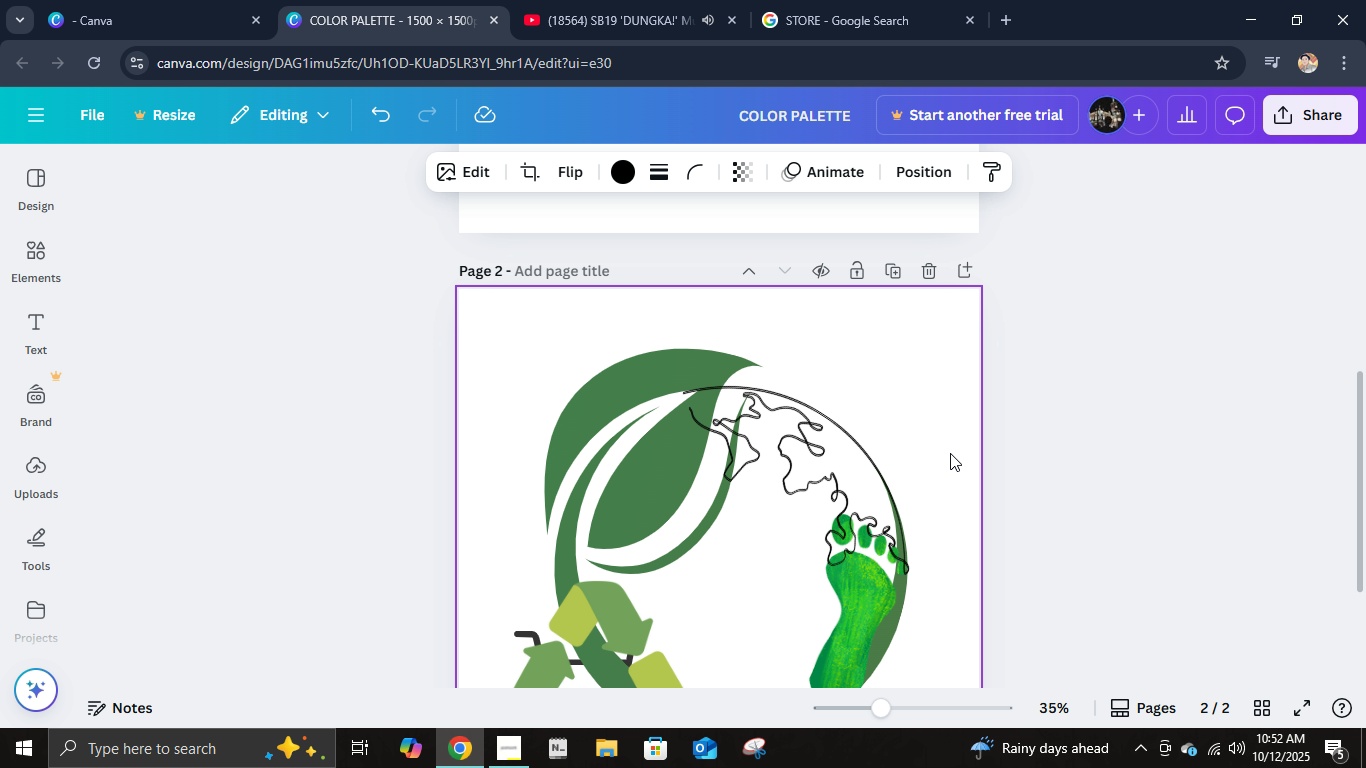 
key(ArrowUp)
 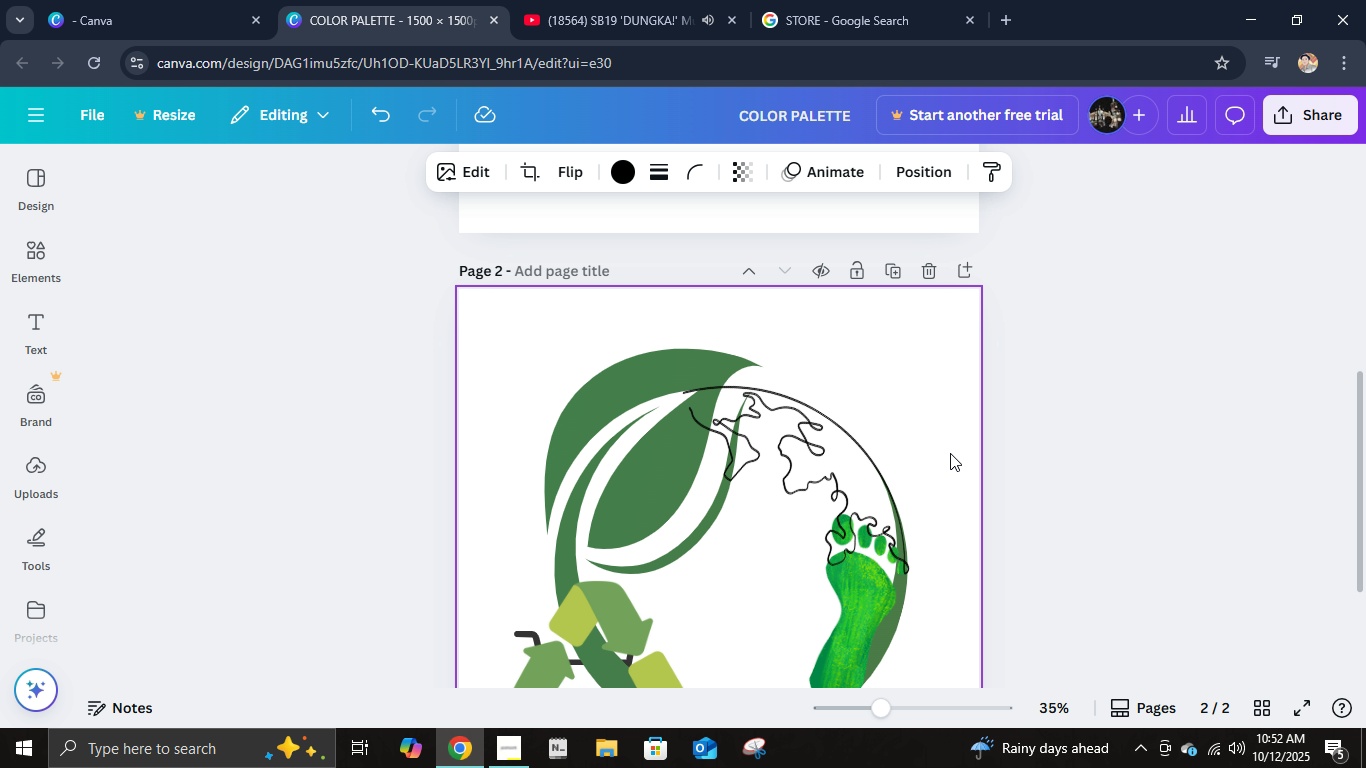 
key(ArrowUp)
 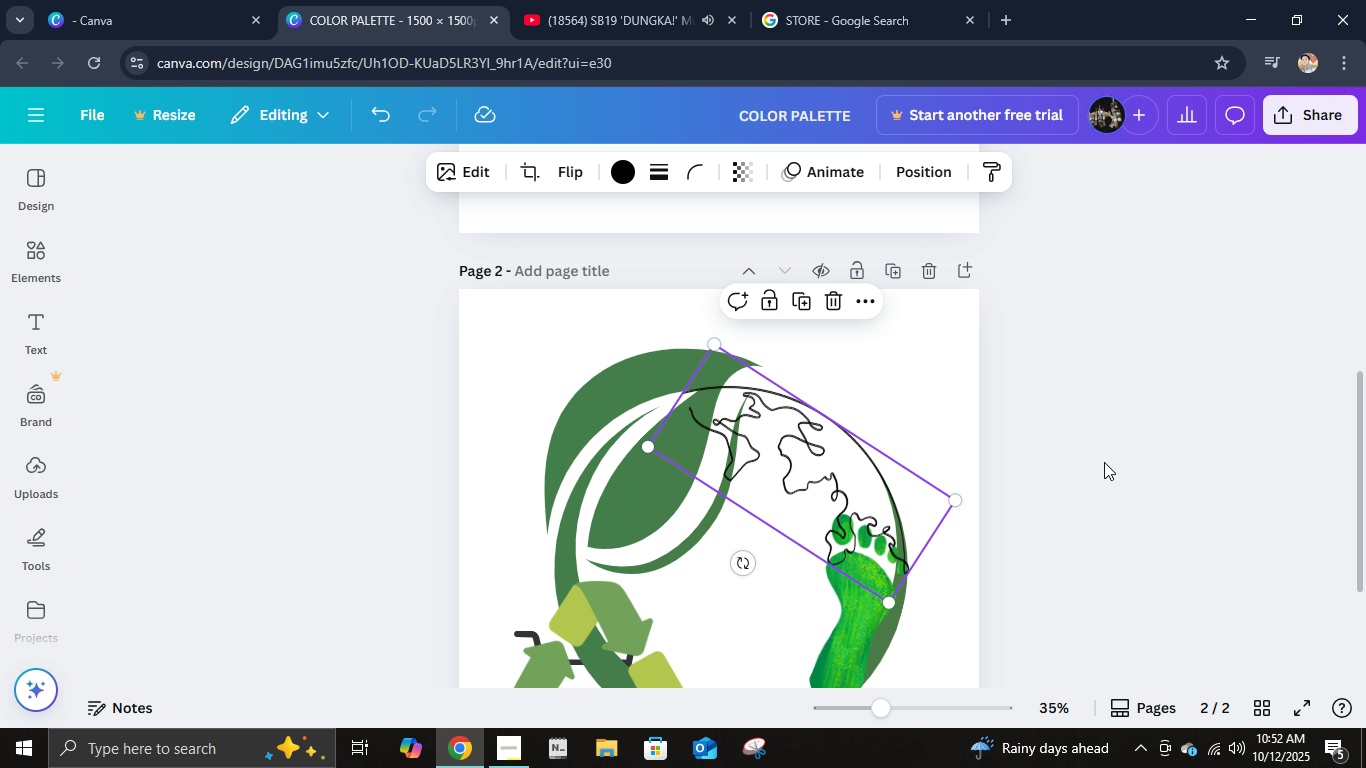 
left_click([1109, 454])
 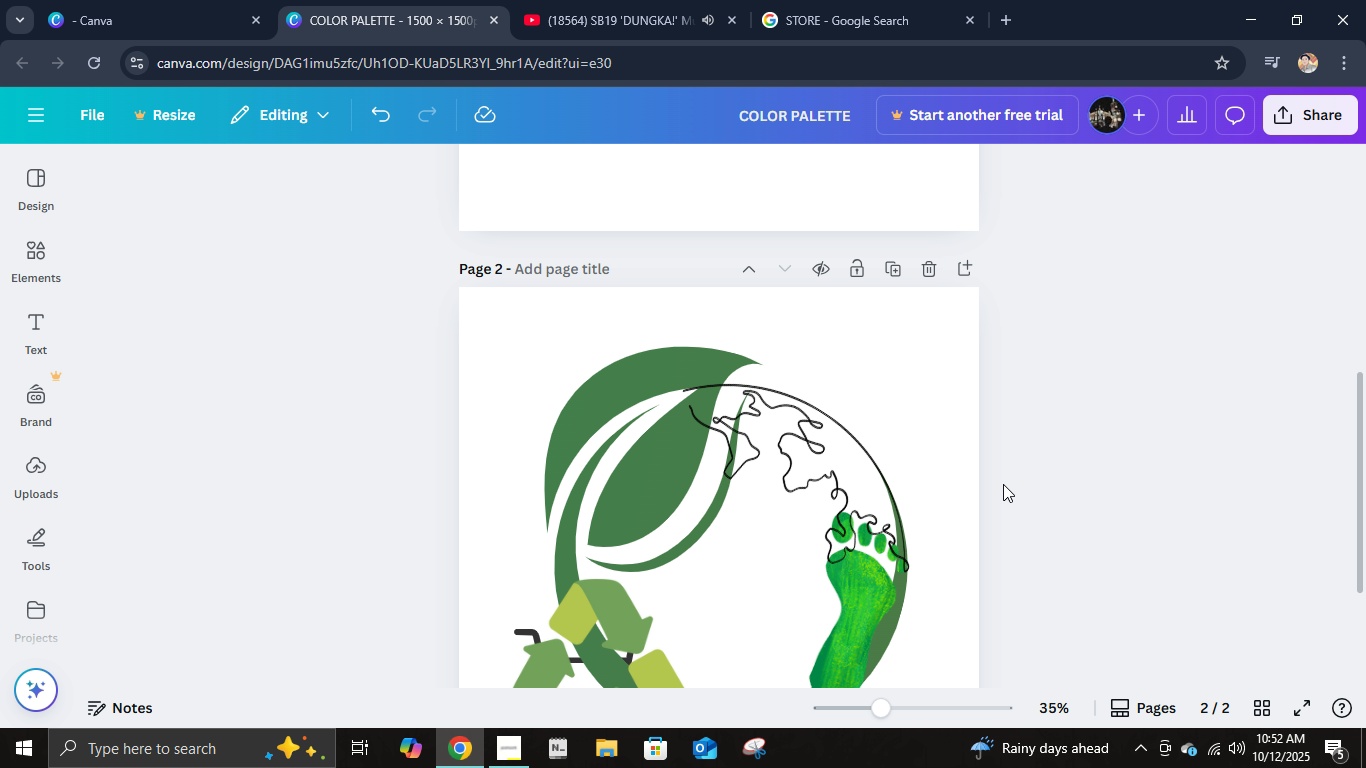 
scroll: coordinate [1001, 484], scroll_direction: down, amount: 2.0
 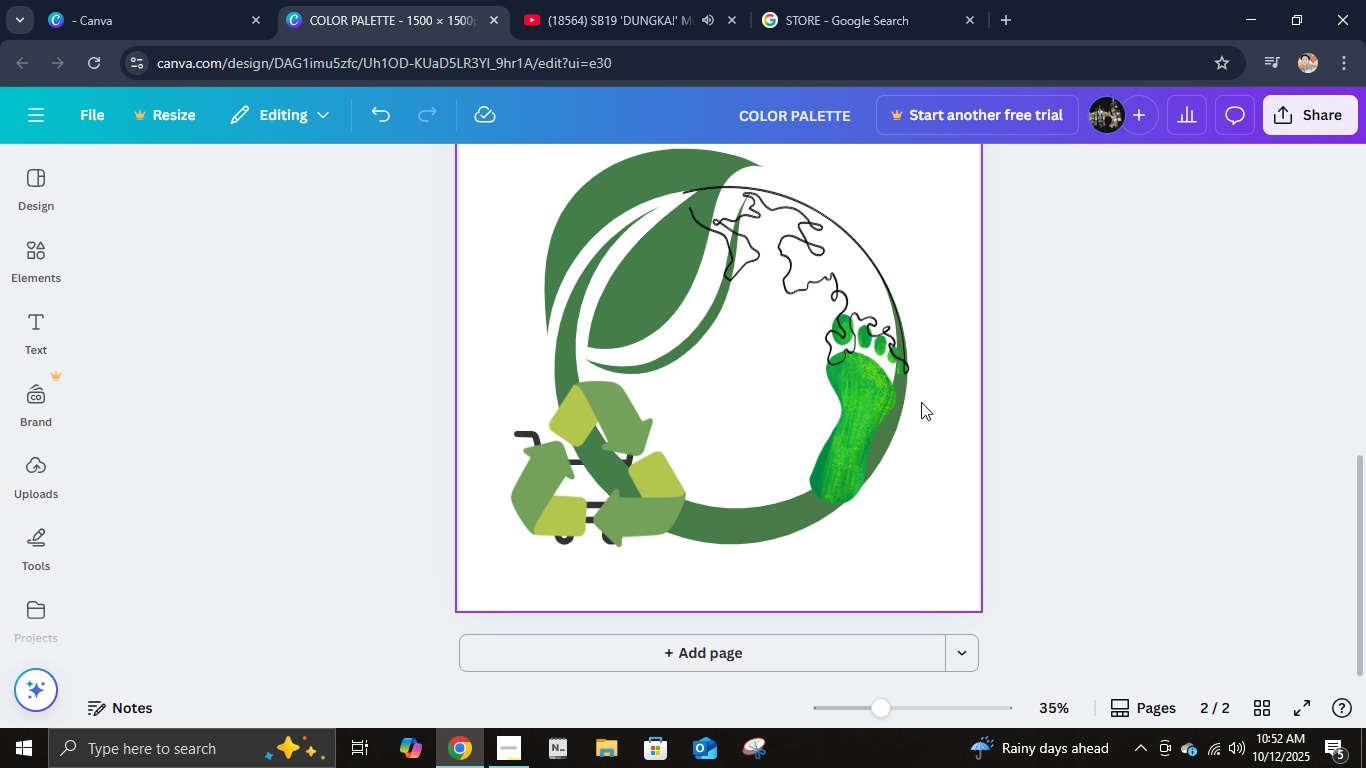 
scroll: coordinate [923, 400], scroll_direction: up, amount: 1.0
 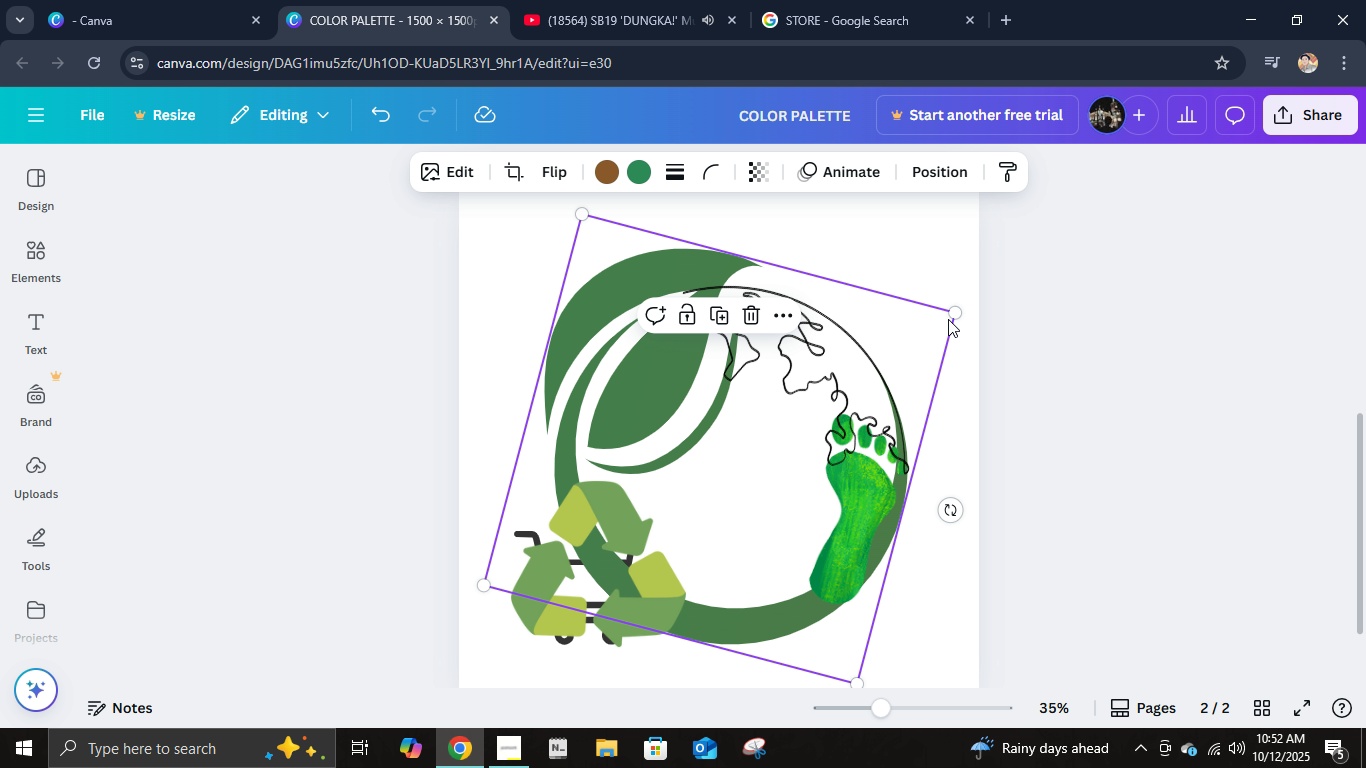 
left_click([948, 319])
 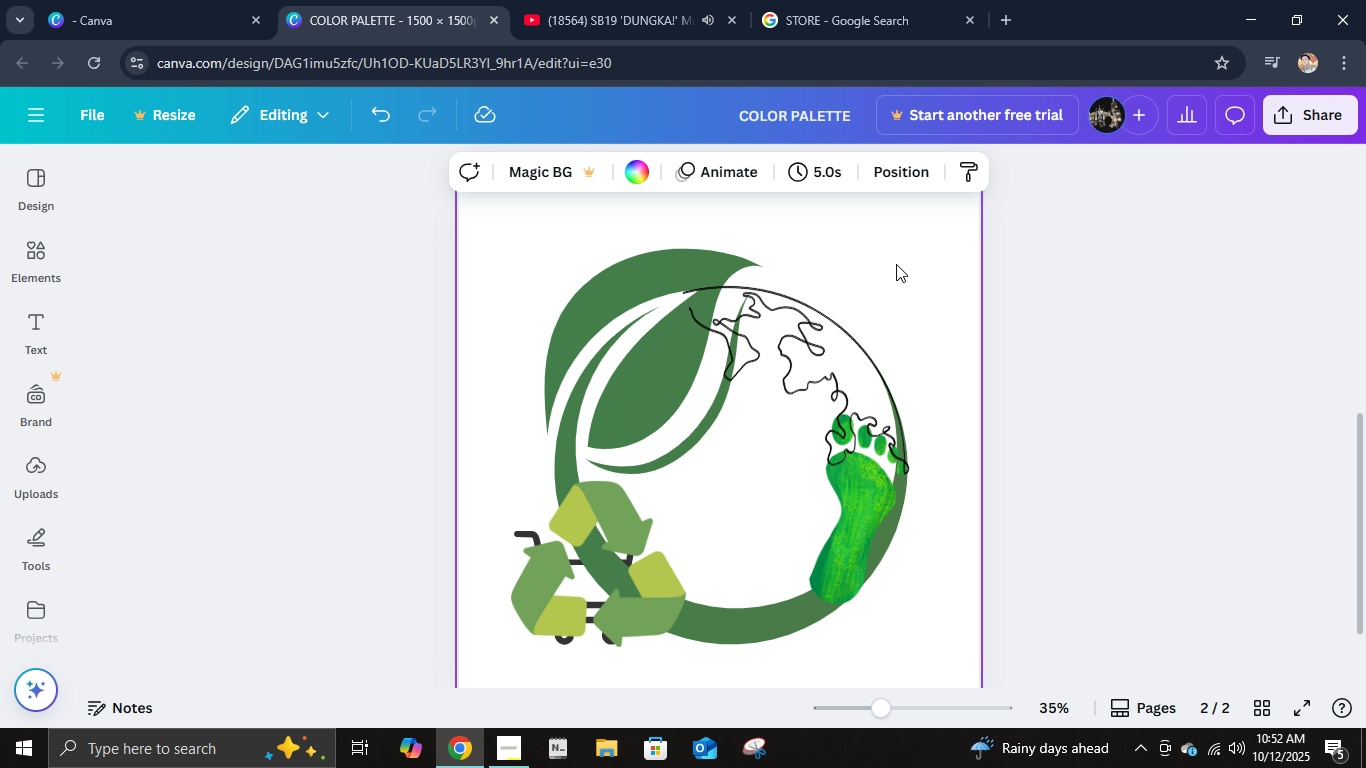 
left_click([896, 264])
 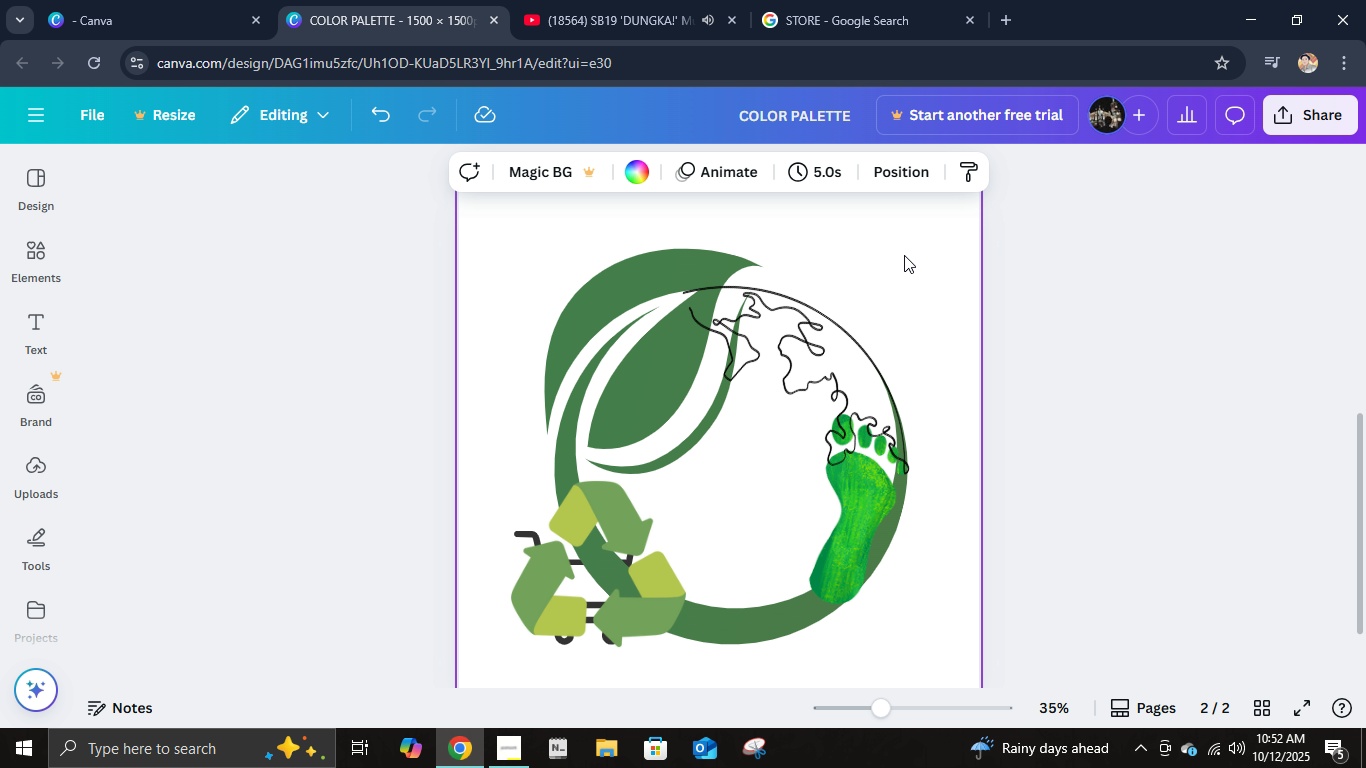 
left_click_drag(start_coordinate=[912, 244], to_coordinate=[755, 459])
 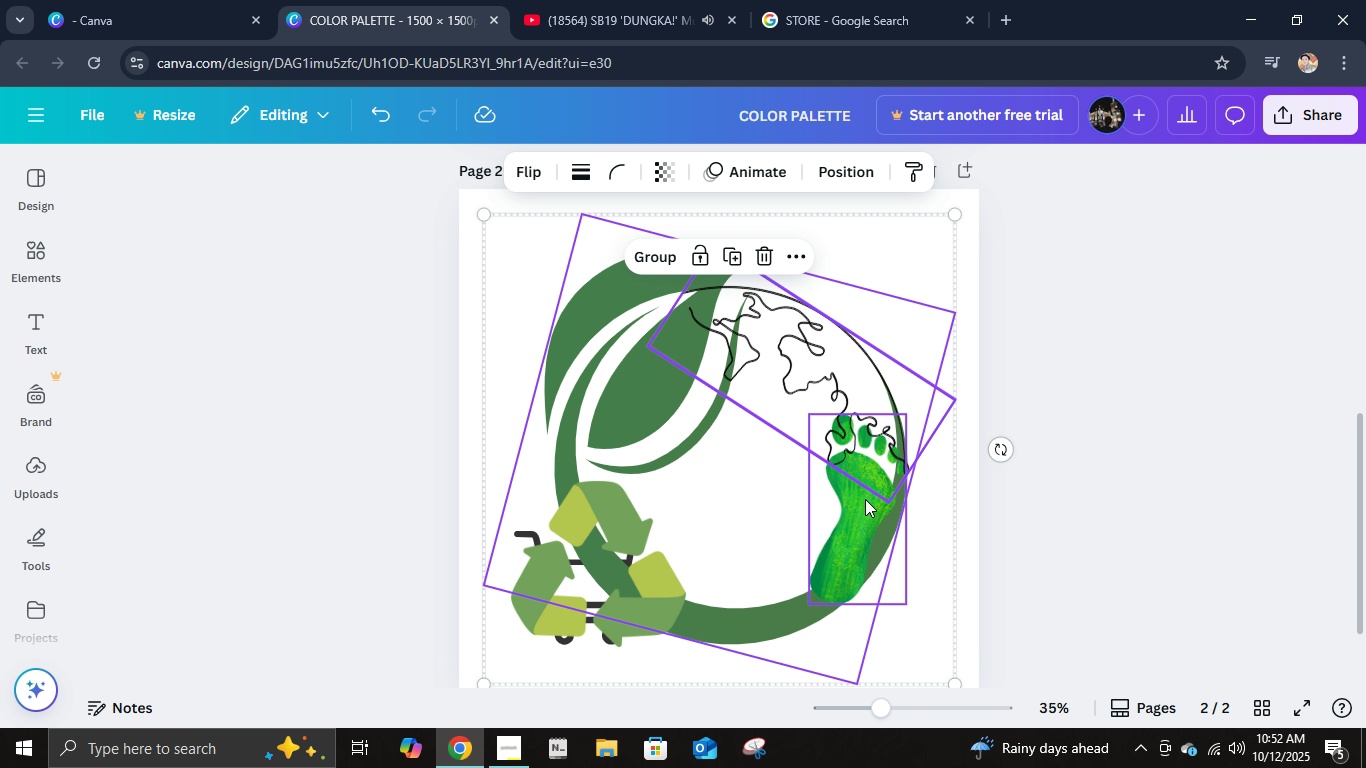 
hold_key(key=ShiftRight, duration=1.5)
left_click([866, 524])
 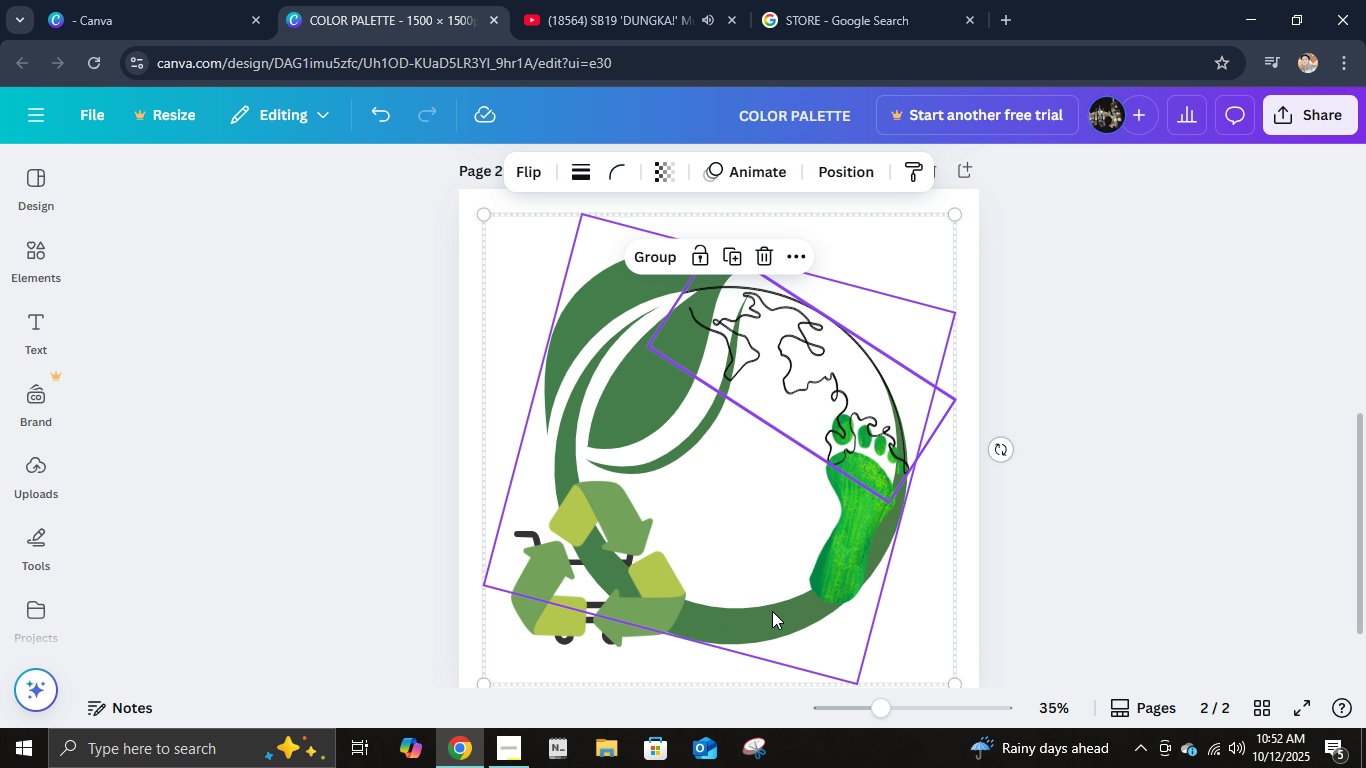 
hold_key(key=ShiftRight, duration=0.39)
left_click([777, 618])
 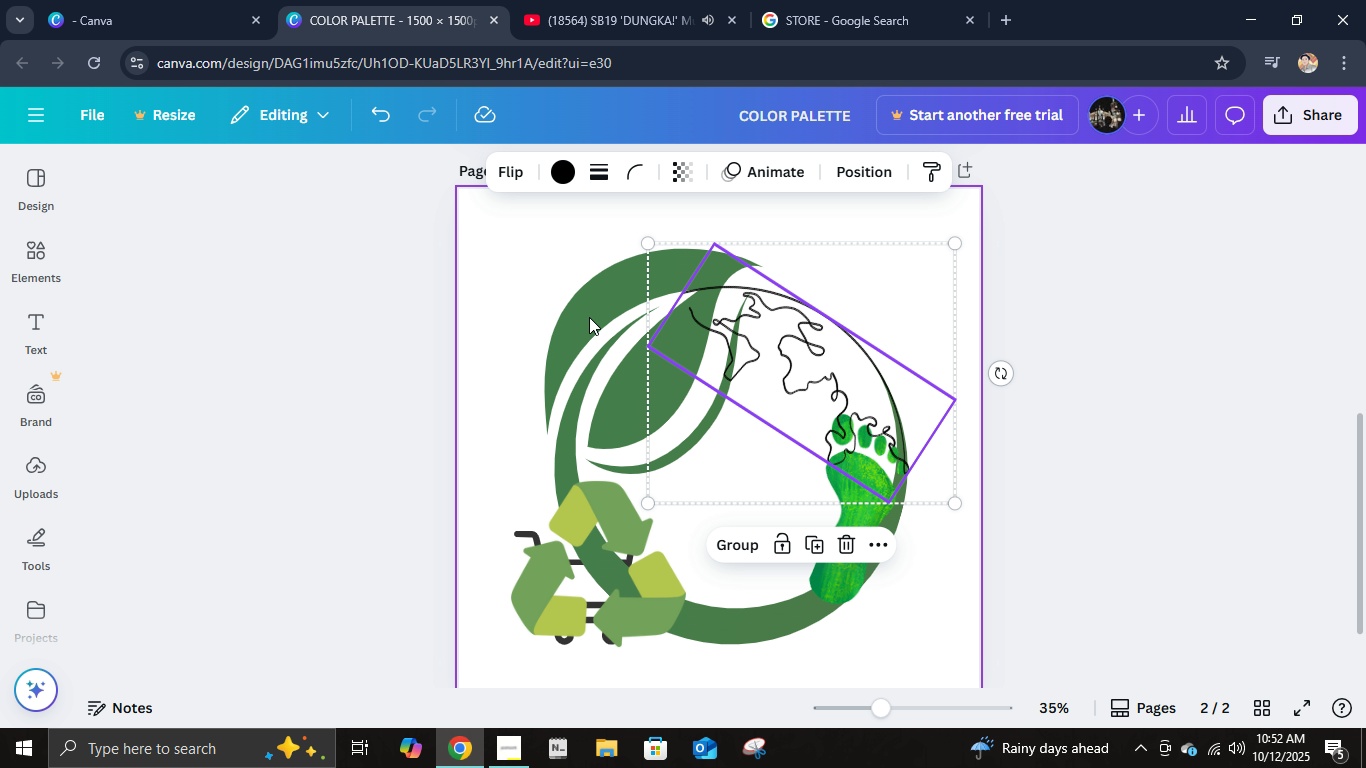 
left_click([746, 554])
 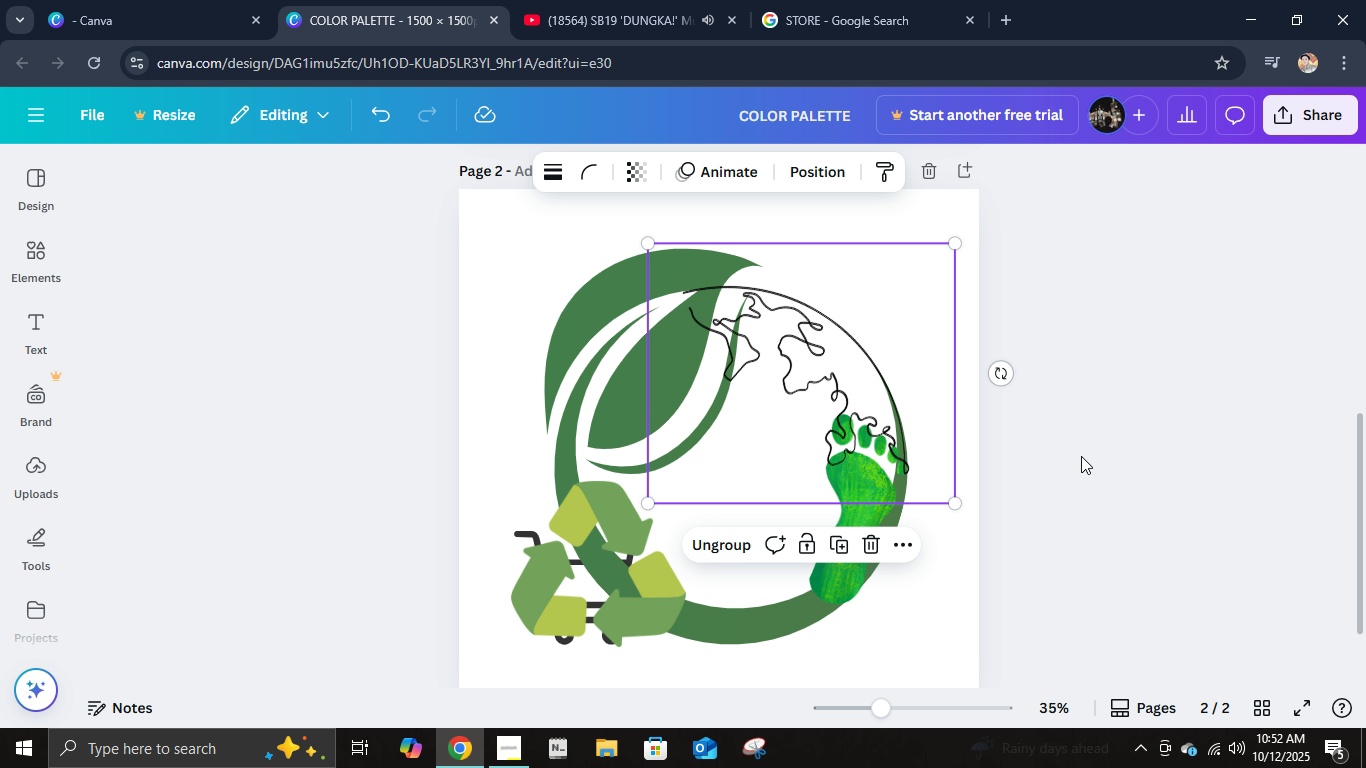 
left_click([1081, 456])
 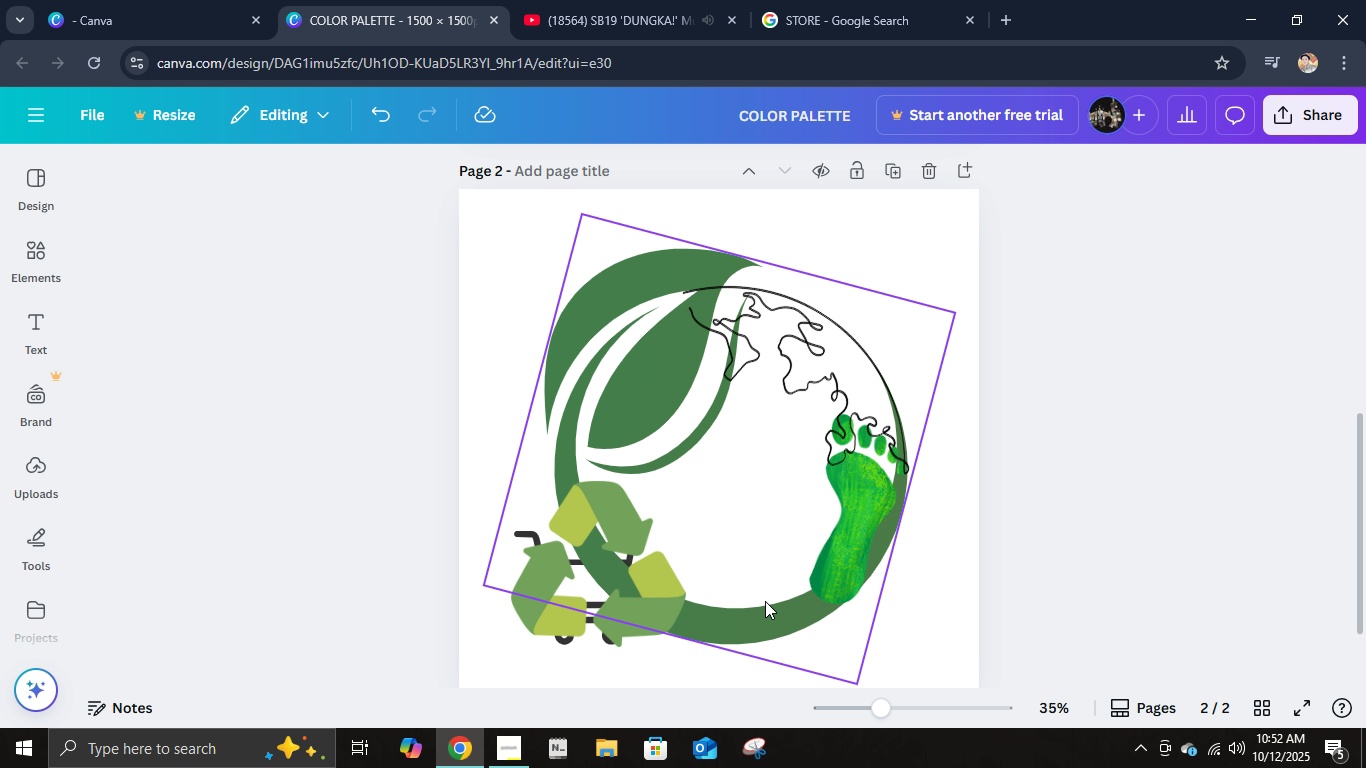 
left_click([756, 607])
 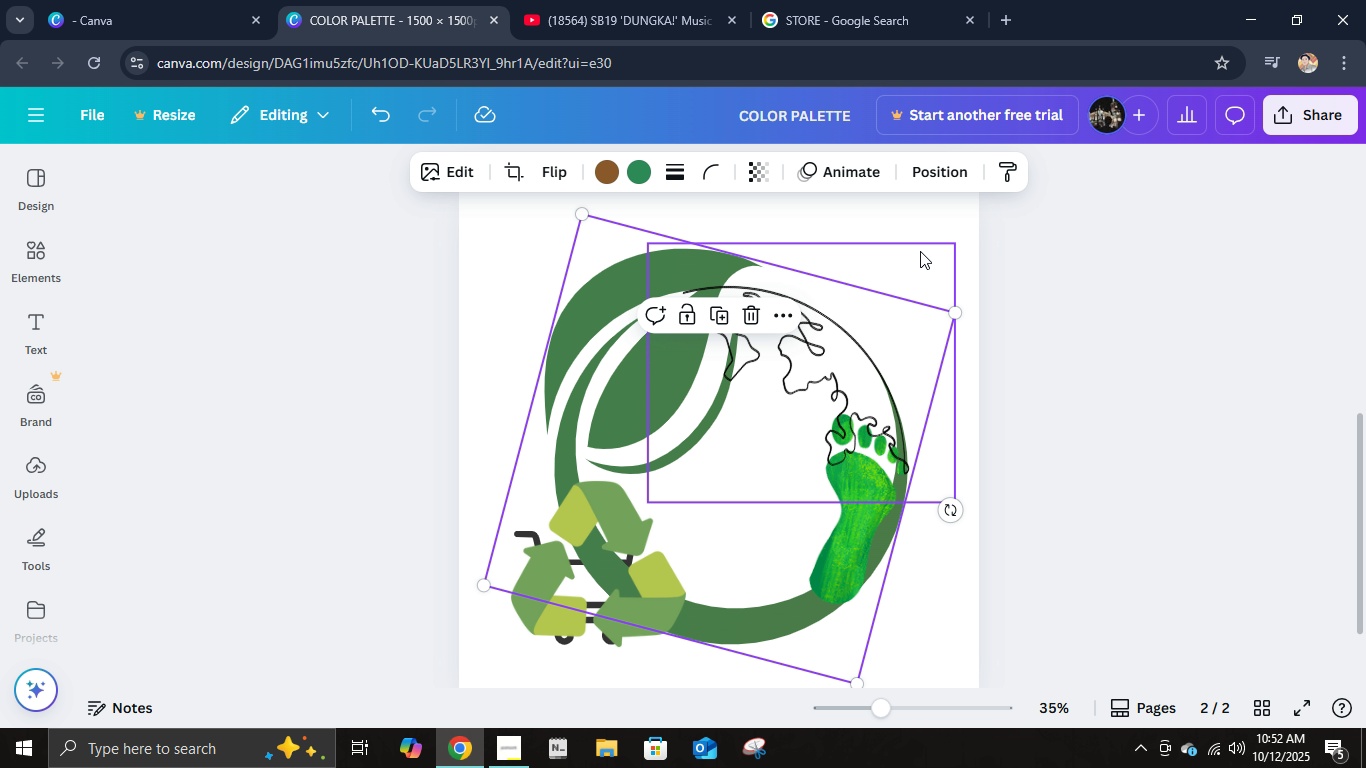 
left_click([932, 185])
 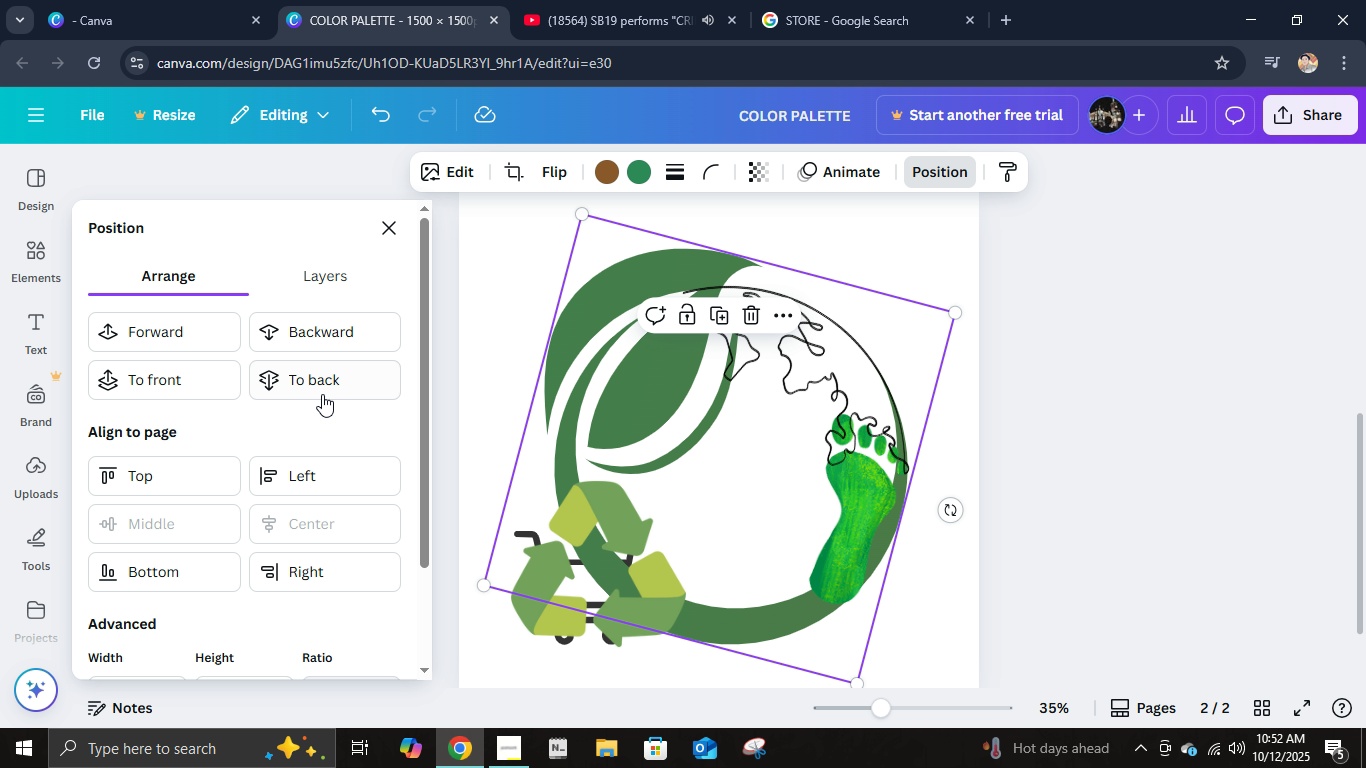 
left_click([322, 391])
 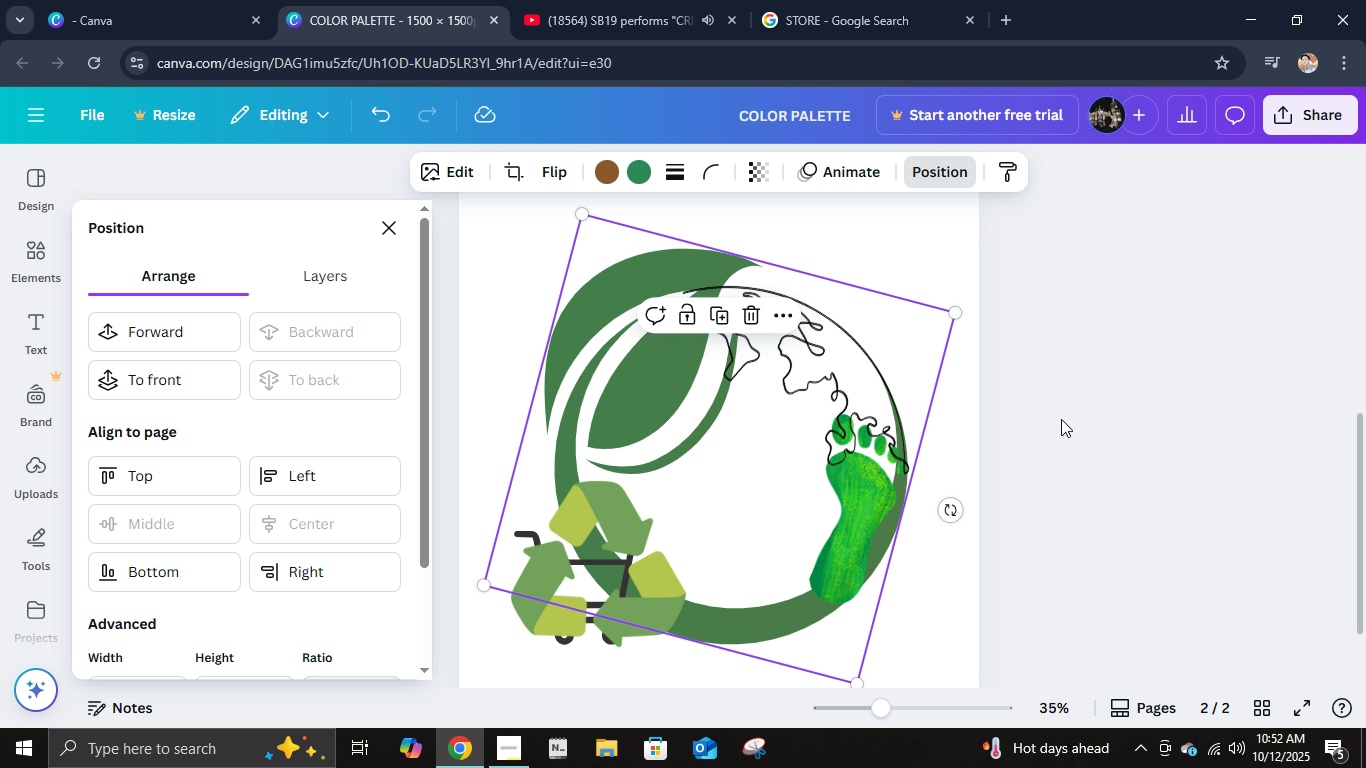 
left_click([1061, 419])
 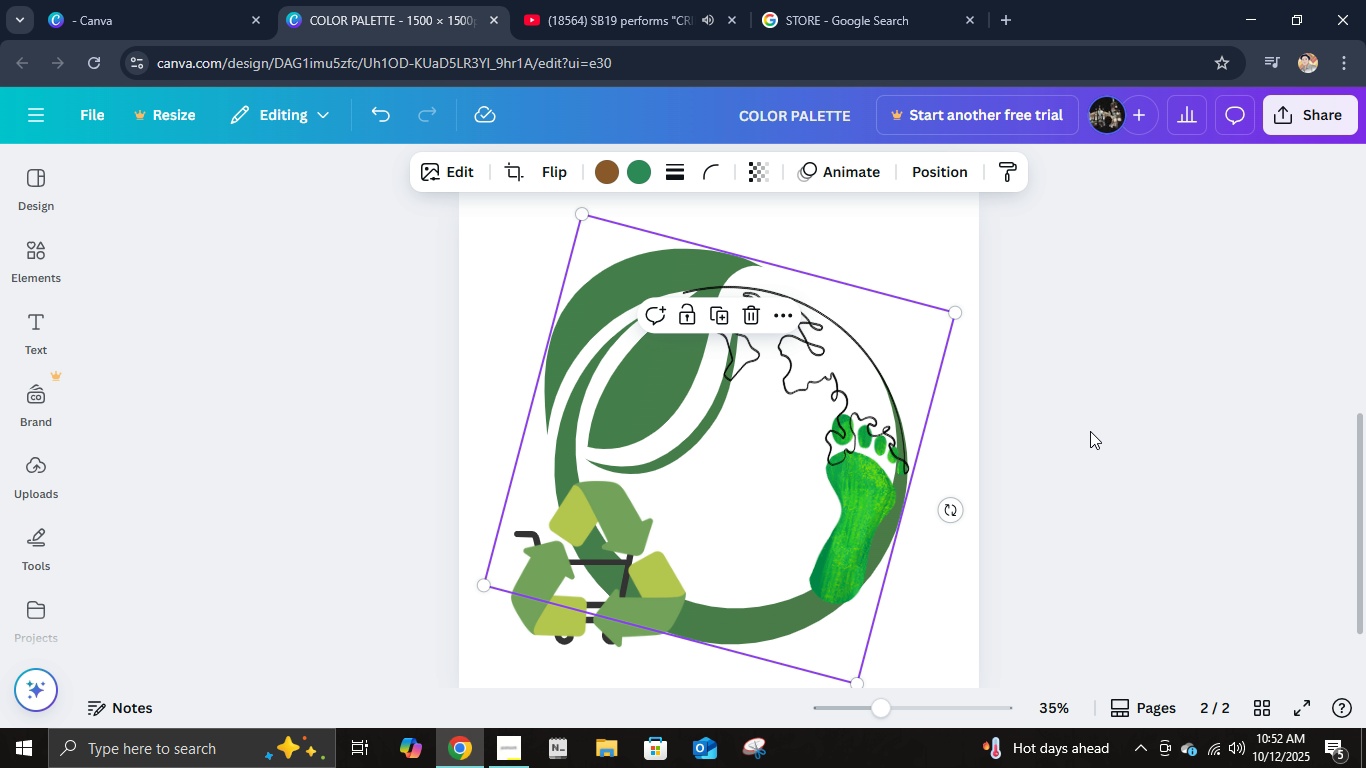 
left_click([1090, 431])
 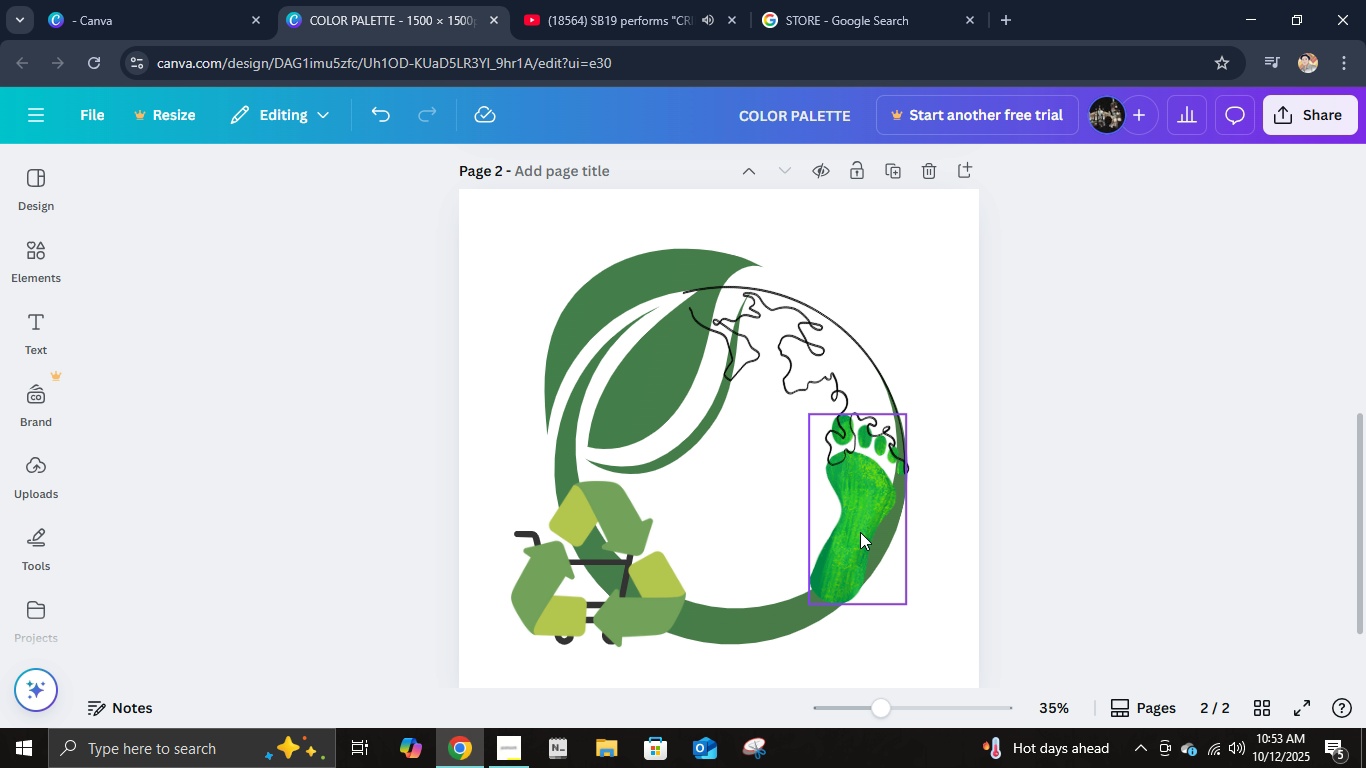 
left_click([860, 532])
 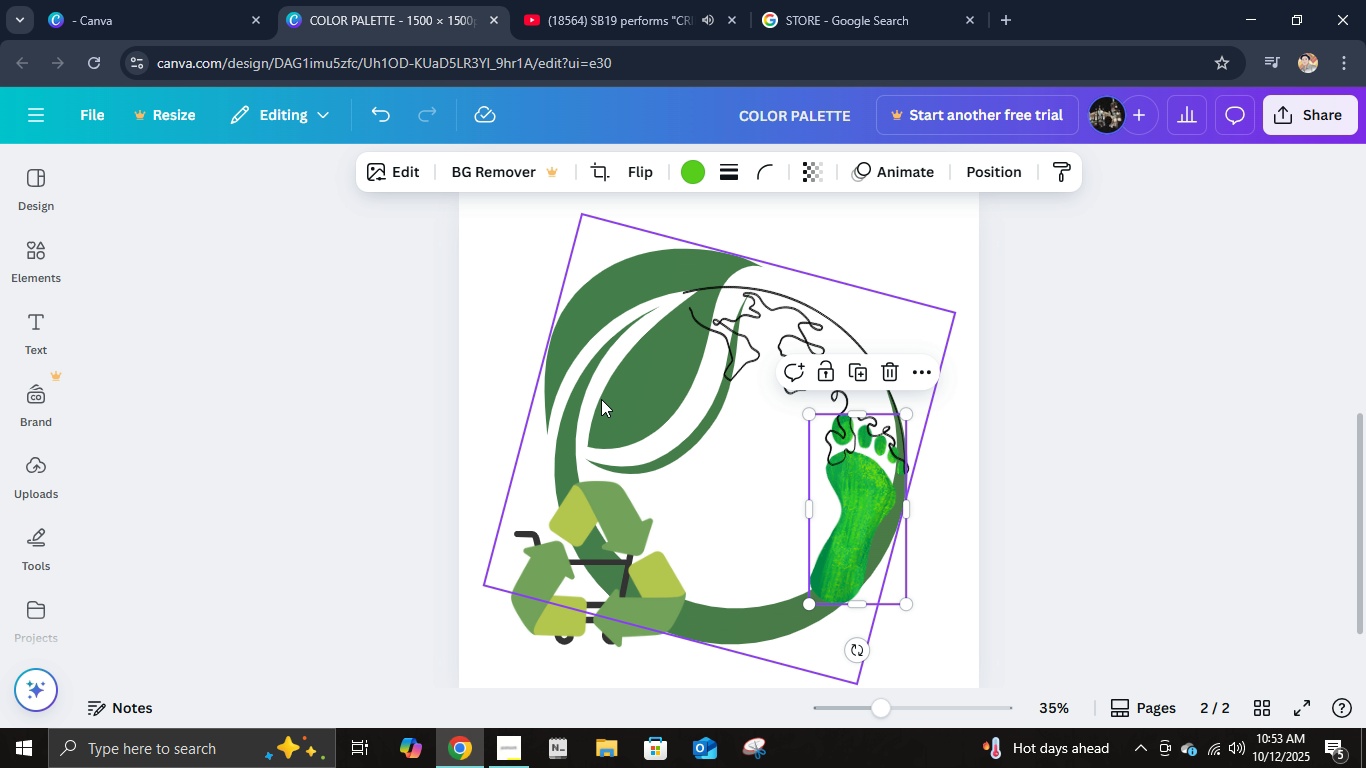 
left_click([599, 391])
 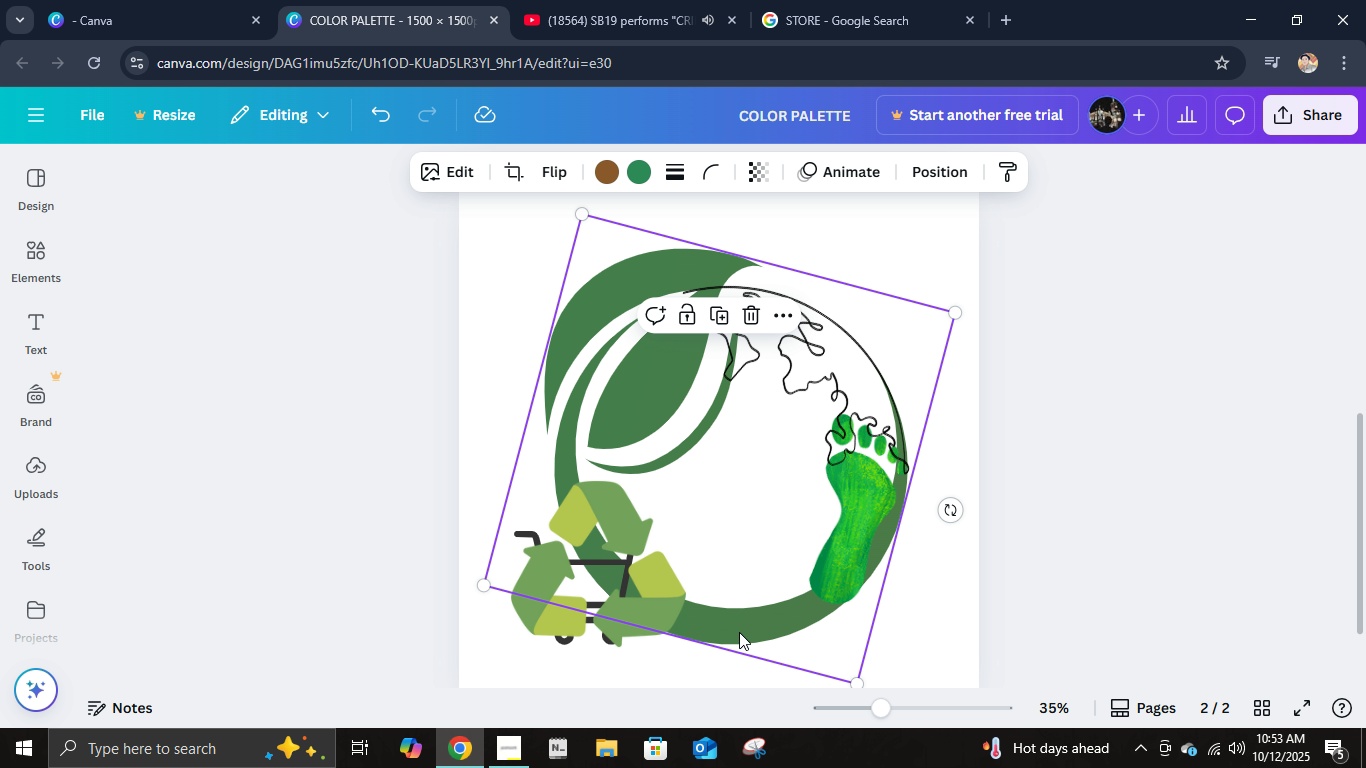 
left_click([1059, 527])
 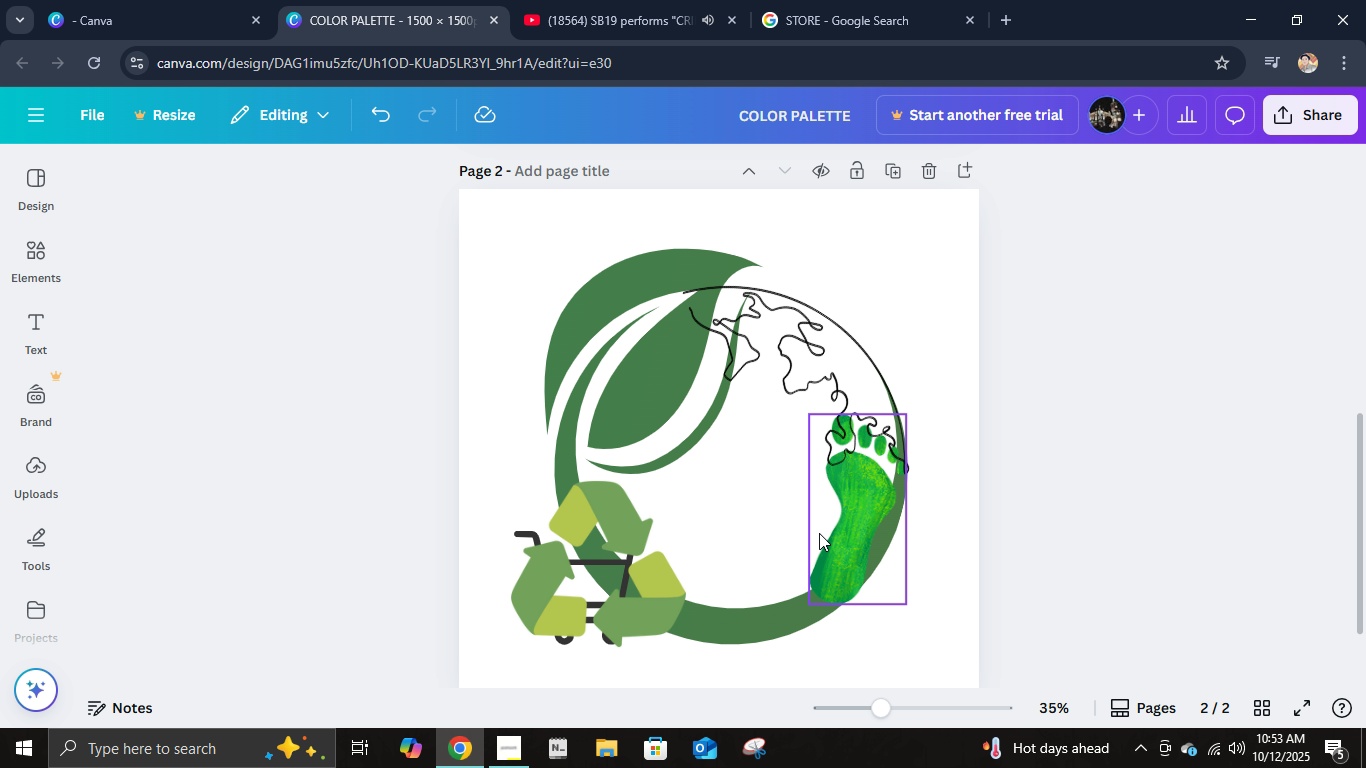 
scroll: coordinate [825, 525], scroll_direction: none, amount: 0.0
 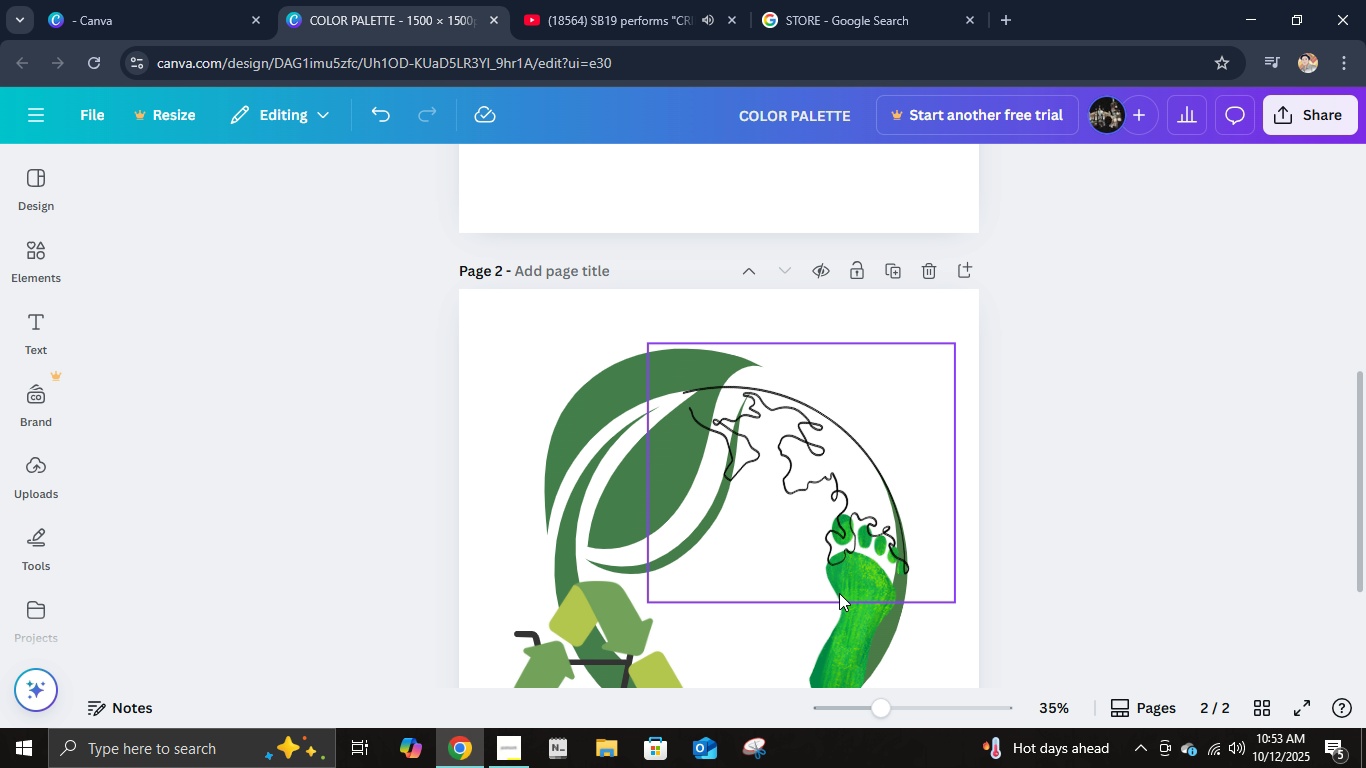 
scroll: coordinate [839, 586], scroll_direction: down, amount: 2.0
 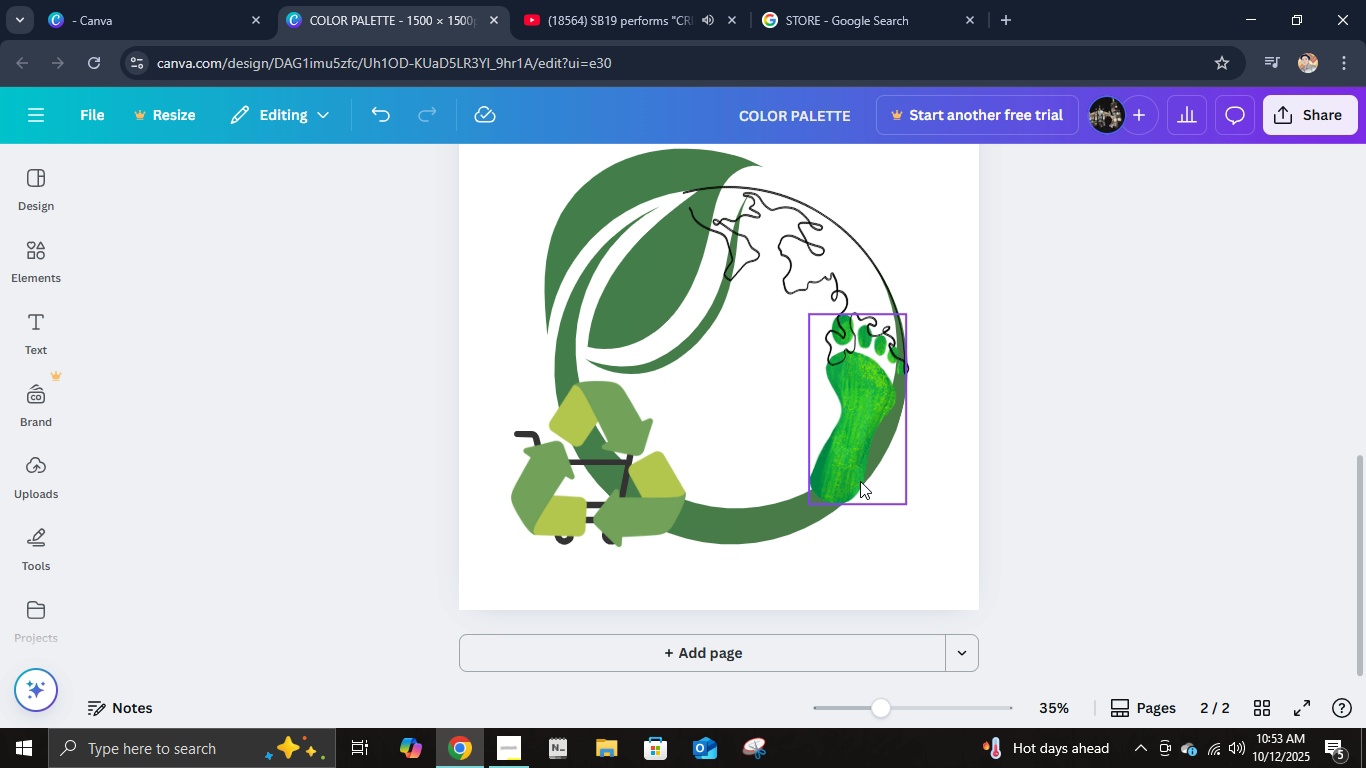 
left_click([852, 474])
 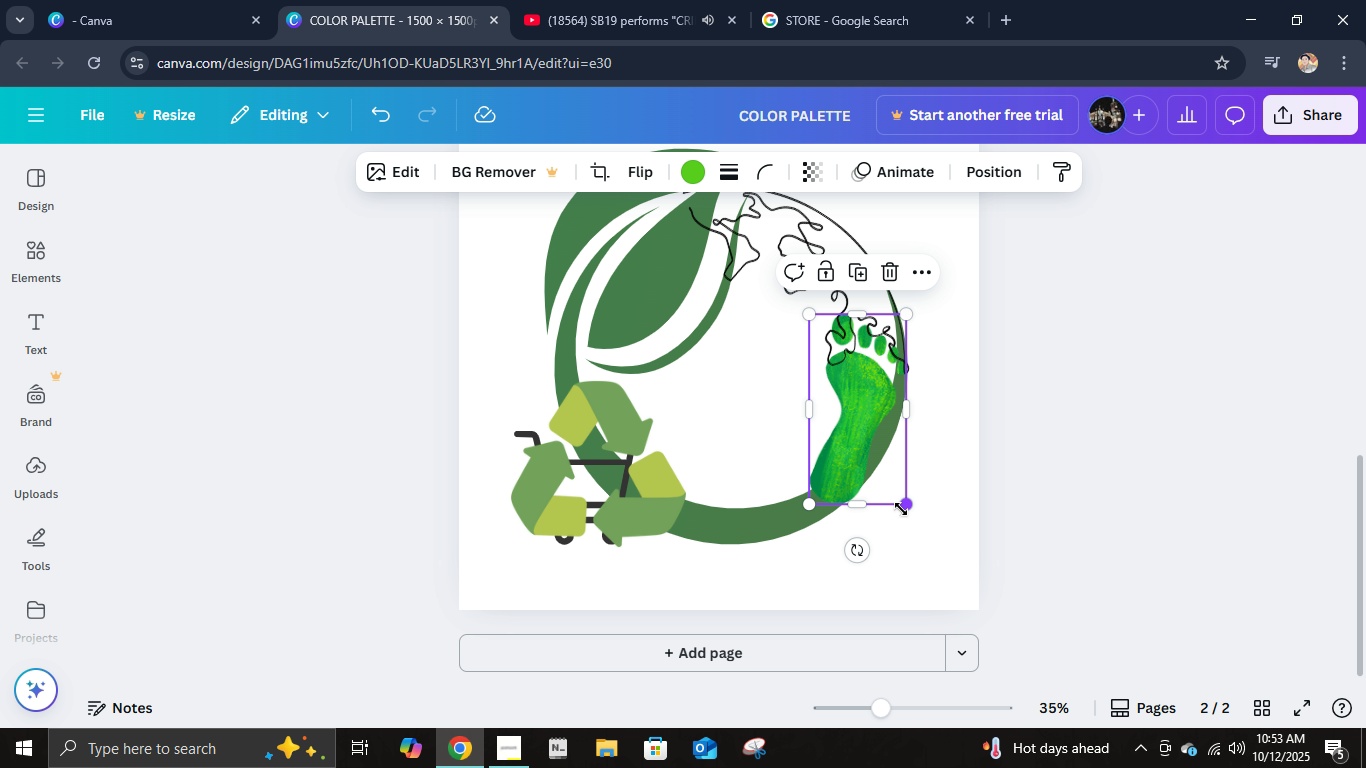 
left_click_drag(start_coordinate=[903, 508], to_coordinate=[857, 421])
 